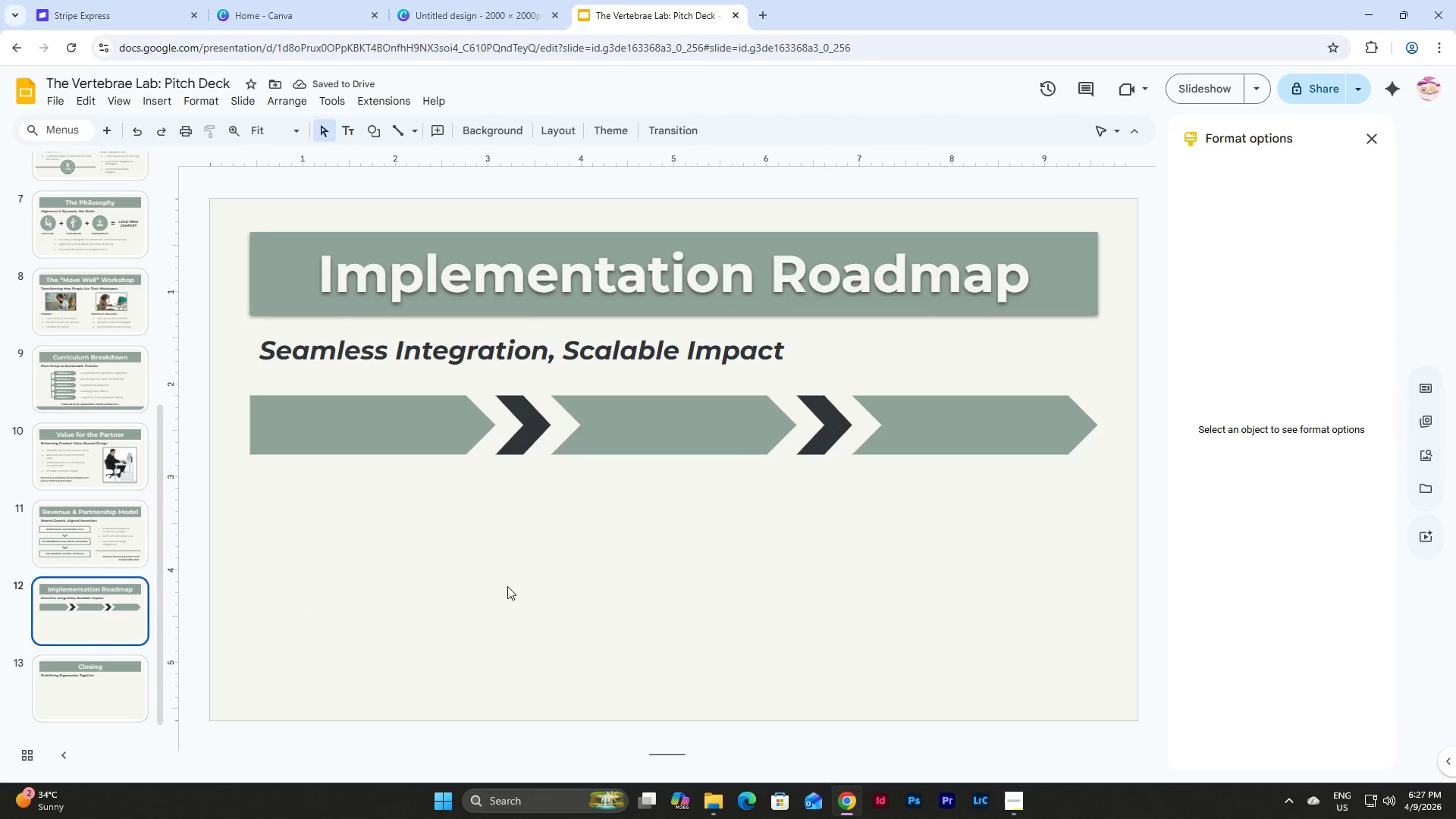 
key(Control+V)
 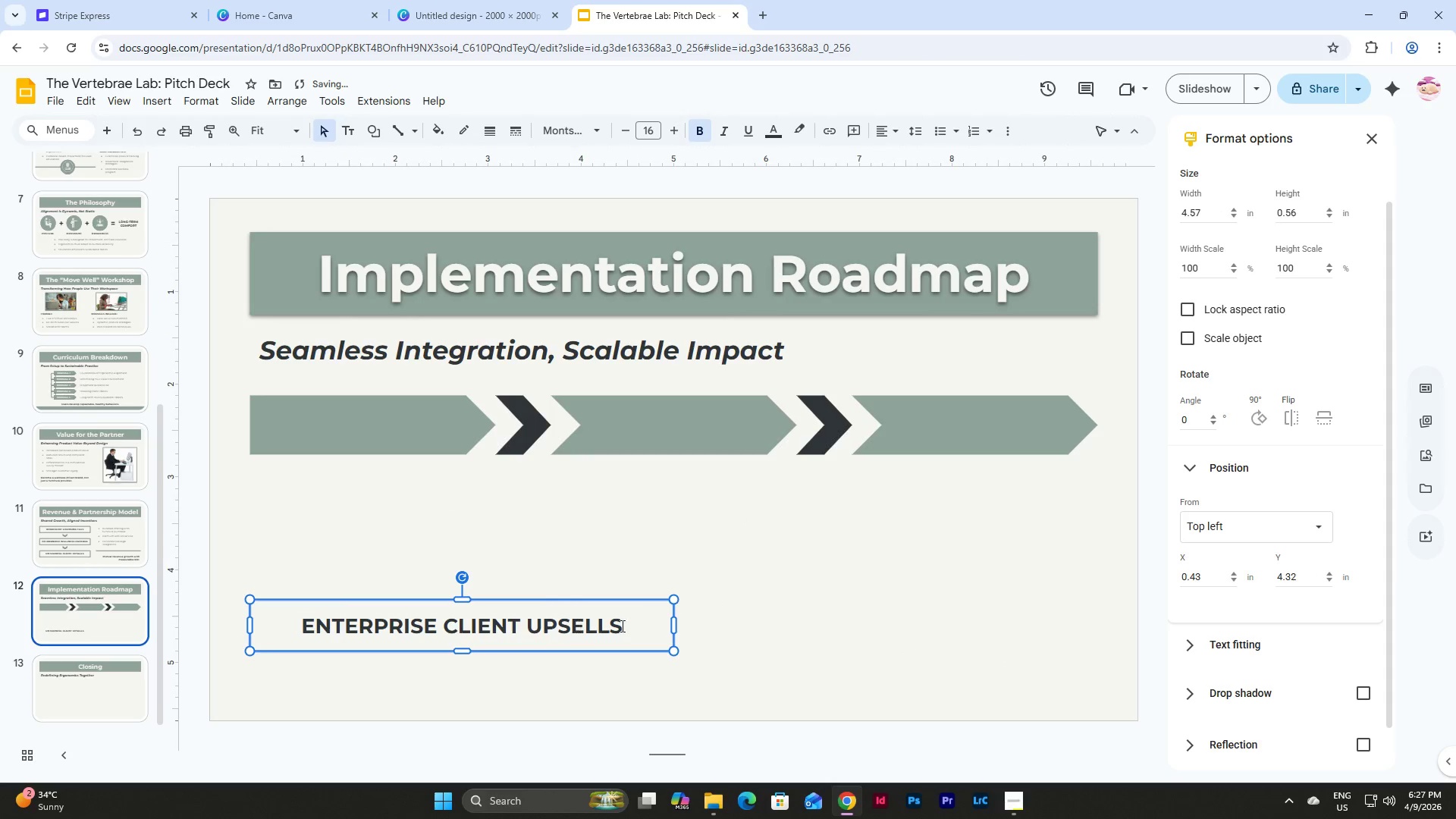 
left_click([625, 626])
 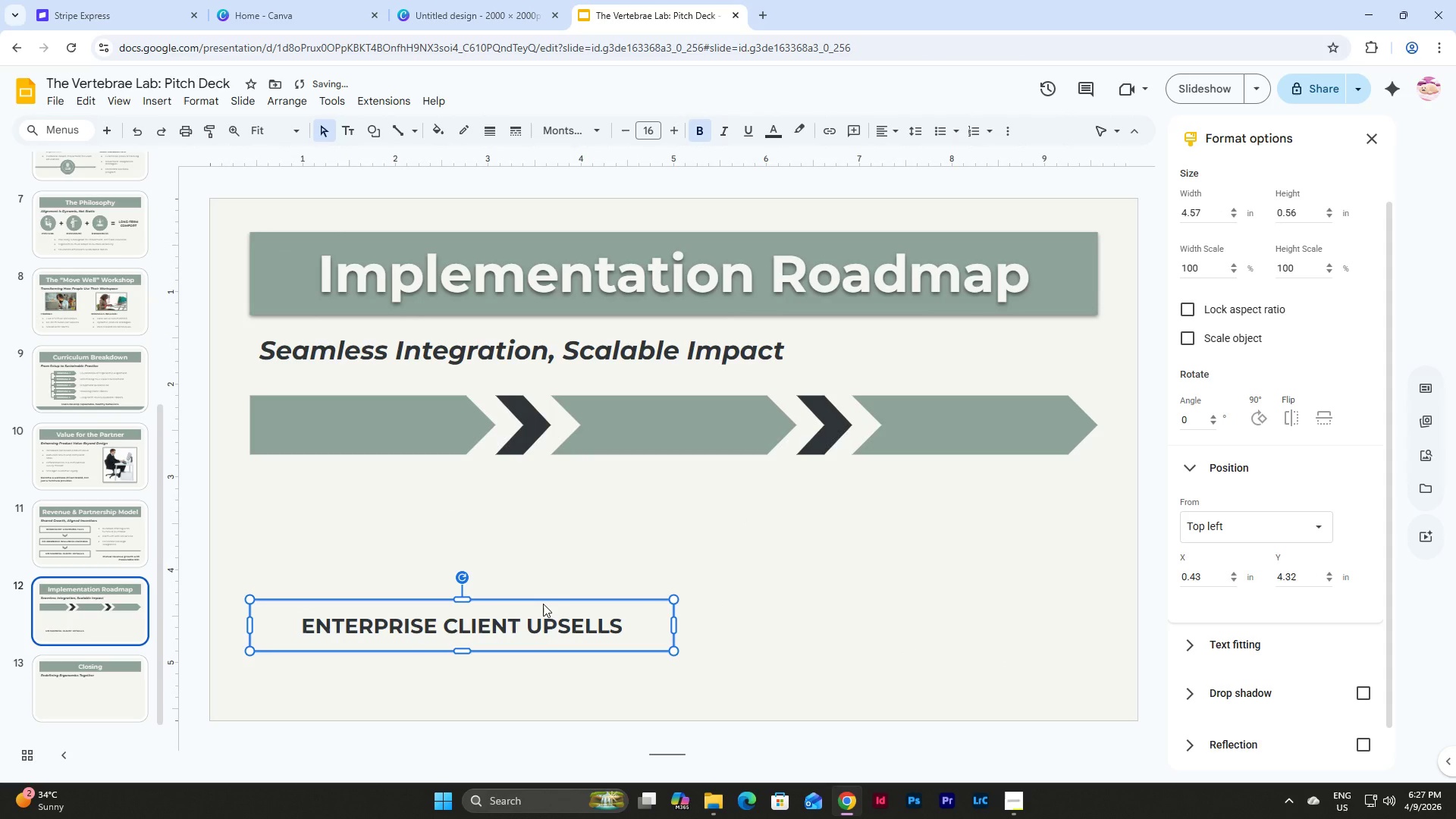 
left_click_drag(start_coordinate=[543, 604], to_coordinate=[541, 403])
 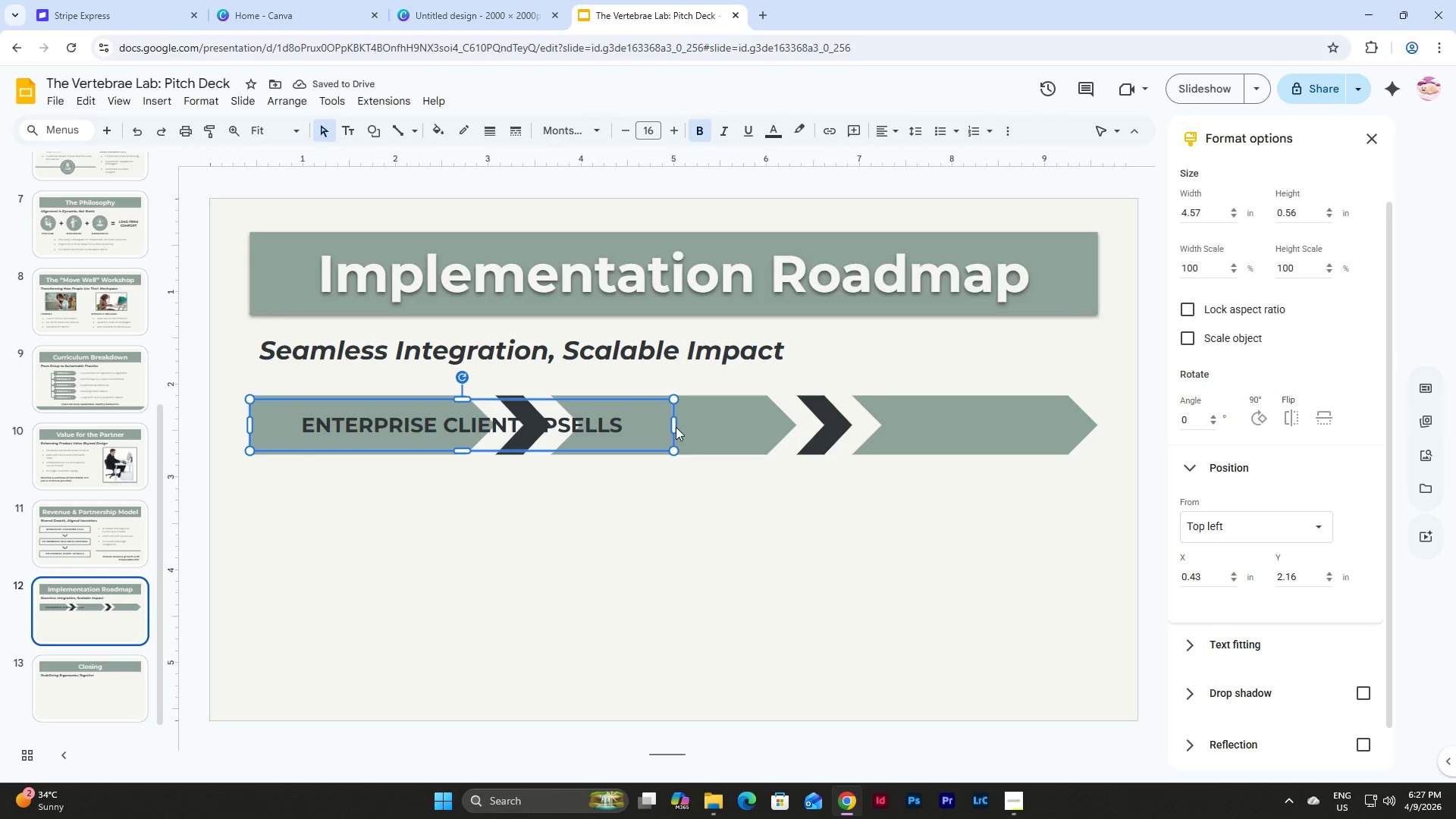 
left_click_drag(start_coordinate=[675, 425], to_coordinate=[464, 423])
 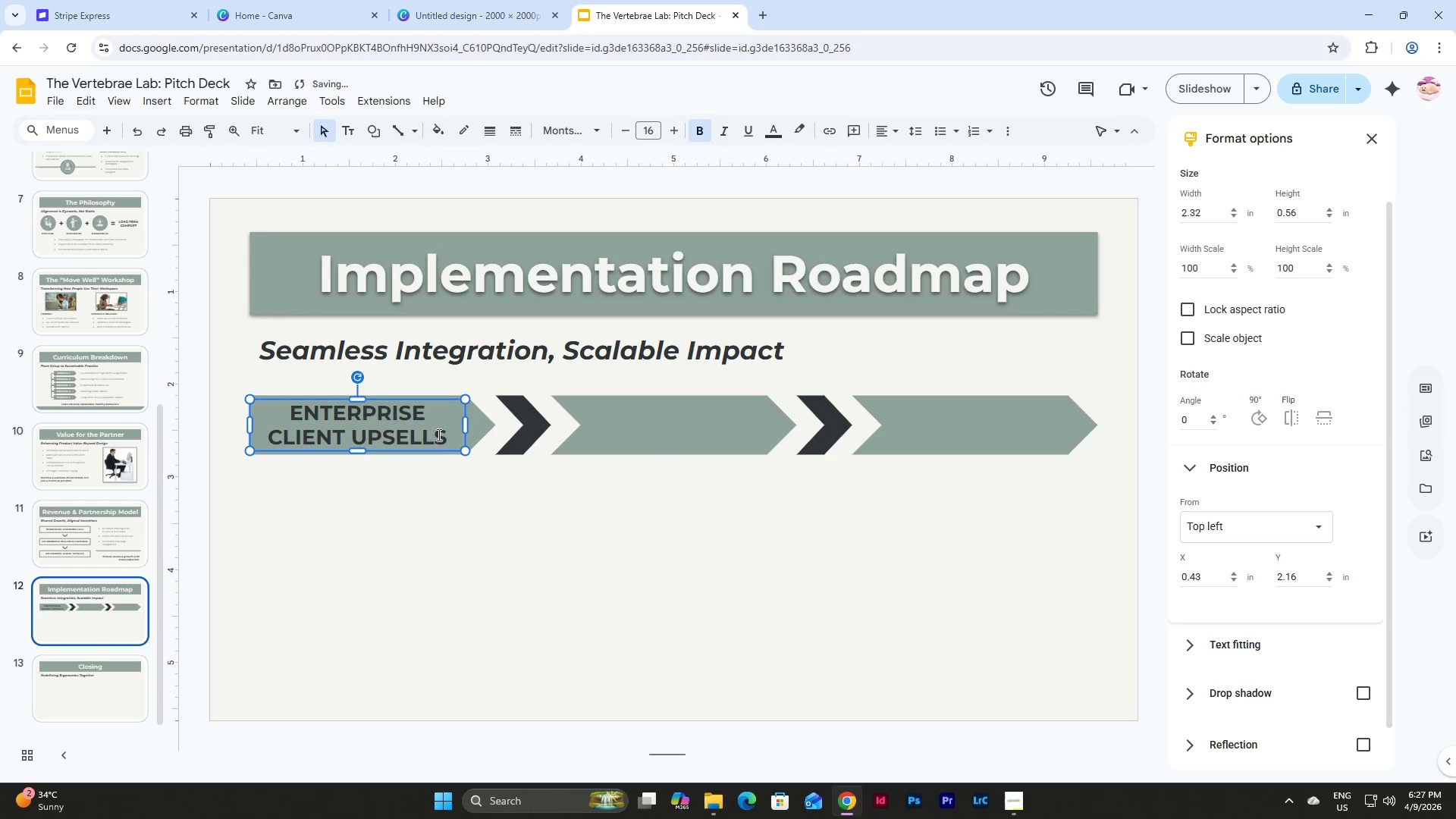 
left_click_drag(start_coordinate=[443, 435], to_coordinate=[254, 395])
 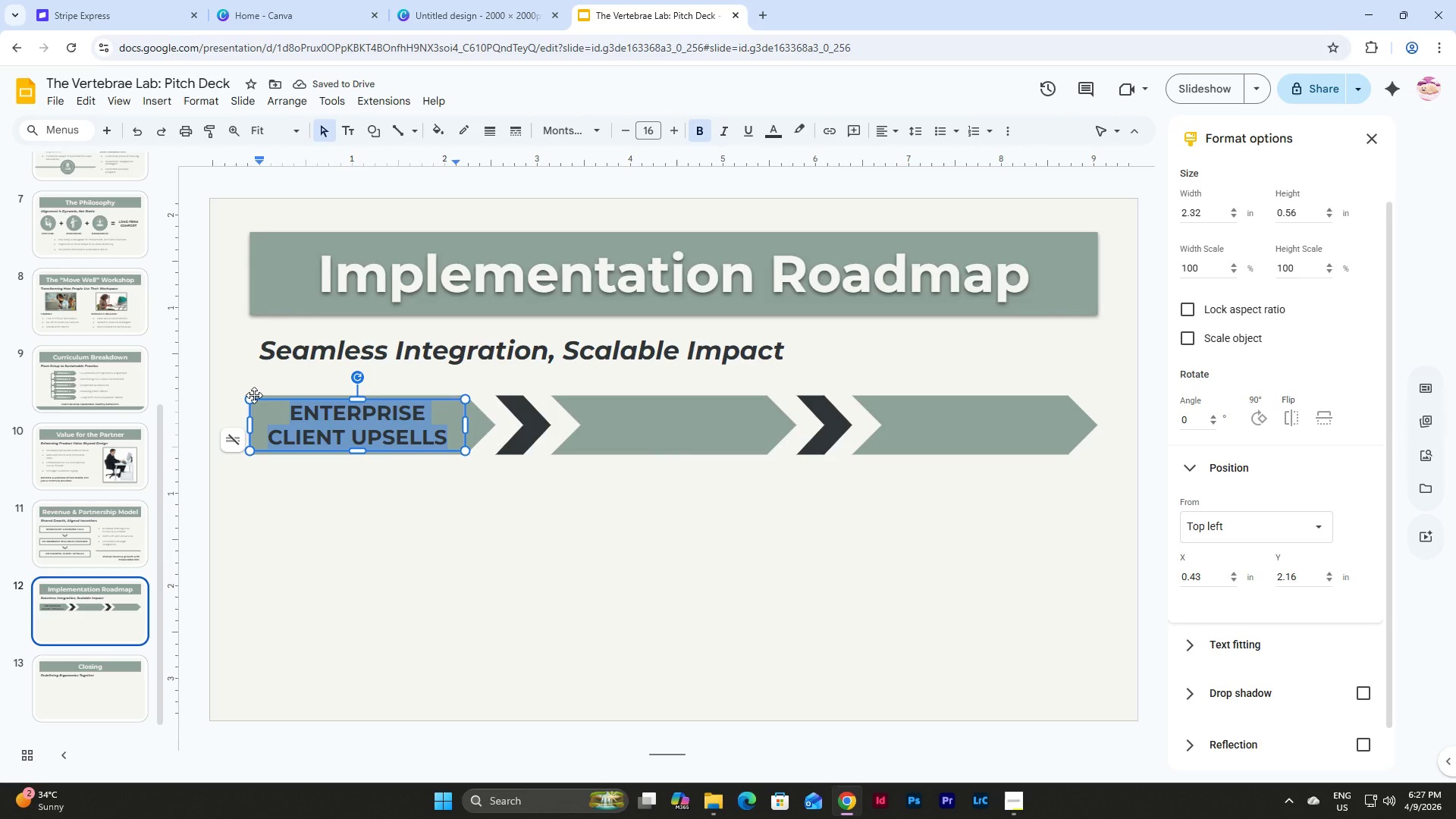 
type(PHAS)
key(Backspace)
key(Backspace)
key(Backspace)
key(Backspace)
type(phase 1)
 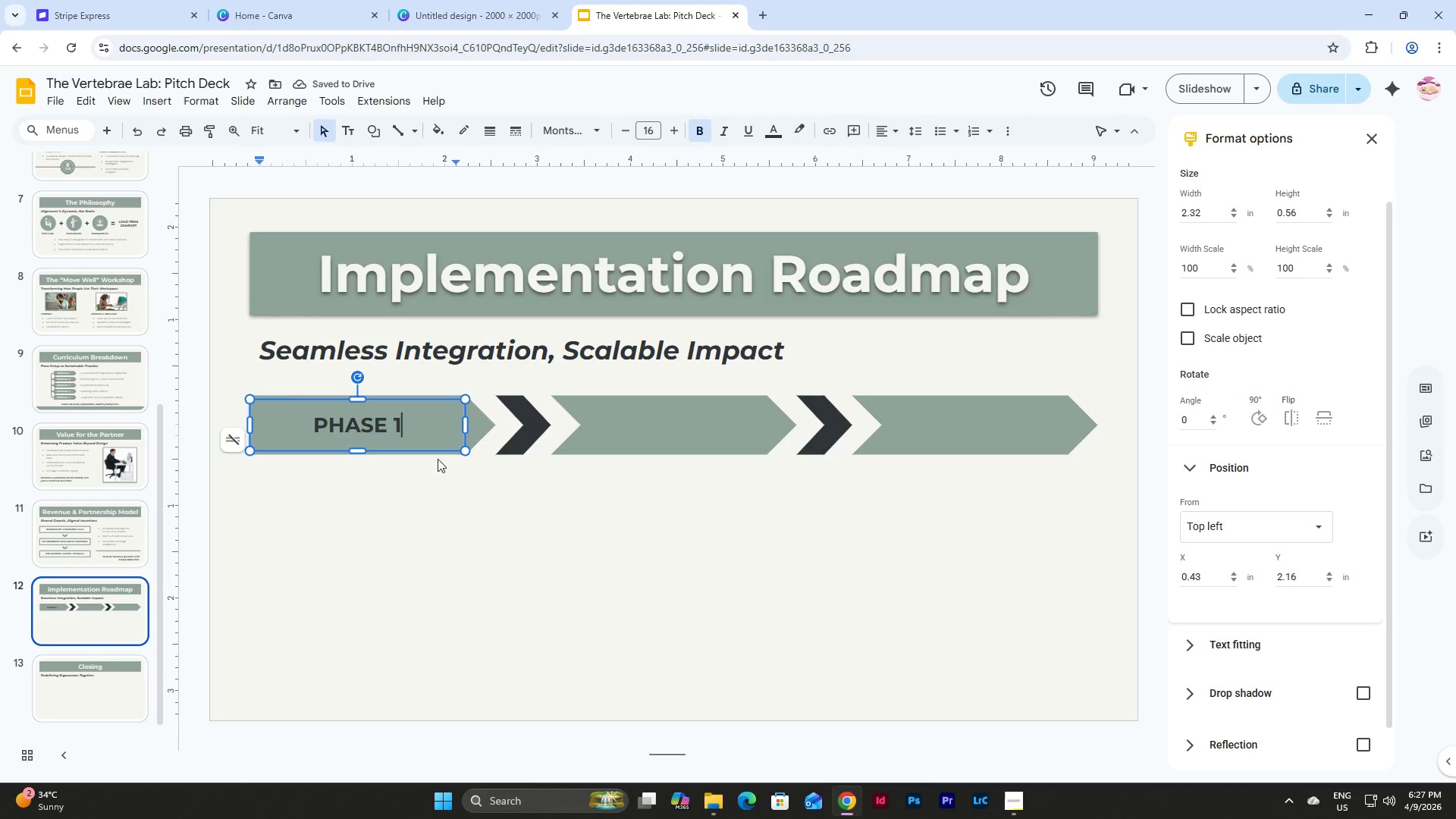 
left_click([465, 437])
 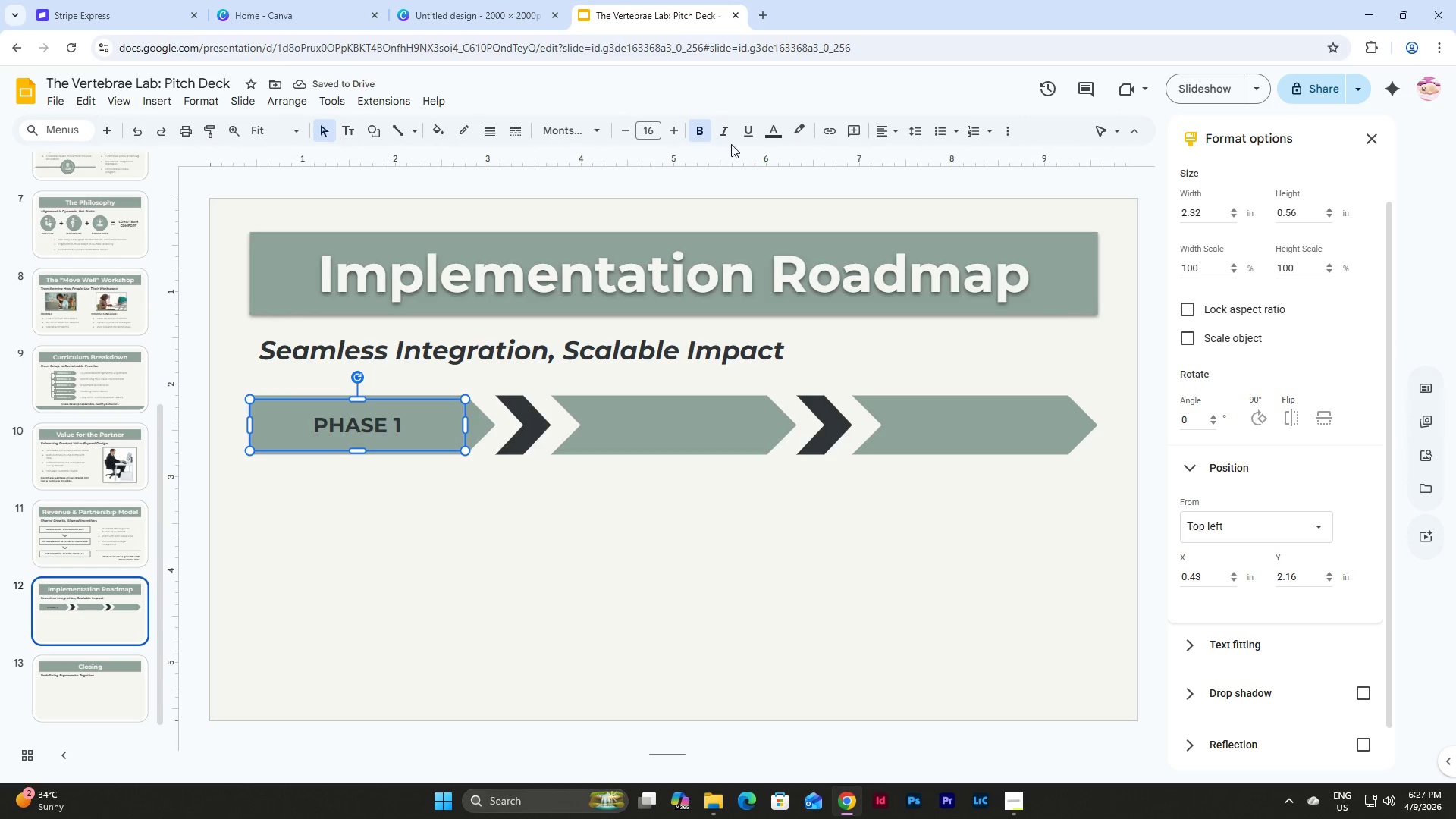 
left_click([774, 130])
 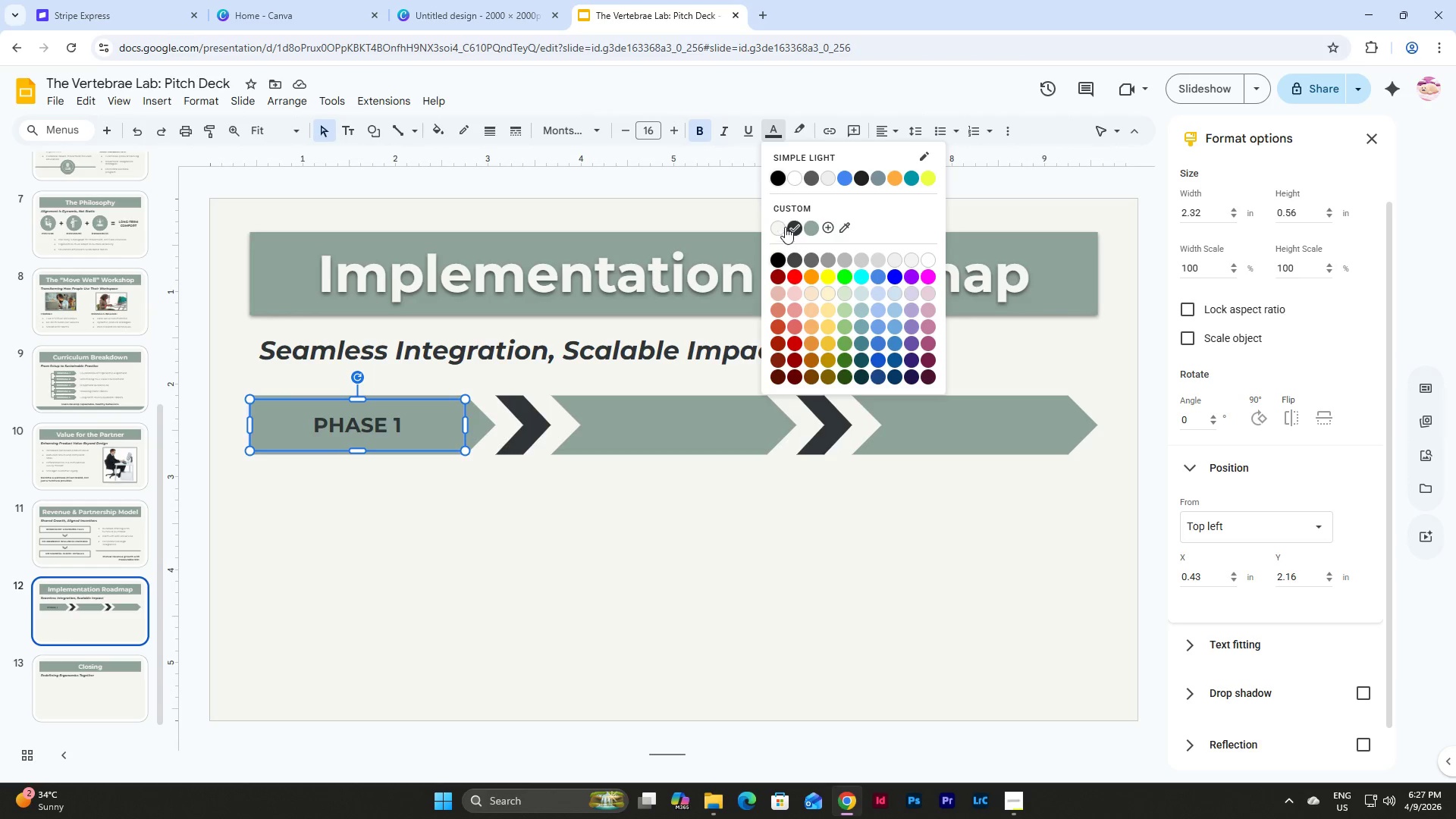 
left_click([777, 223])
 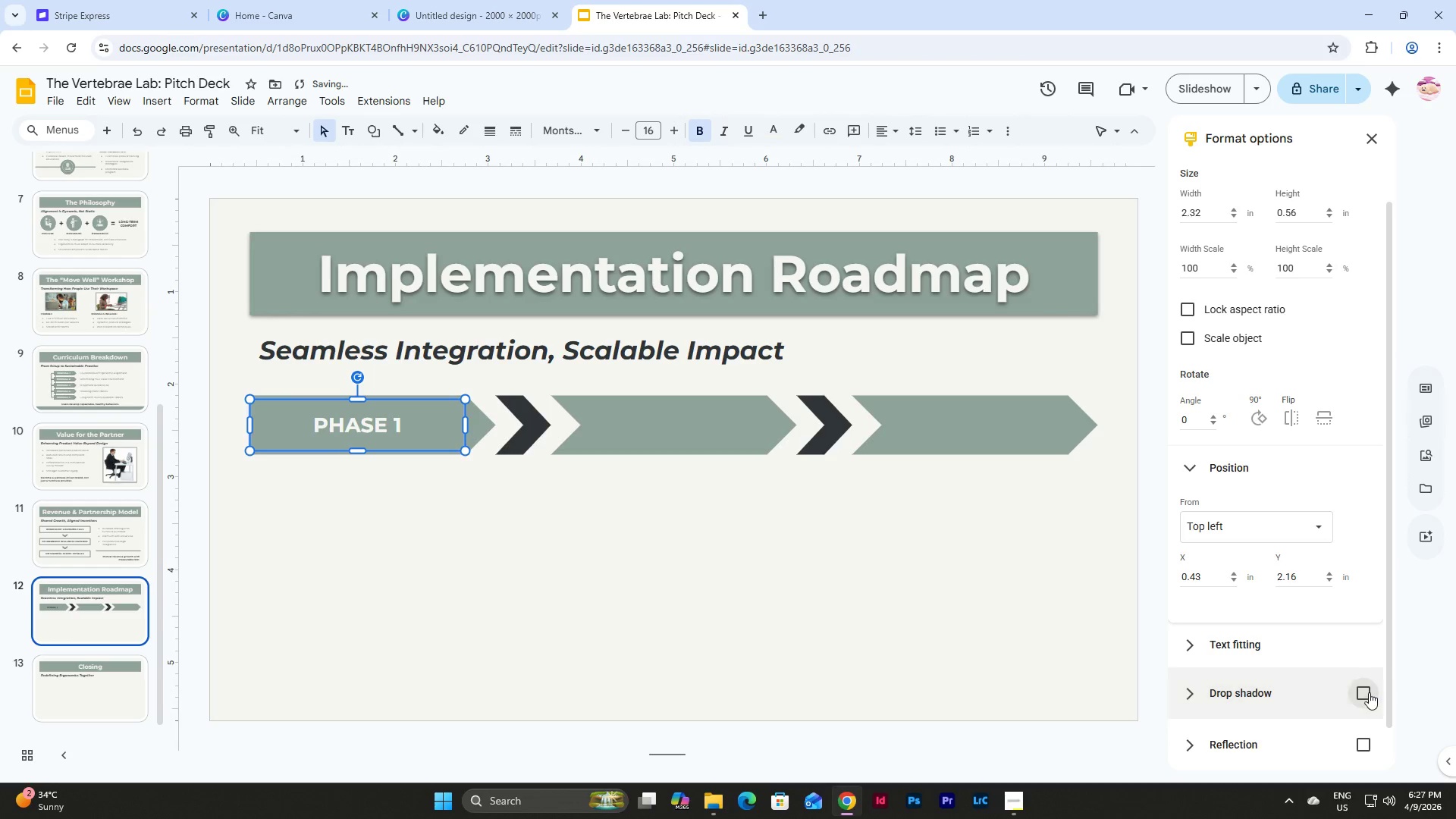 
left_click([502, 610])
 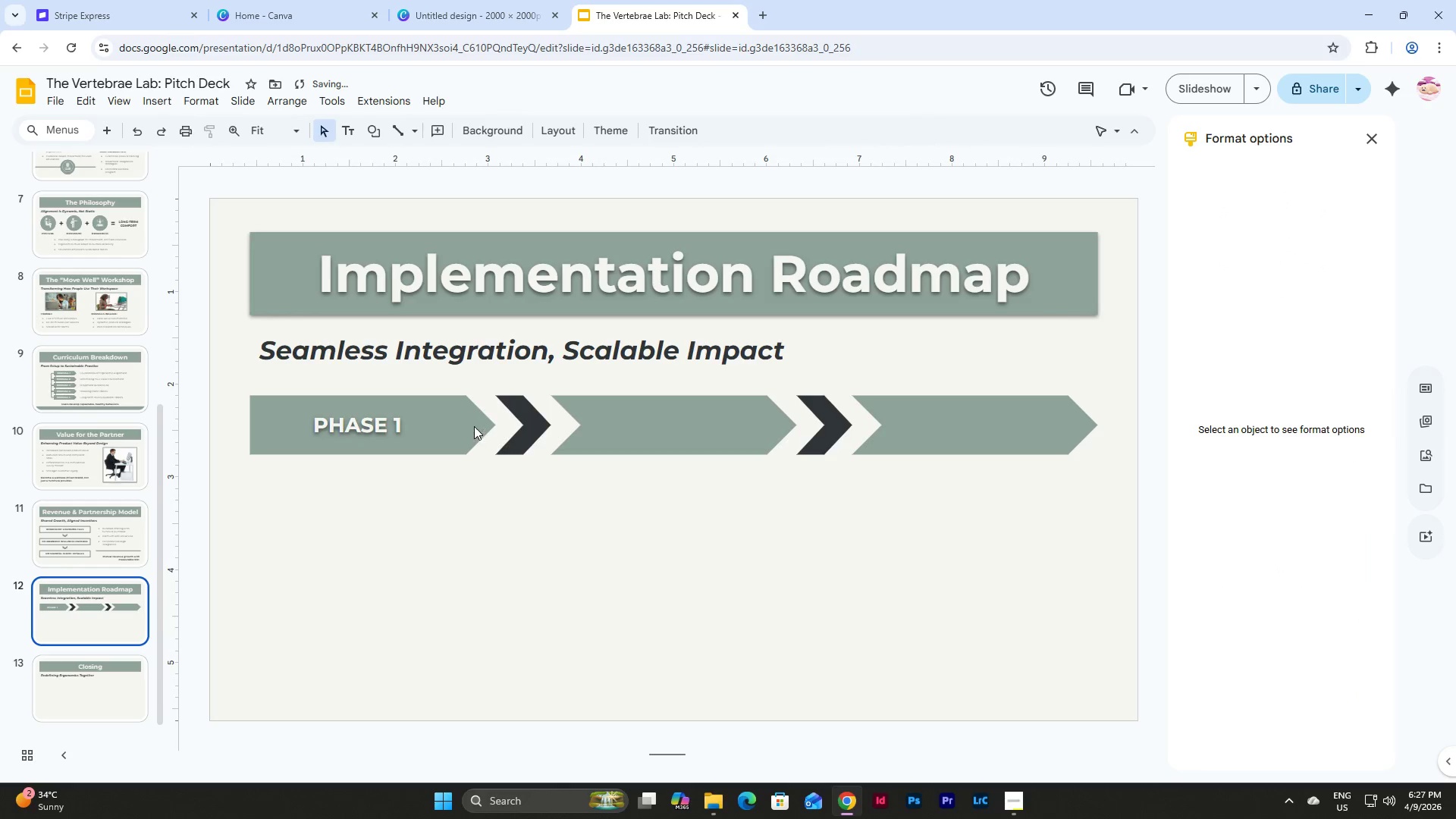 
left_click([474, 425])
 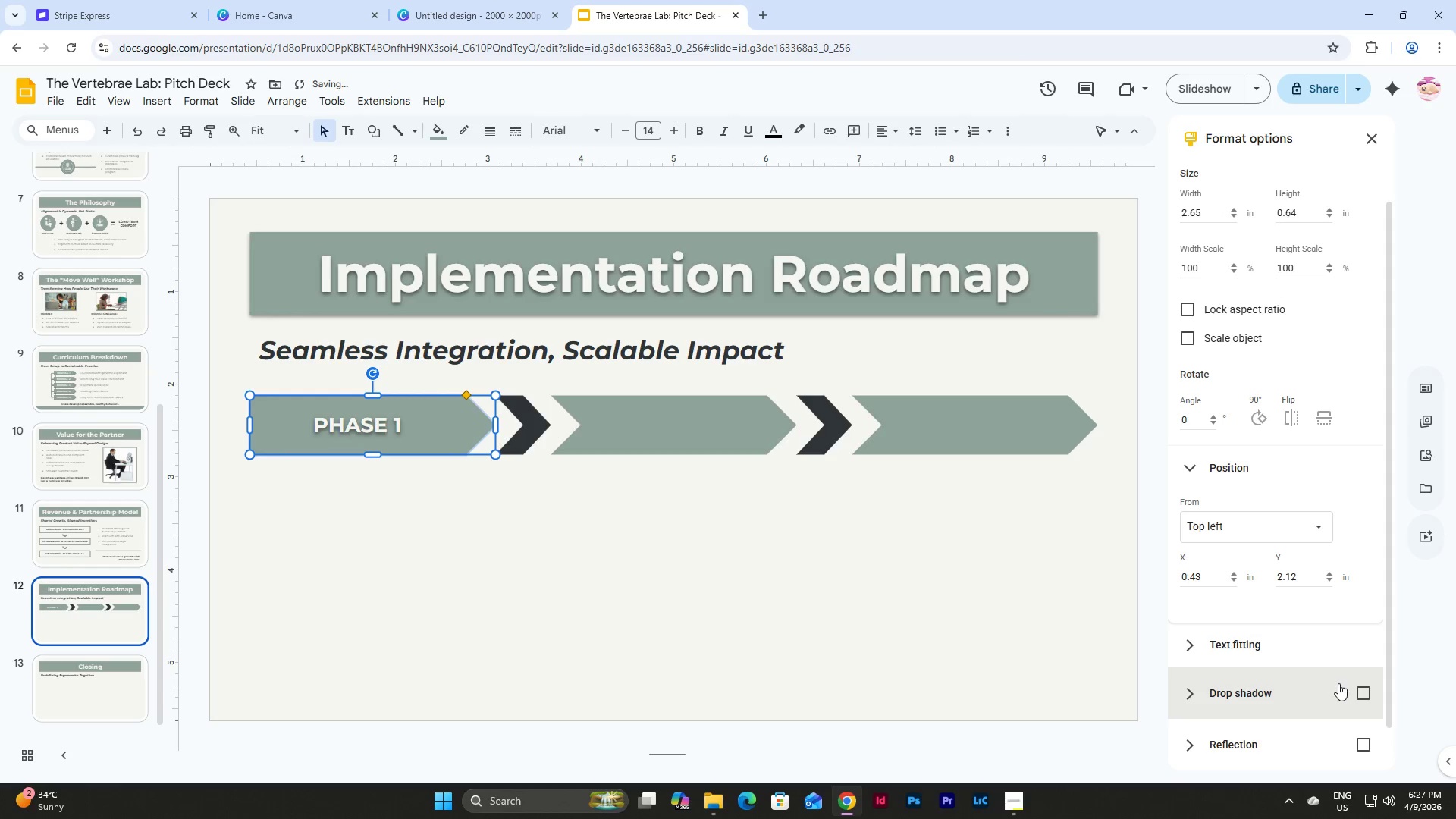 
left_click([1375, 689])
 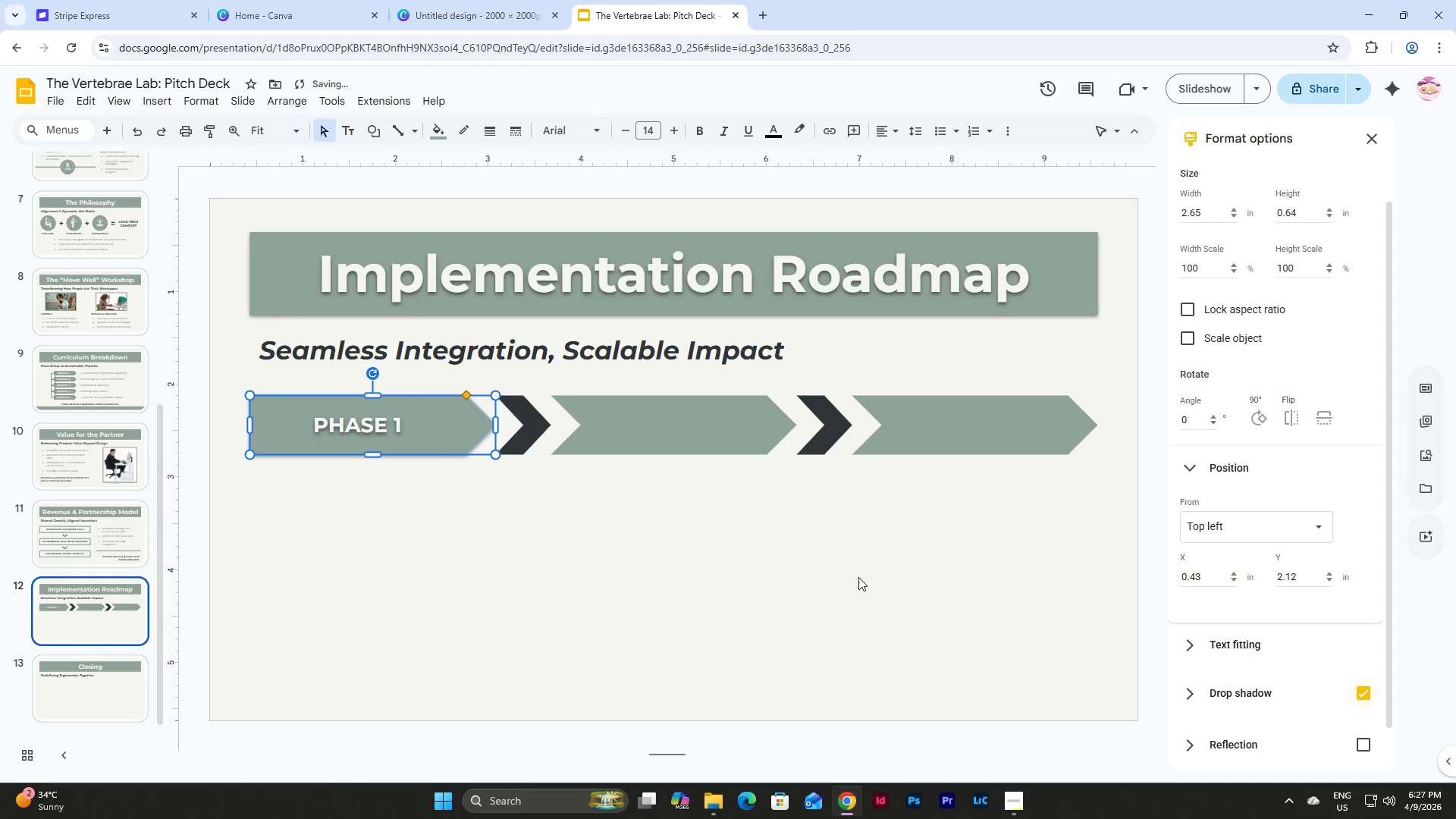 
left_click([750, 575])
 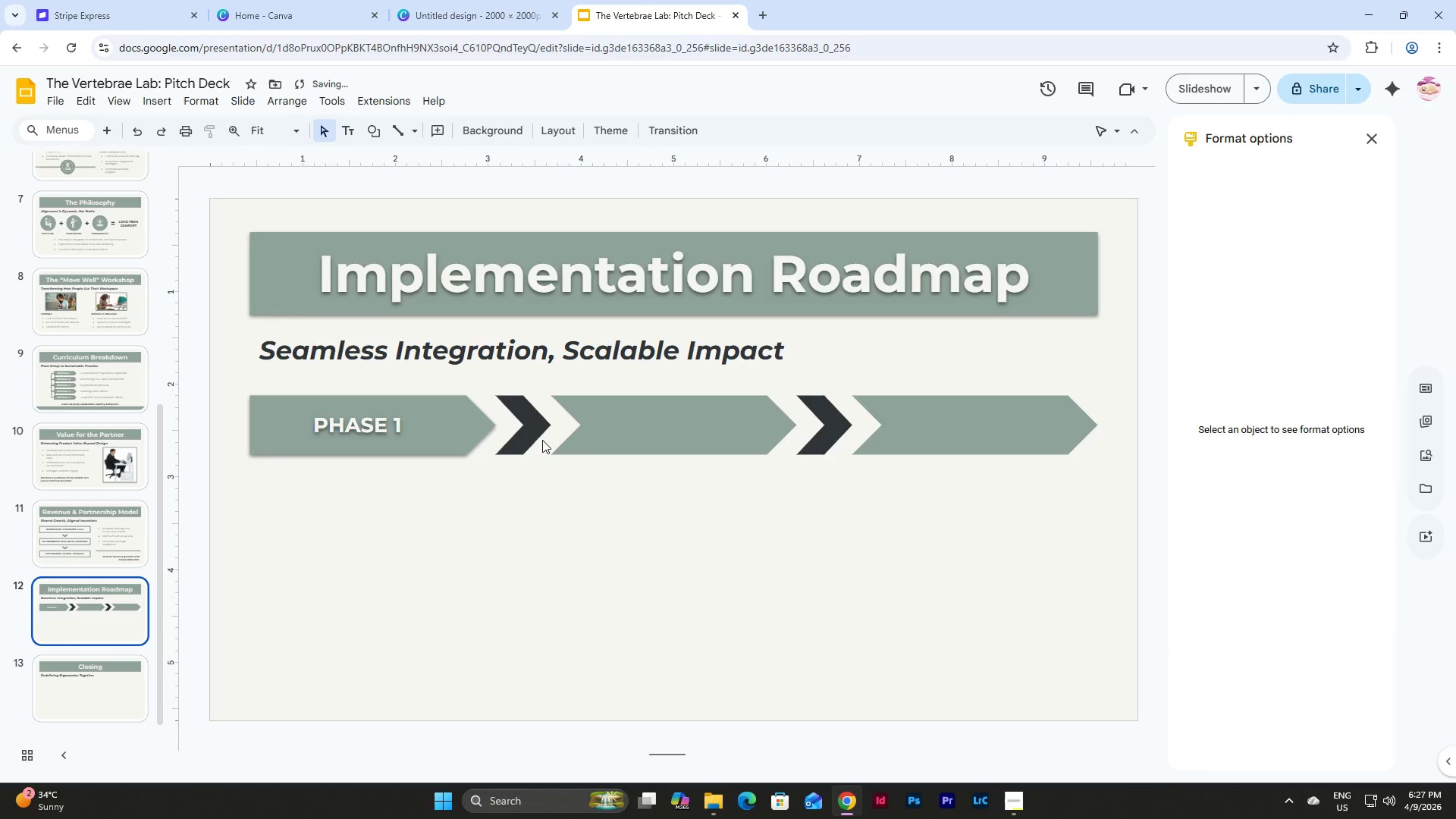 
left_click([529, 427])
 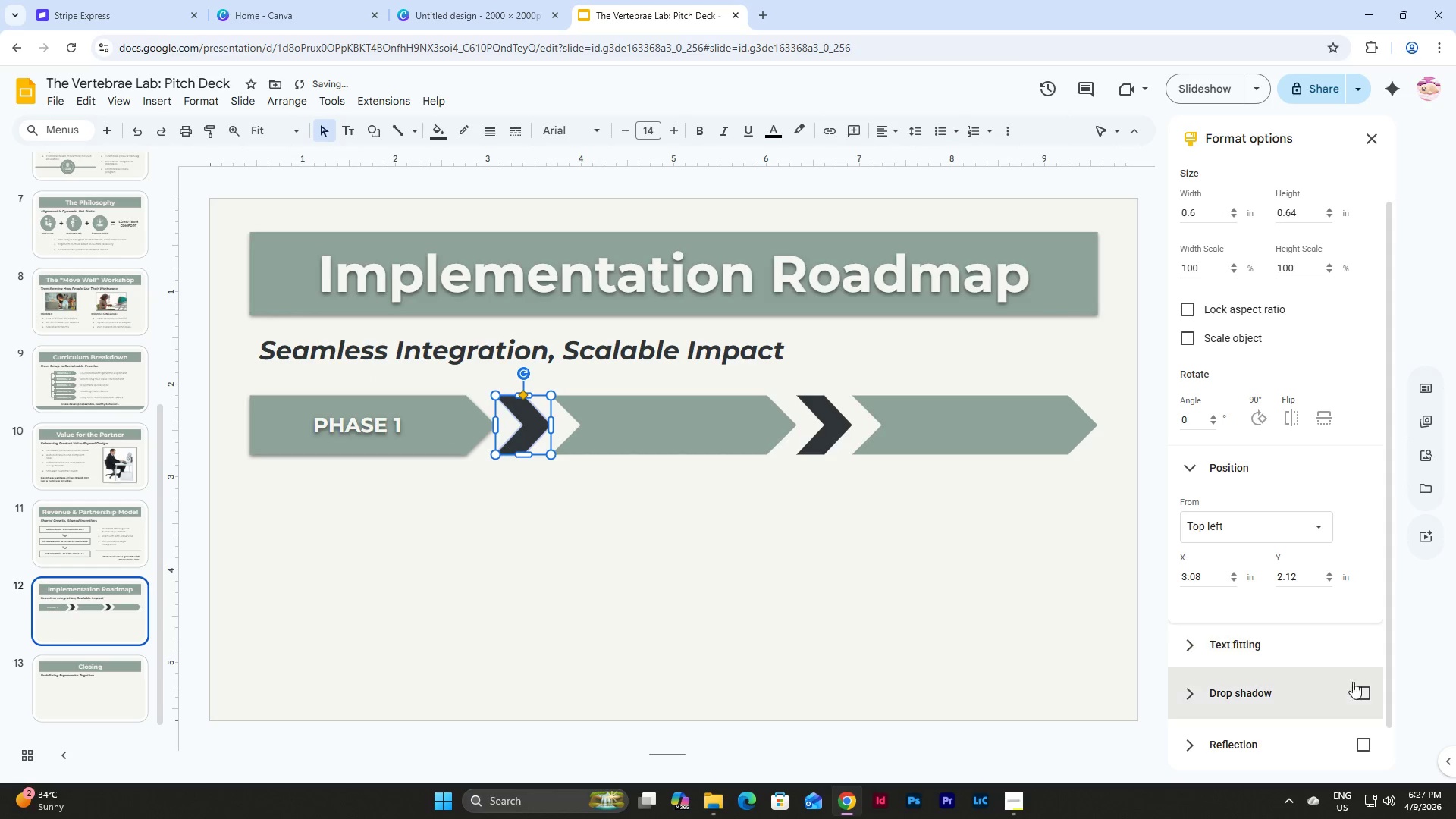 
left_click([1362, 686])
 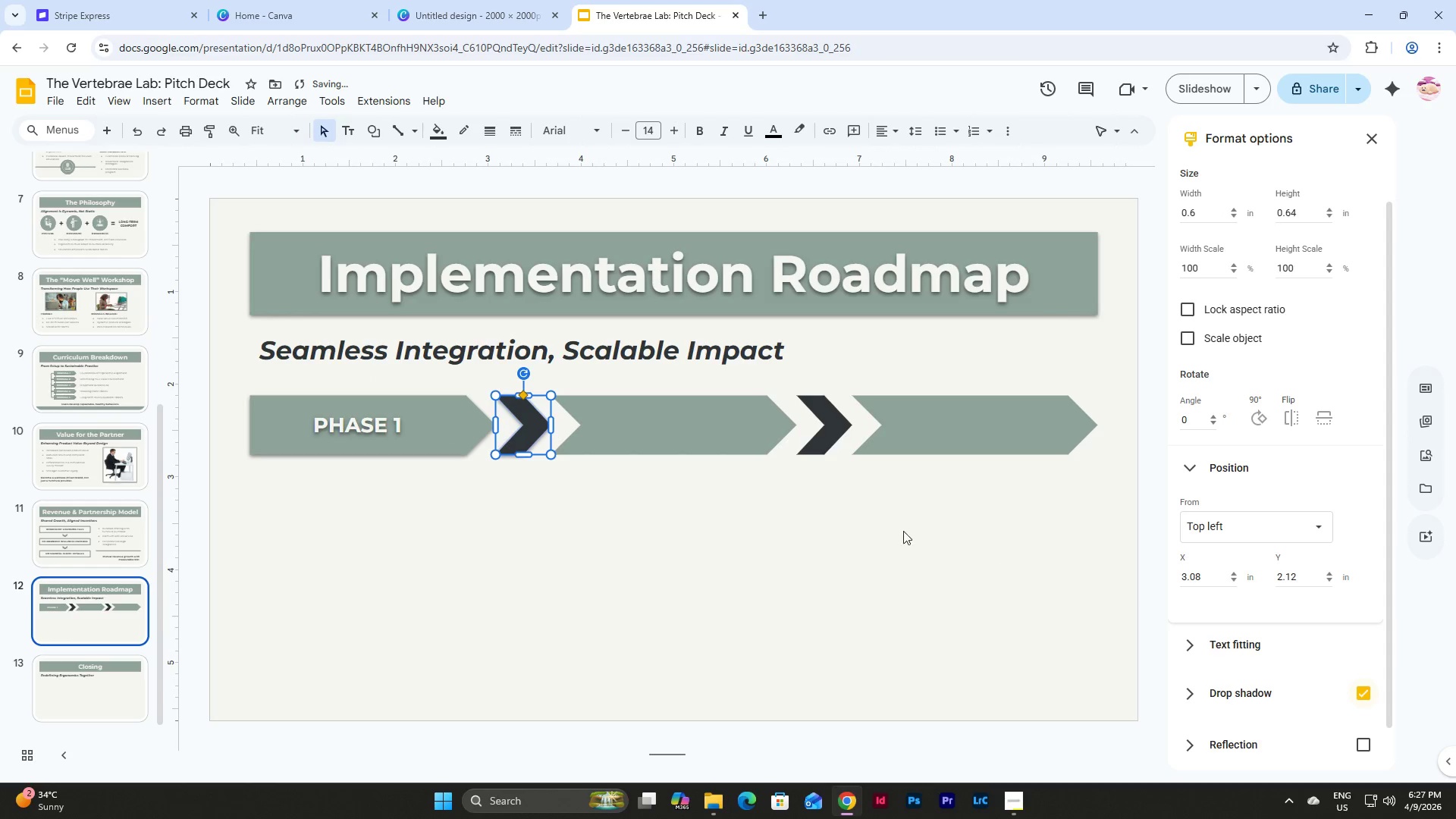 
left_click([884, 527])
 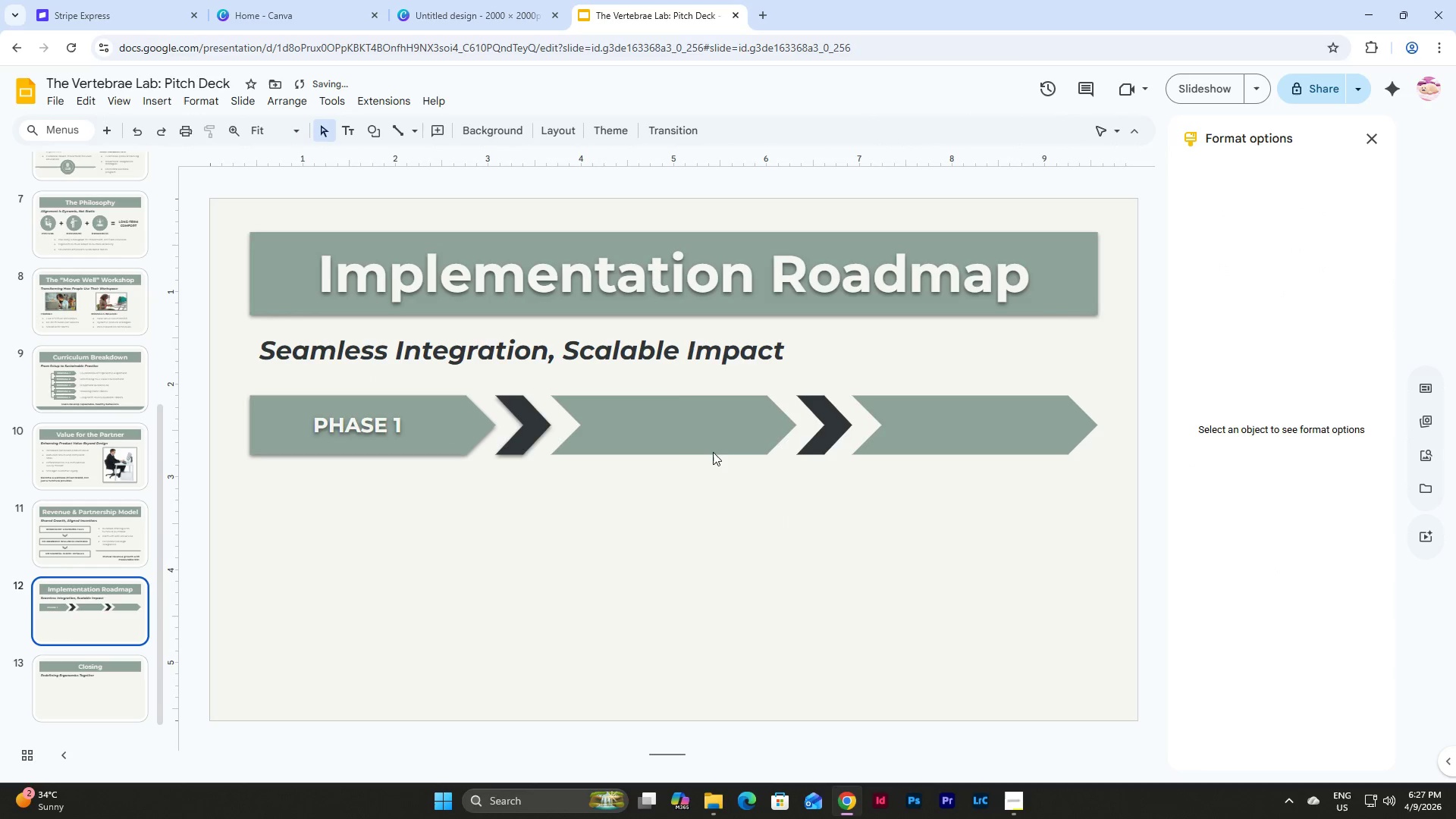 
left_click([707, 445])
 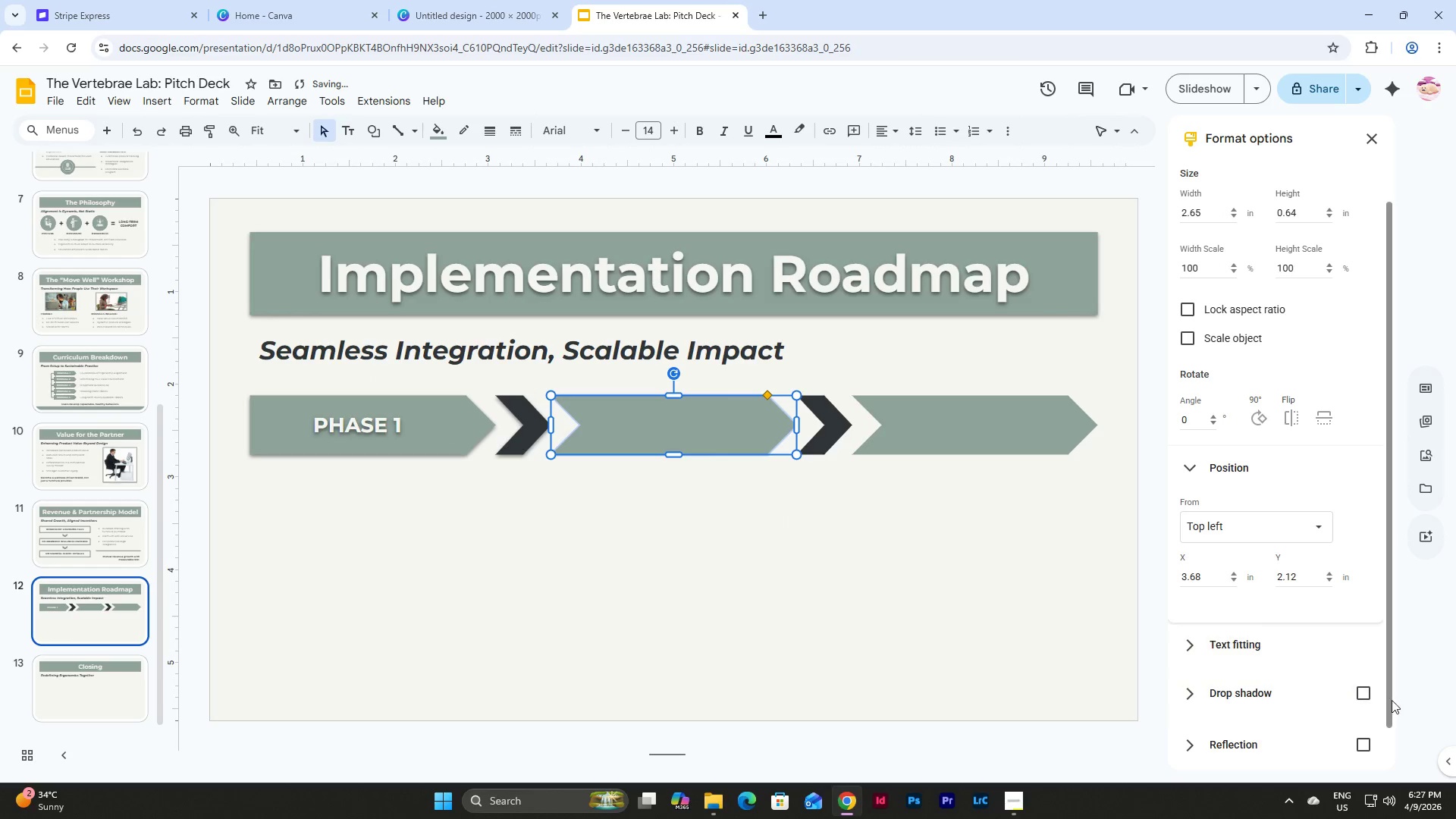 
left_click([1376, 689])
 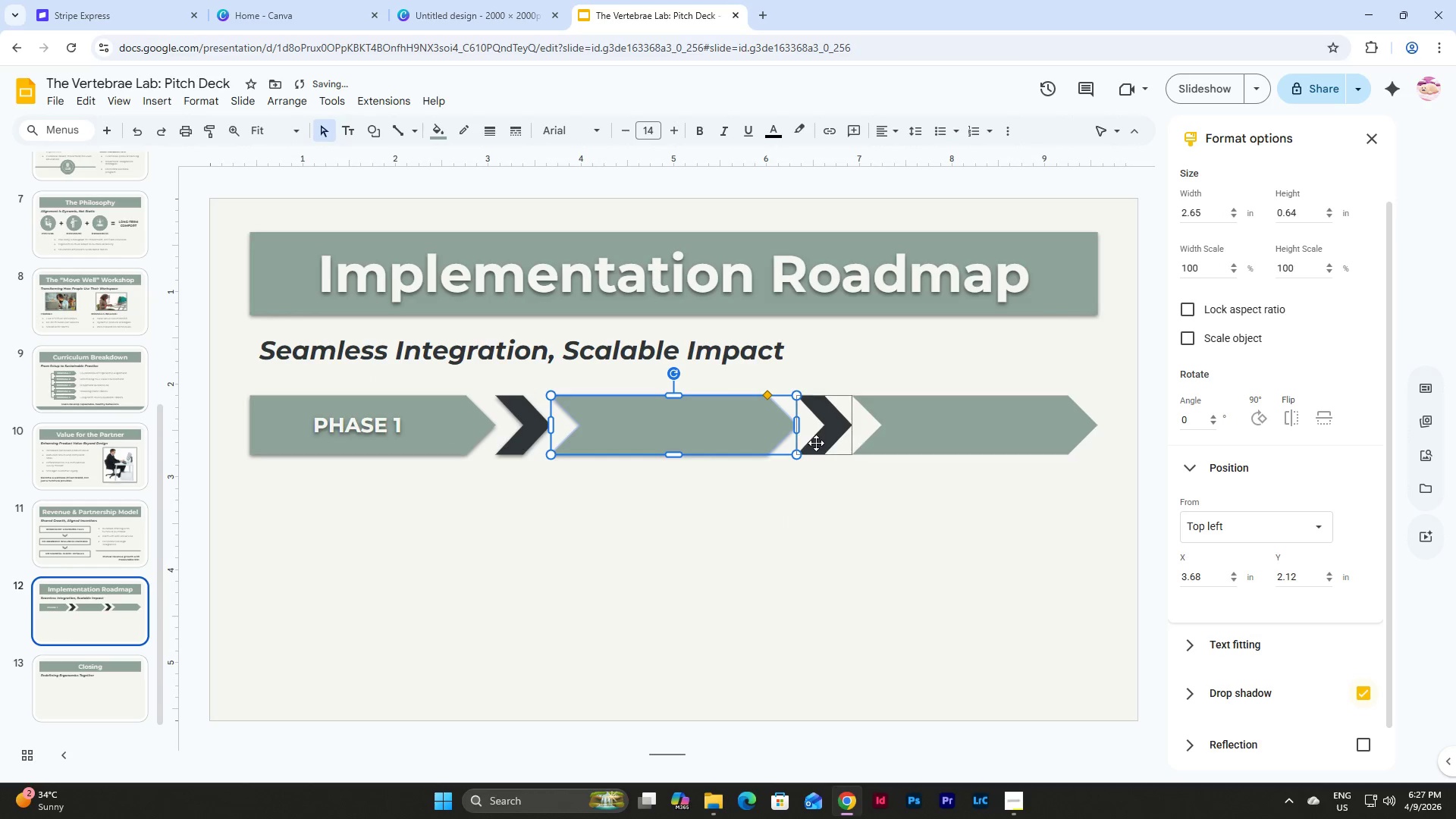 
left_click([831, 441])
 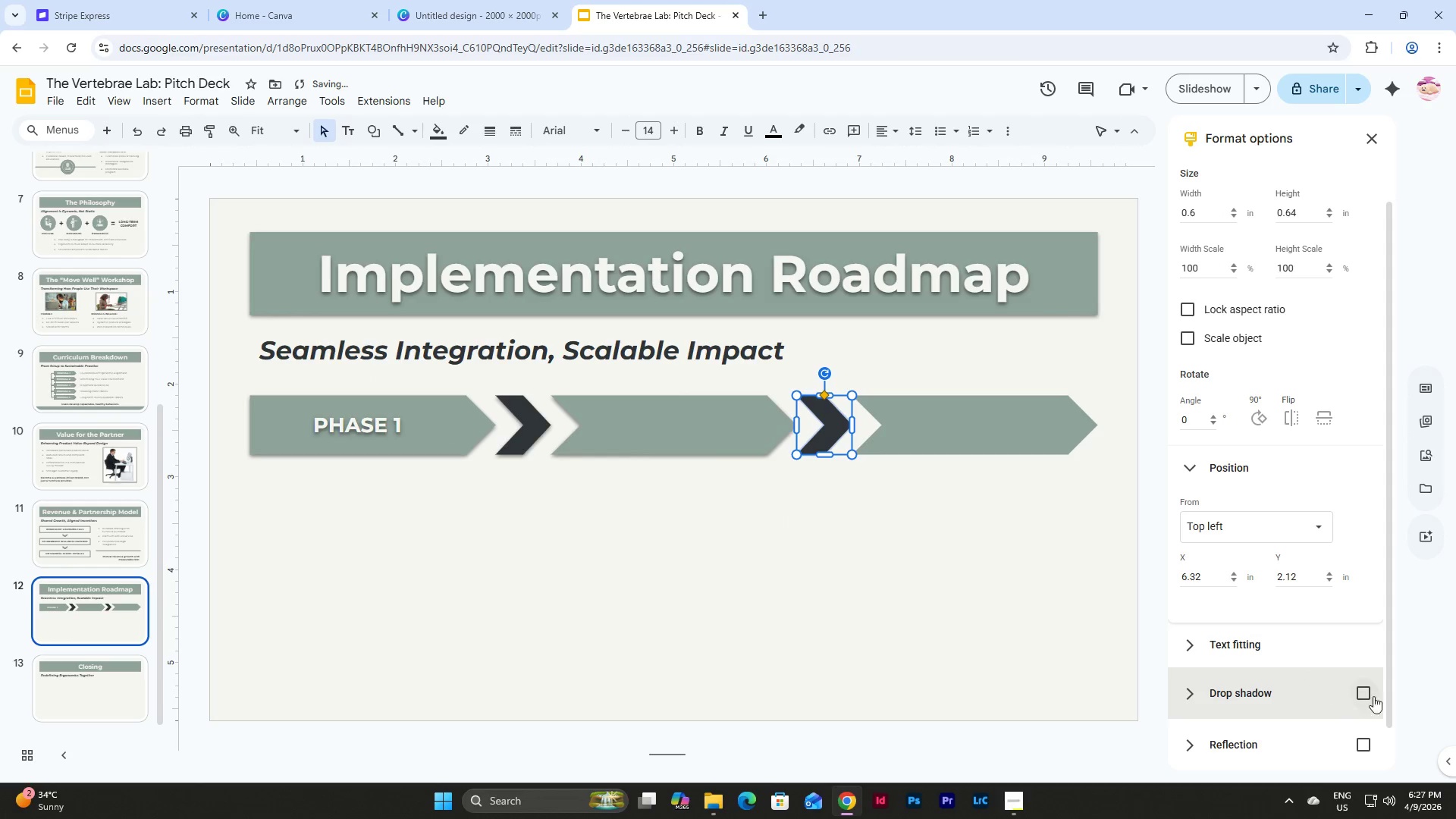 
left_click([1381, 696])
 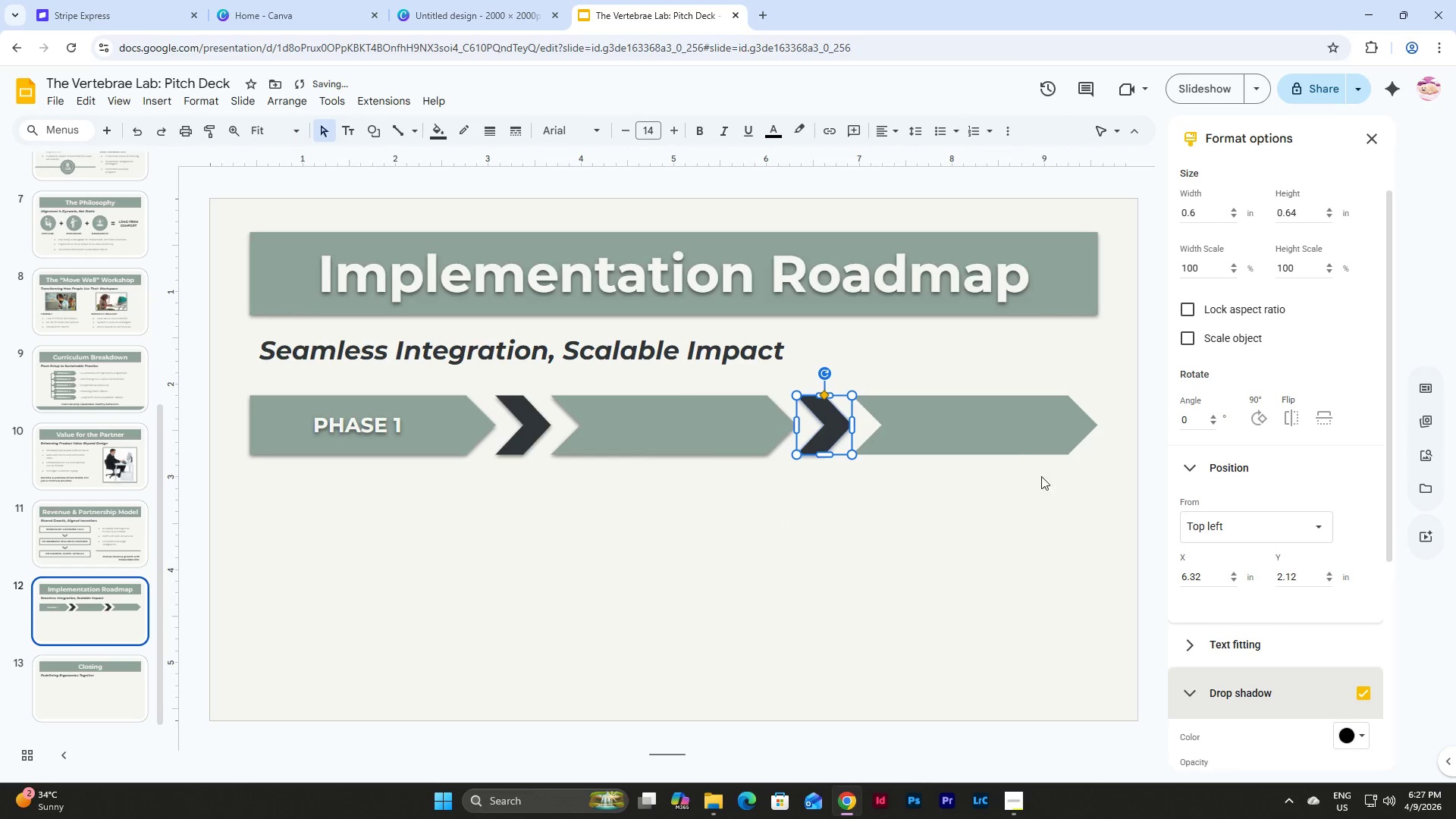 
left_click([1006, 445])
 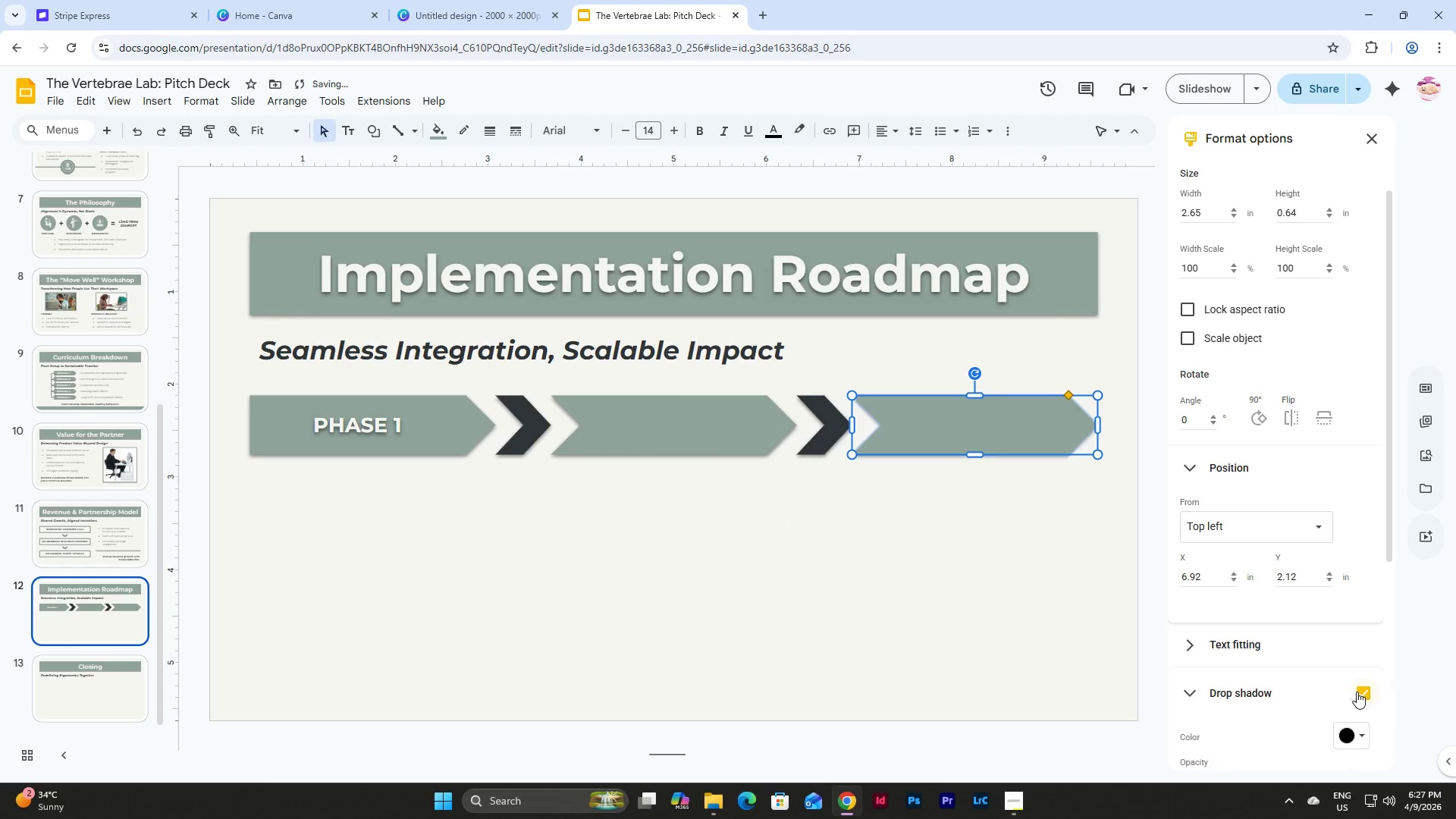 
double_click([894, 584])
 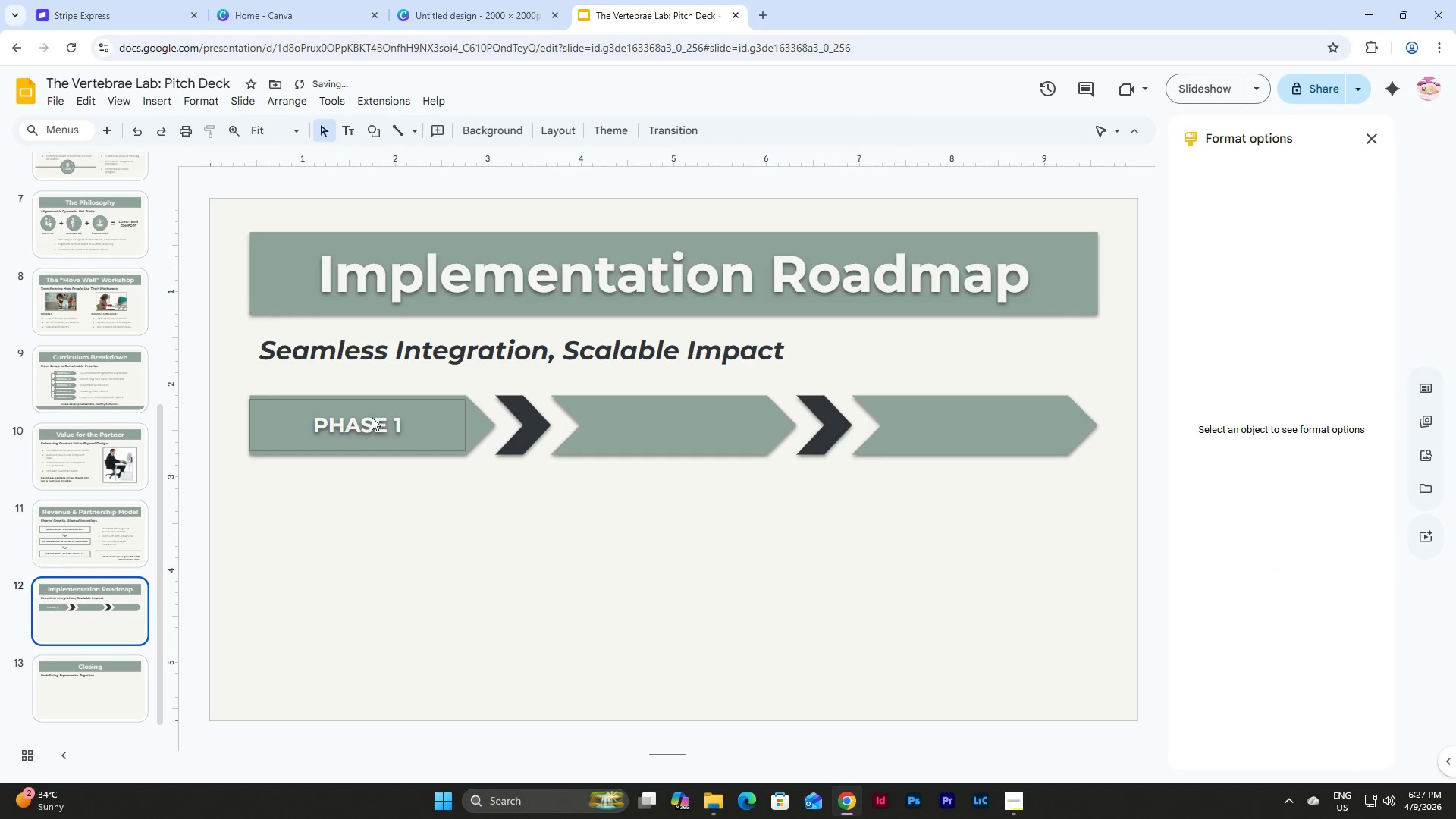 
left_click([372, 417])
 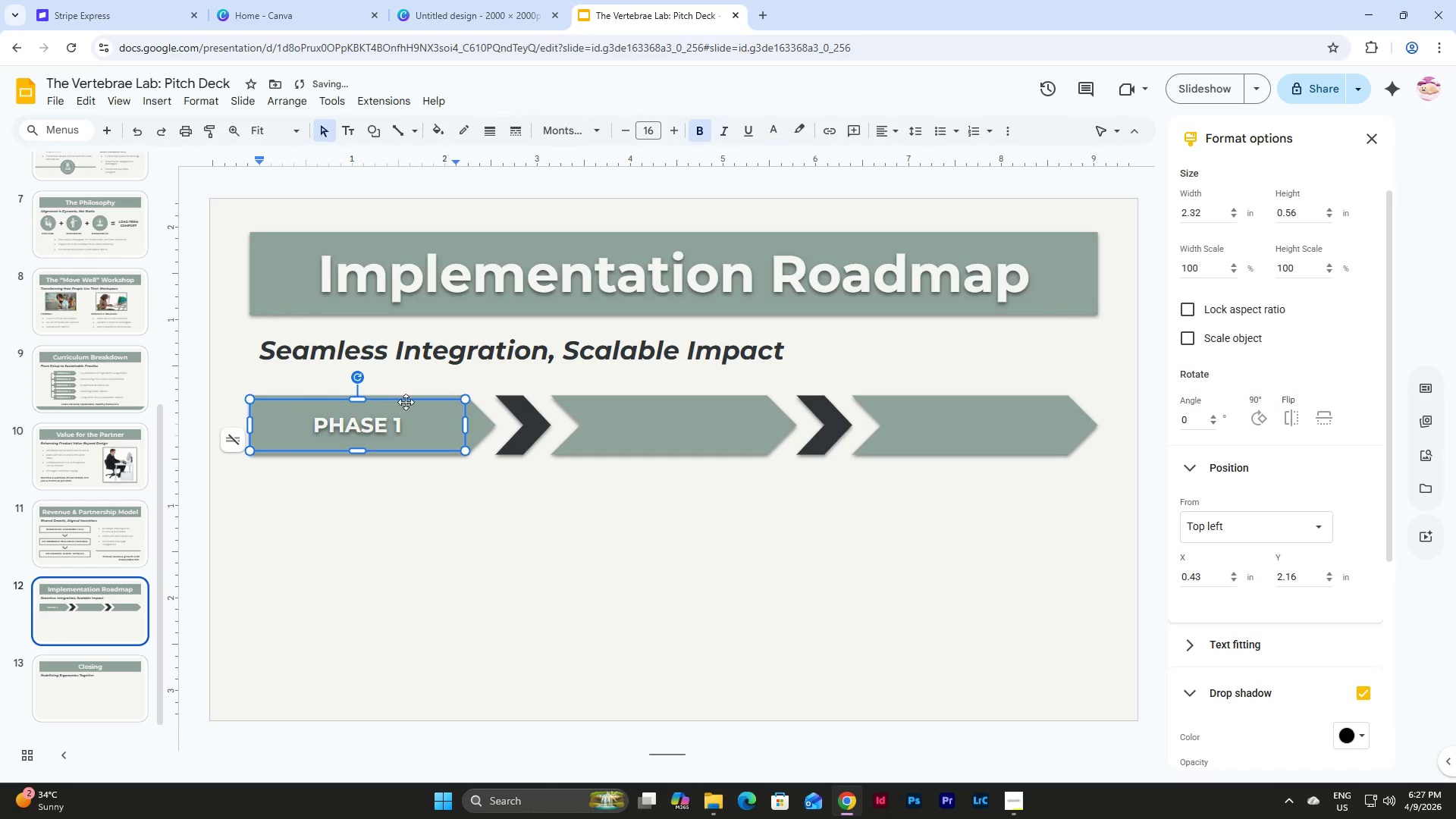 
left_click([409, 400])
 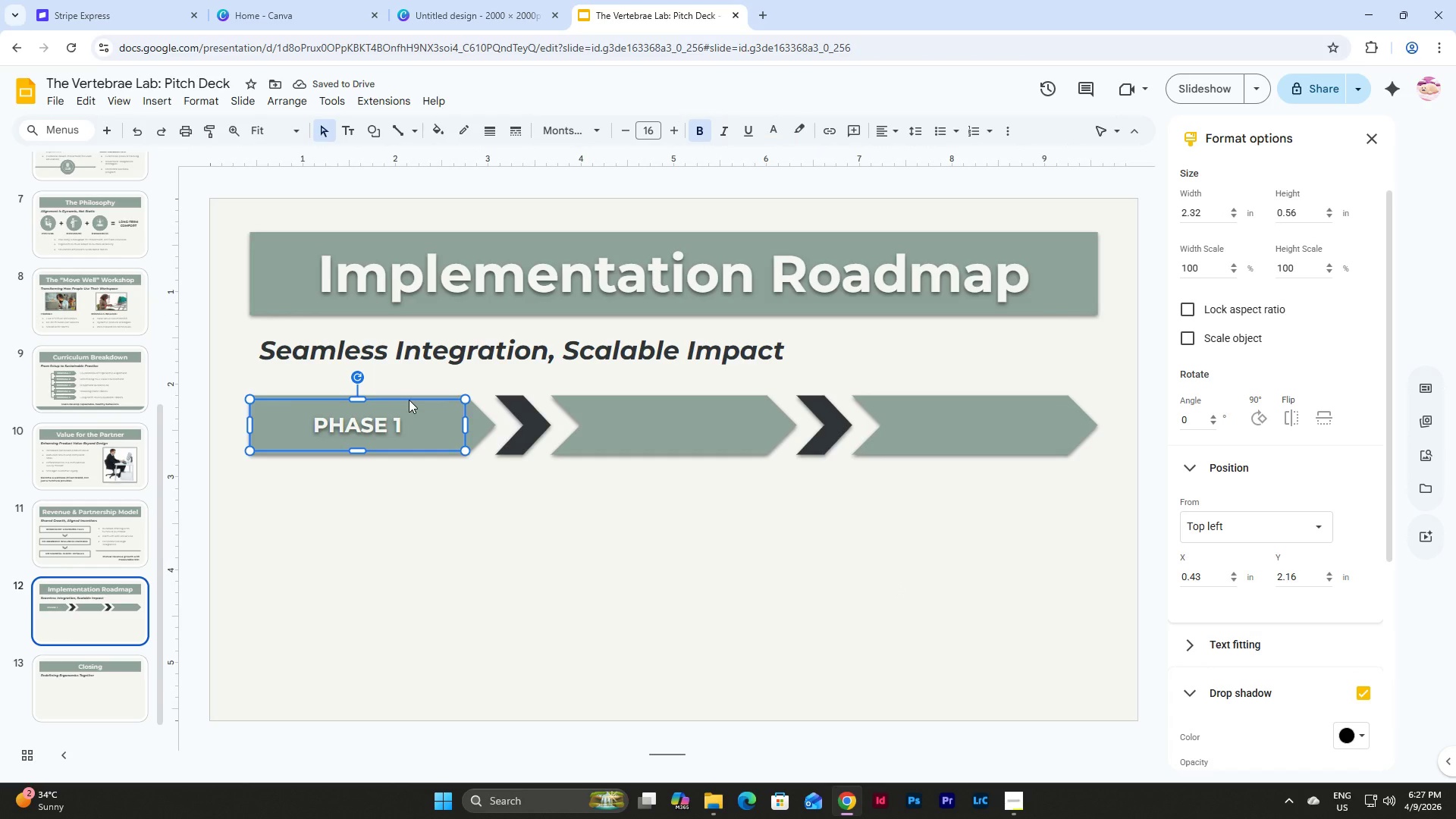 
key(Control+D)
 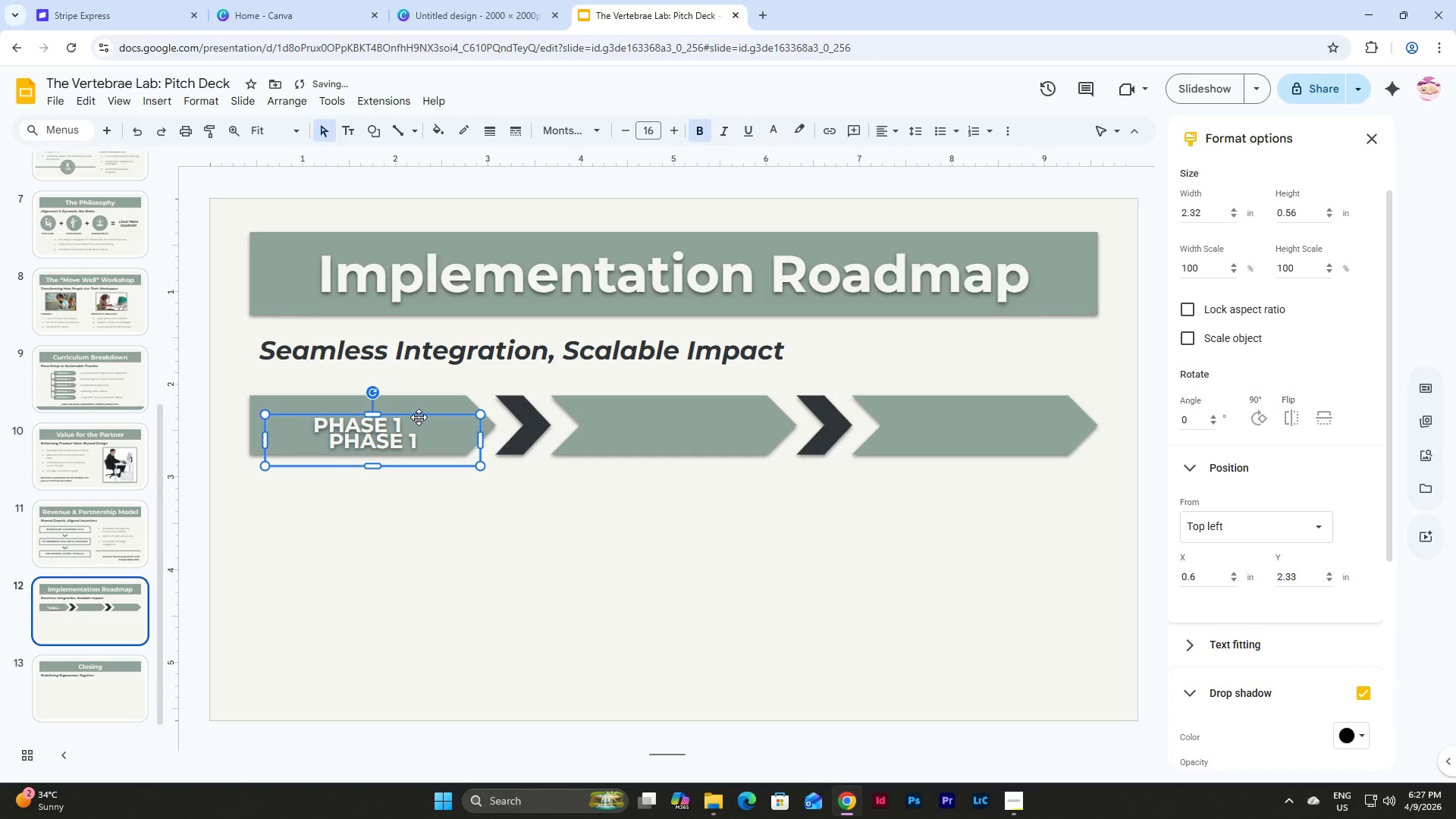 
left_click_drag(start_coordinate=[419, 417], to_coordinate=[734, 403])
 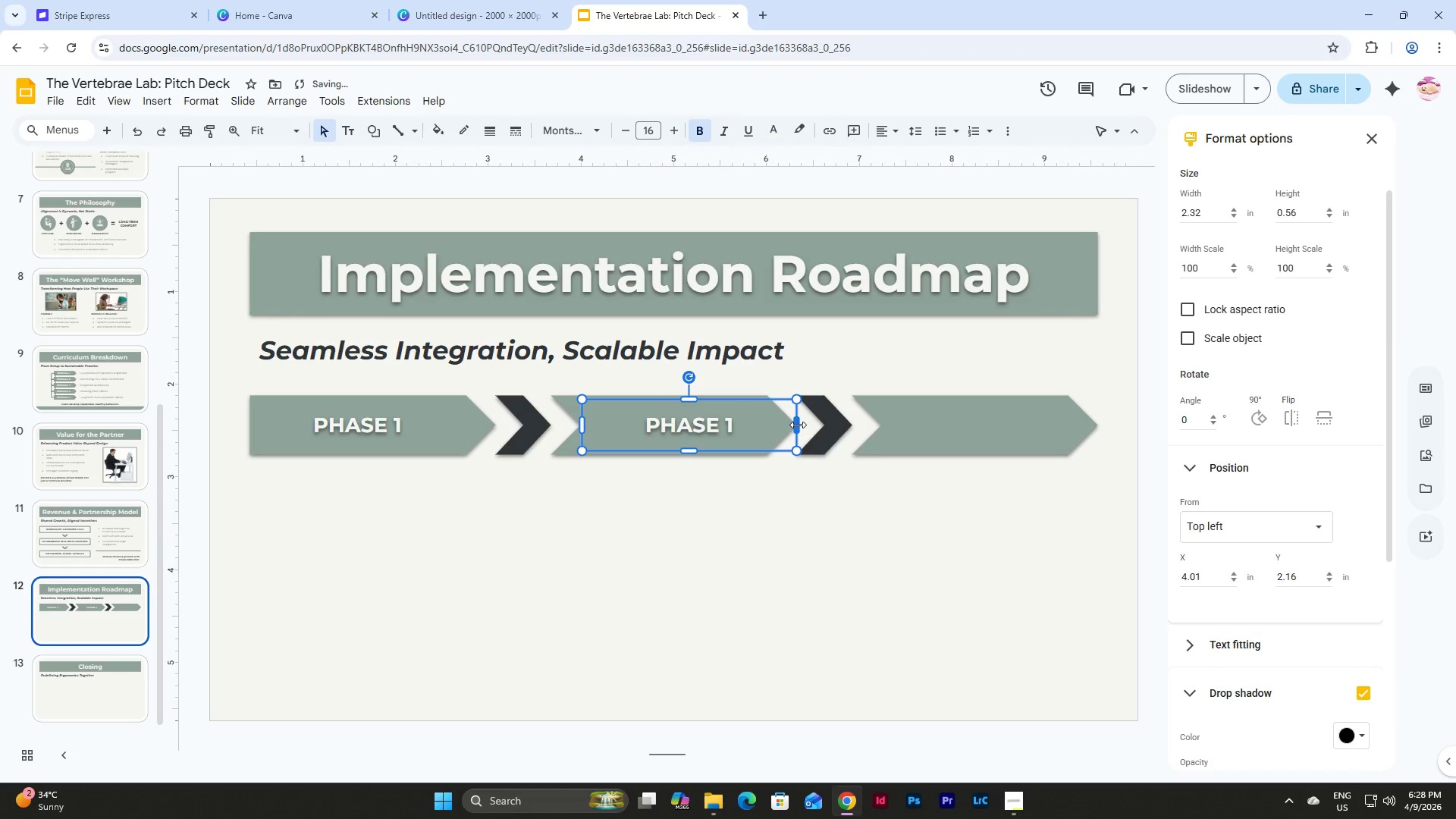 
left_click_drag(start_coordinate=[798, 425], to_coordinate=[769, 425])
 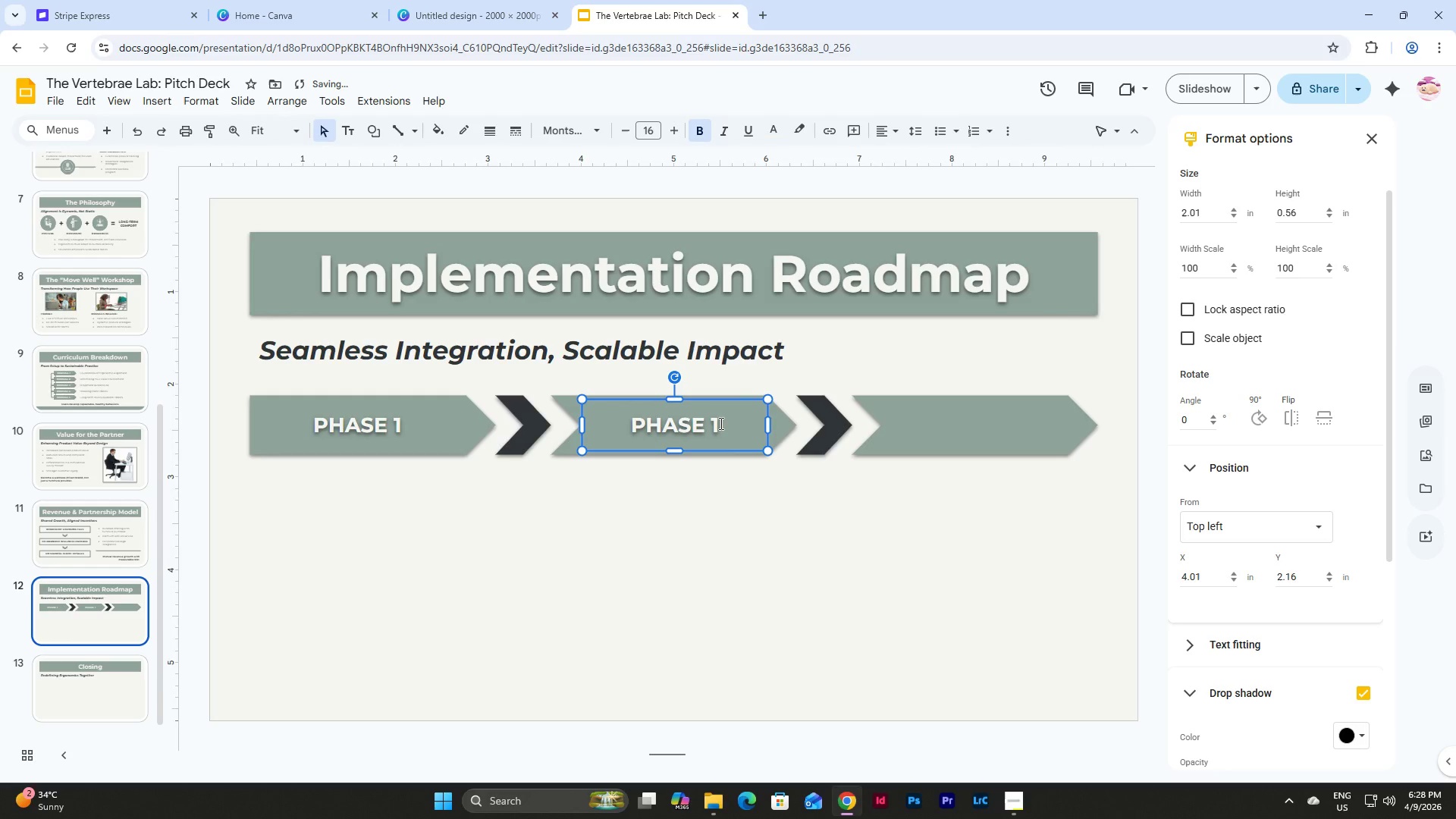 
left_click_drag(start_coordinate=[720, 423], to_coordinate=[713, 423])
 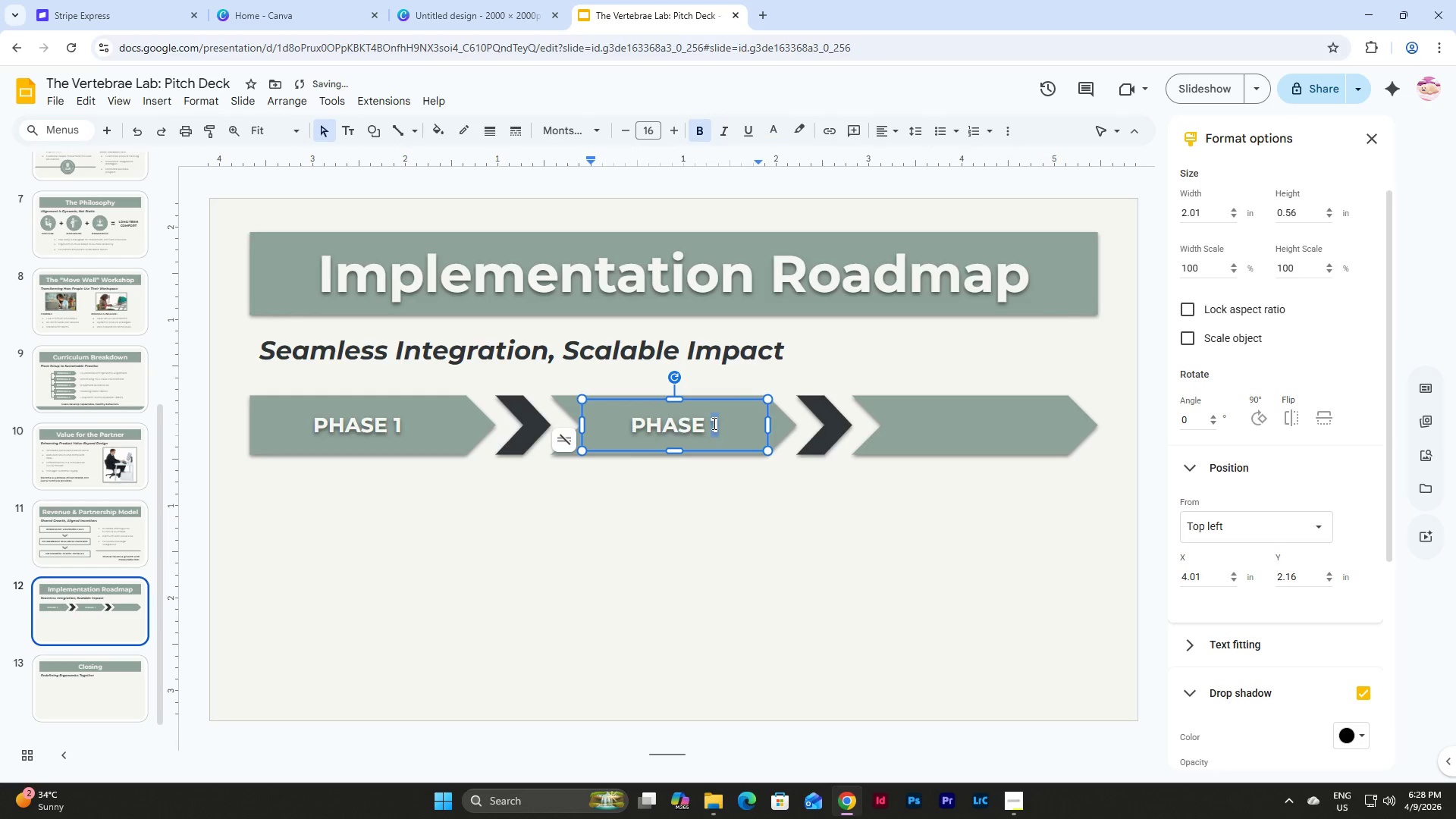 
key(2)
 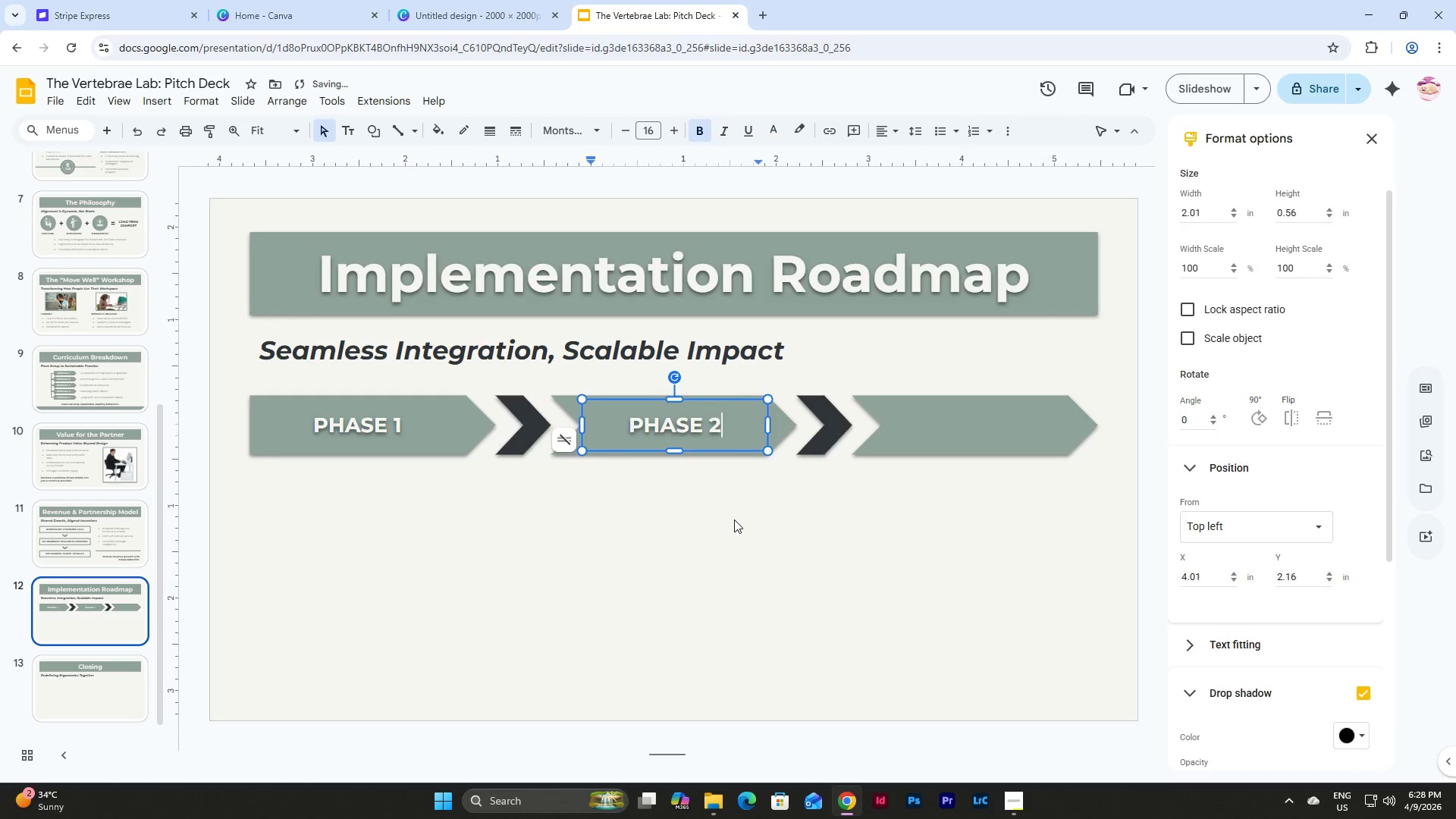 
left_click([734, 519])
 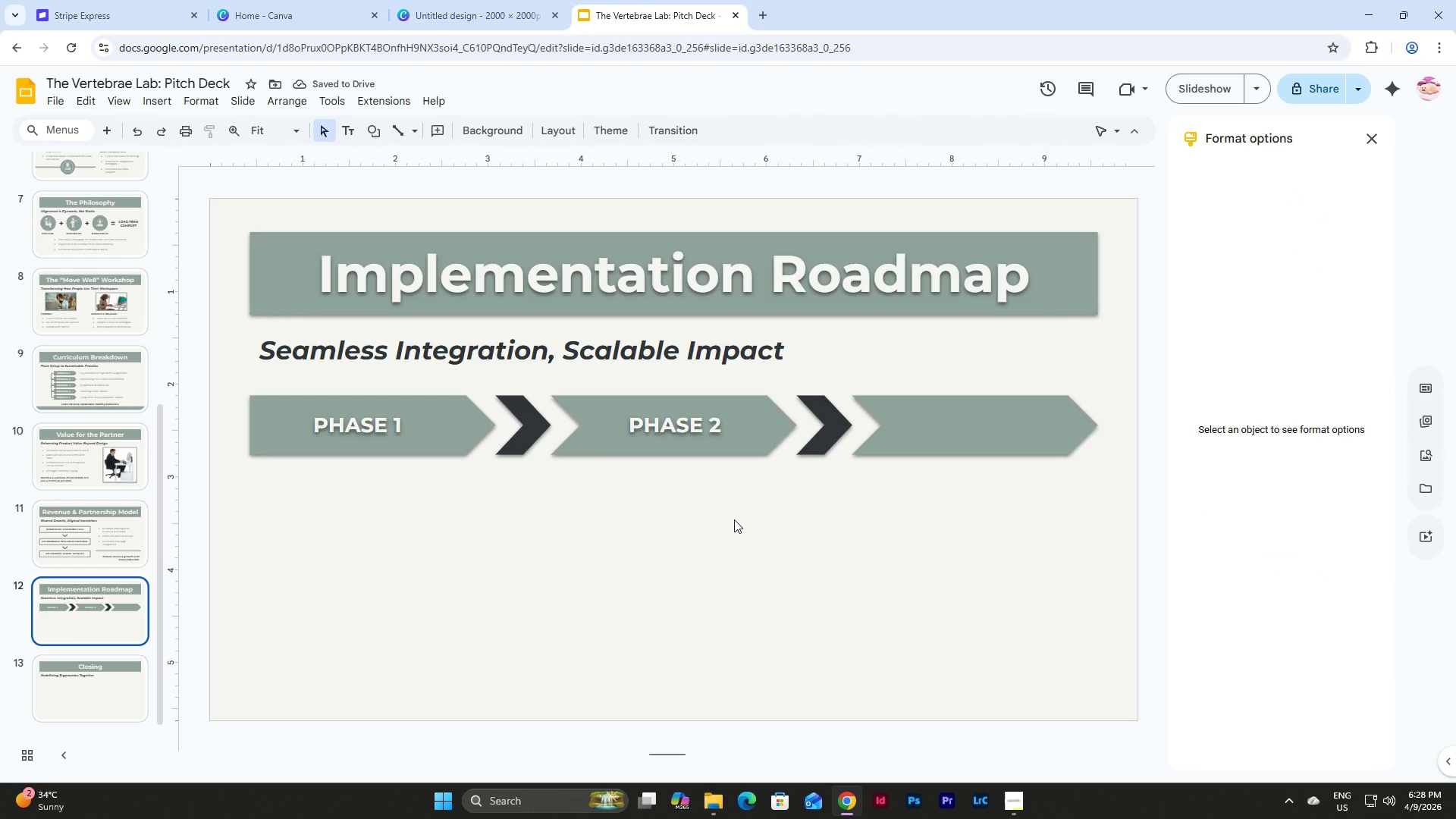 
left_click([701, 419])
 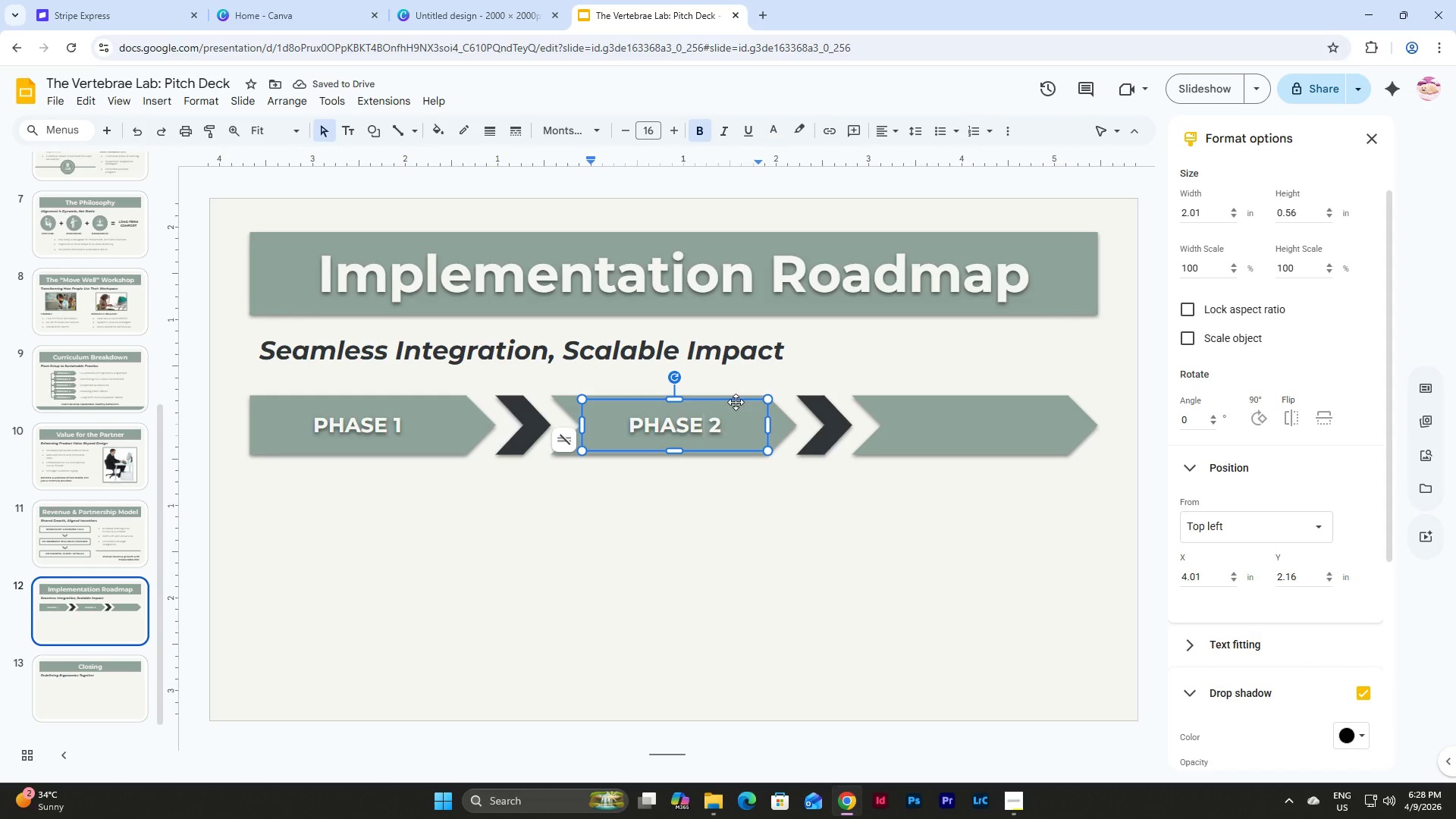 
left_click([736, 402])
 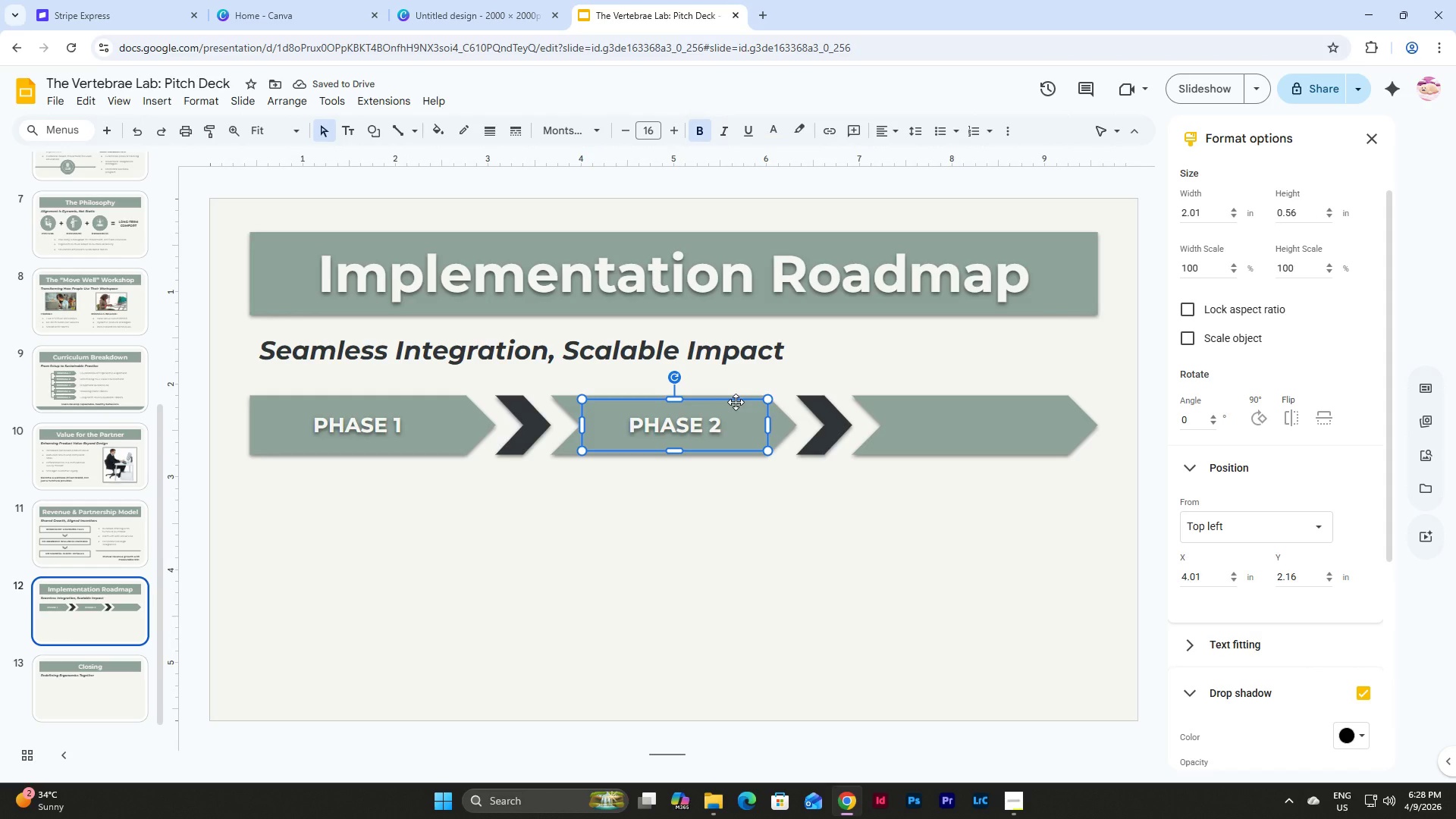 
key(Control+D)
 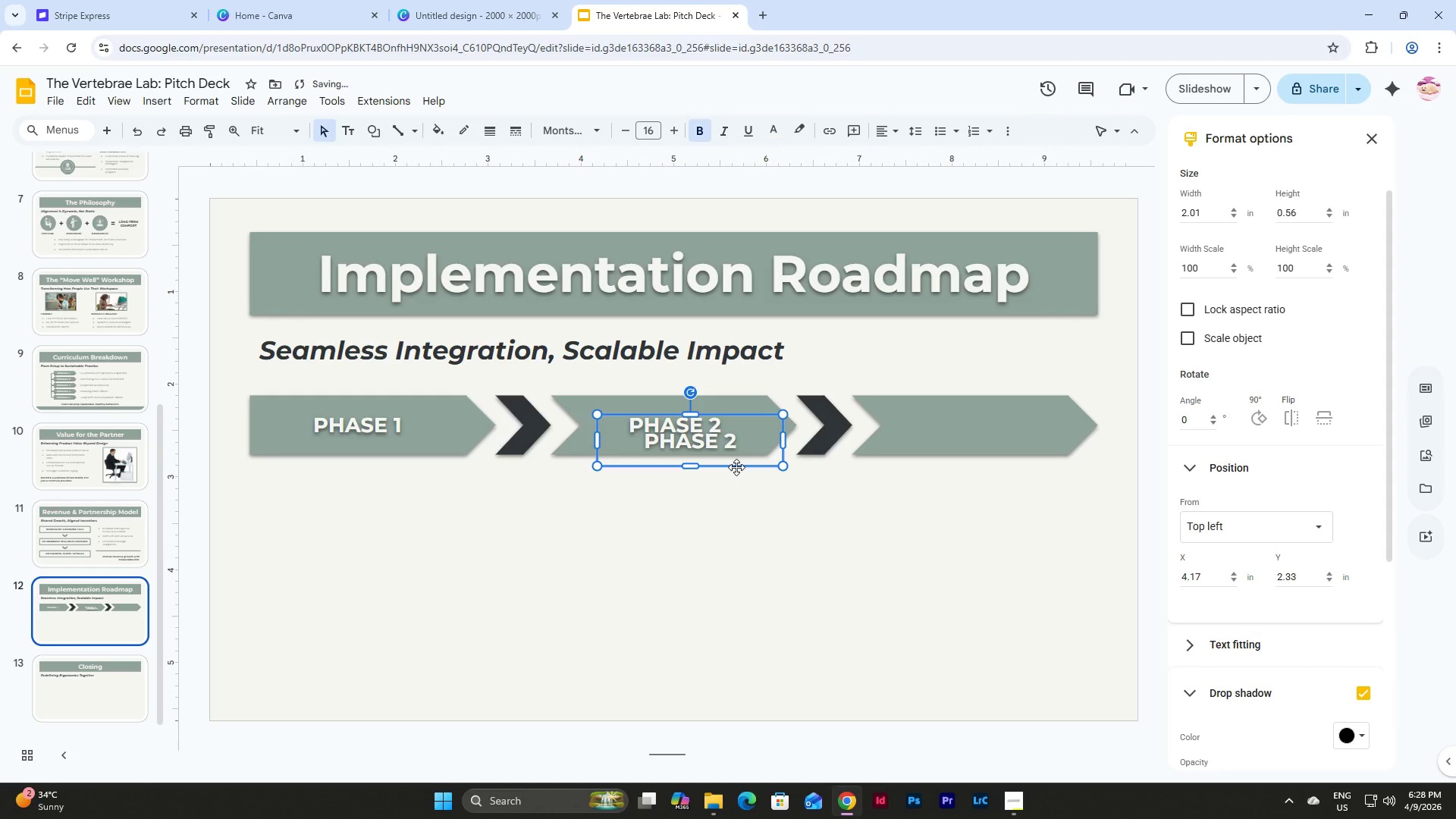 
left_click_drag(start_coordinate=[736, 467], to_coordinate=[1023, 451])
 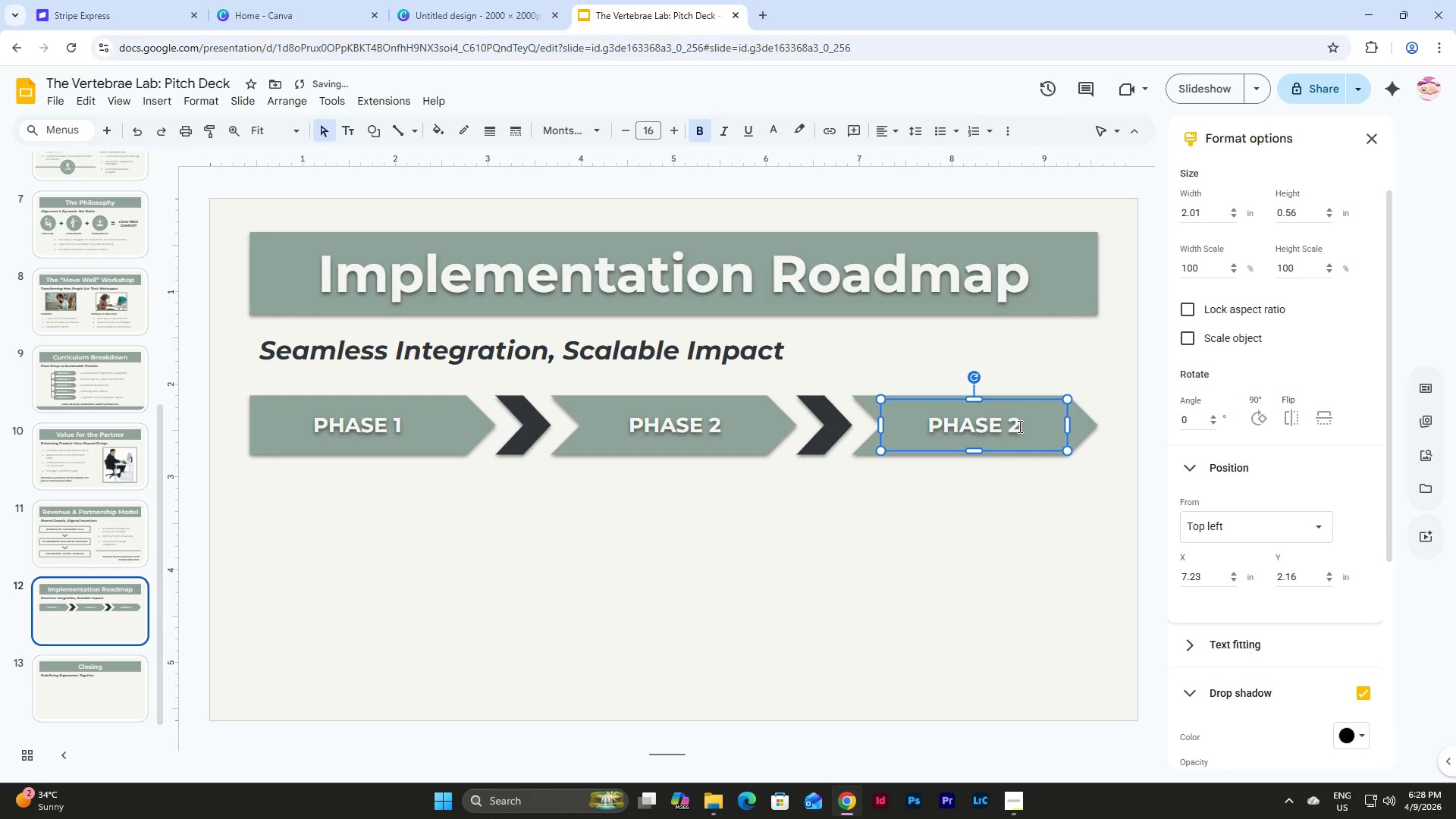 
left_click([1018, 426])
 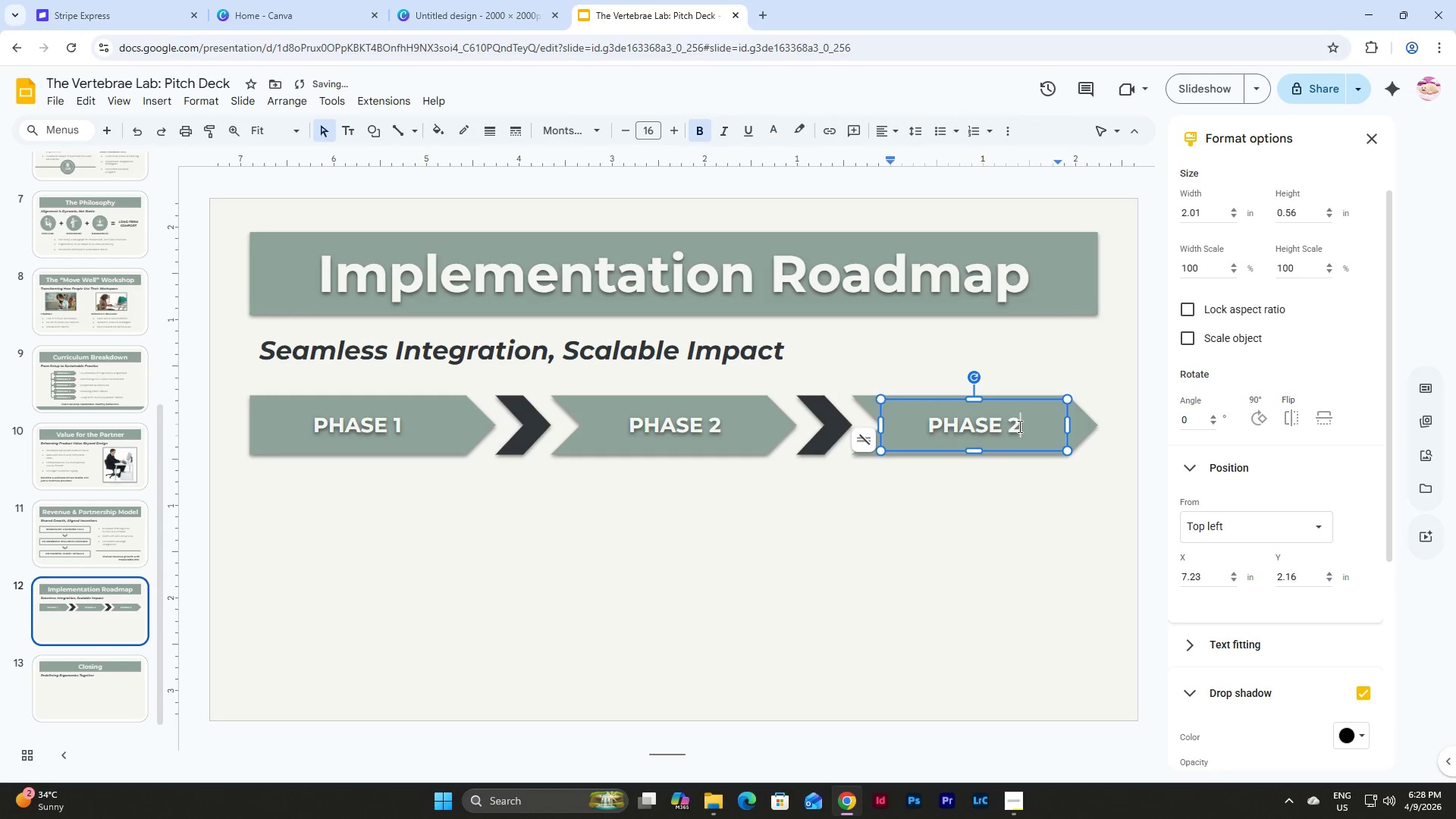 
left_click_drag(start_coordinate=[1018, 426], to_coordinate=[1012, 426])
 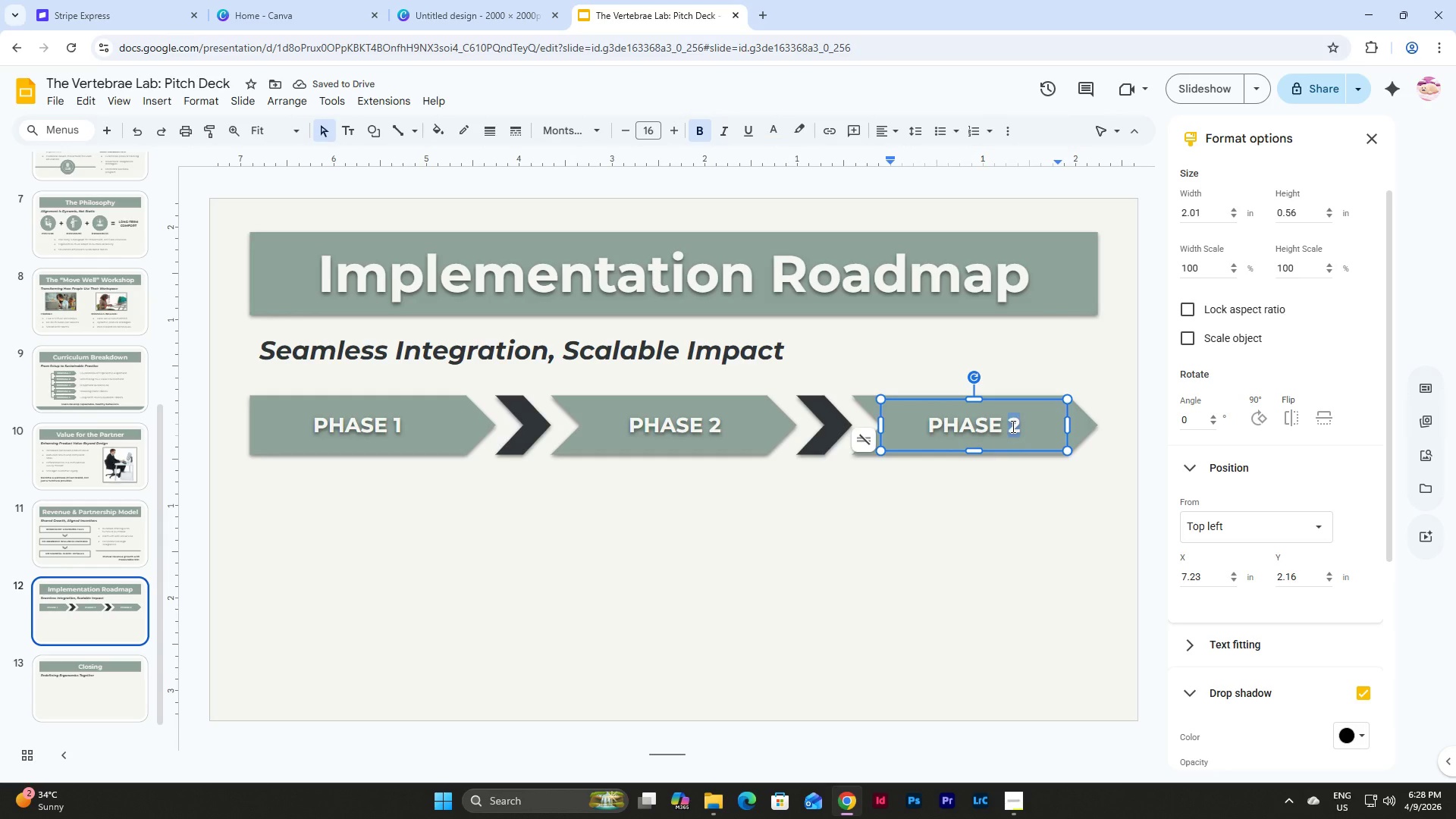 
key(Numpad3)
 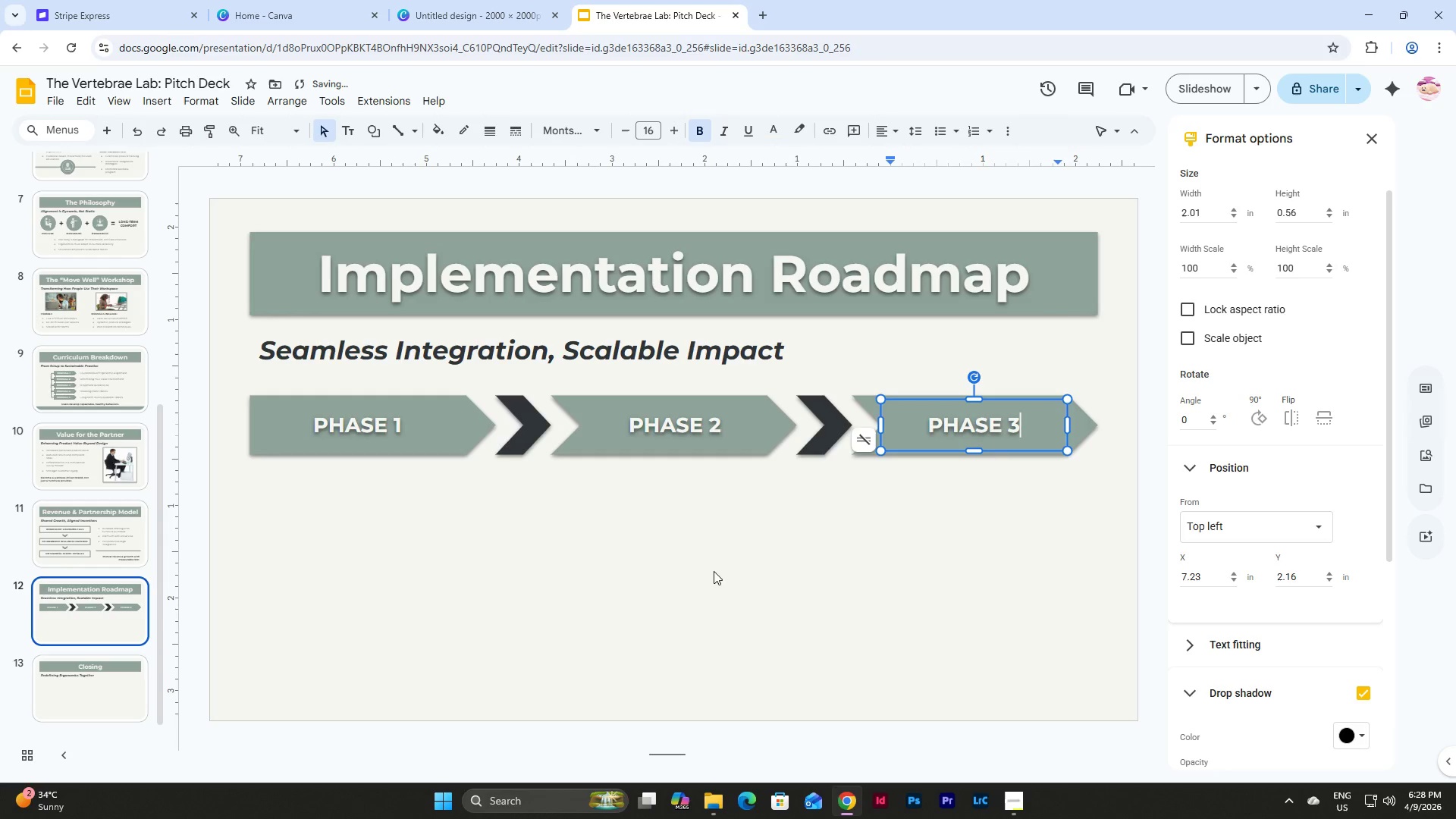 
left_click([641, 571])
 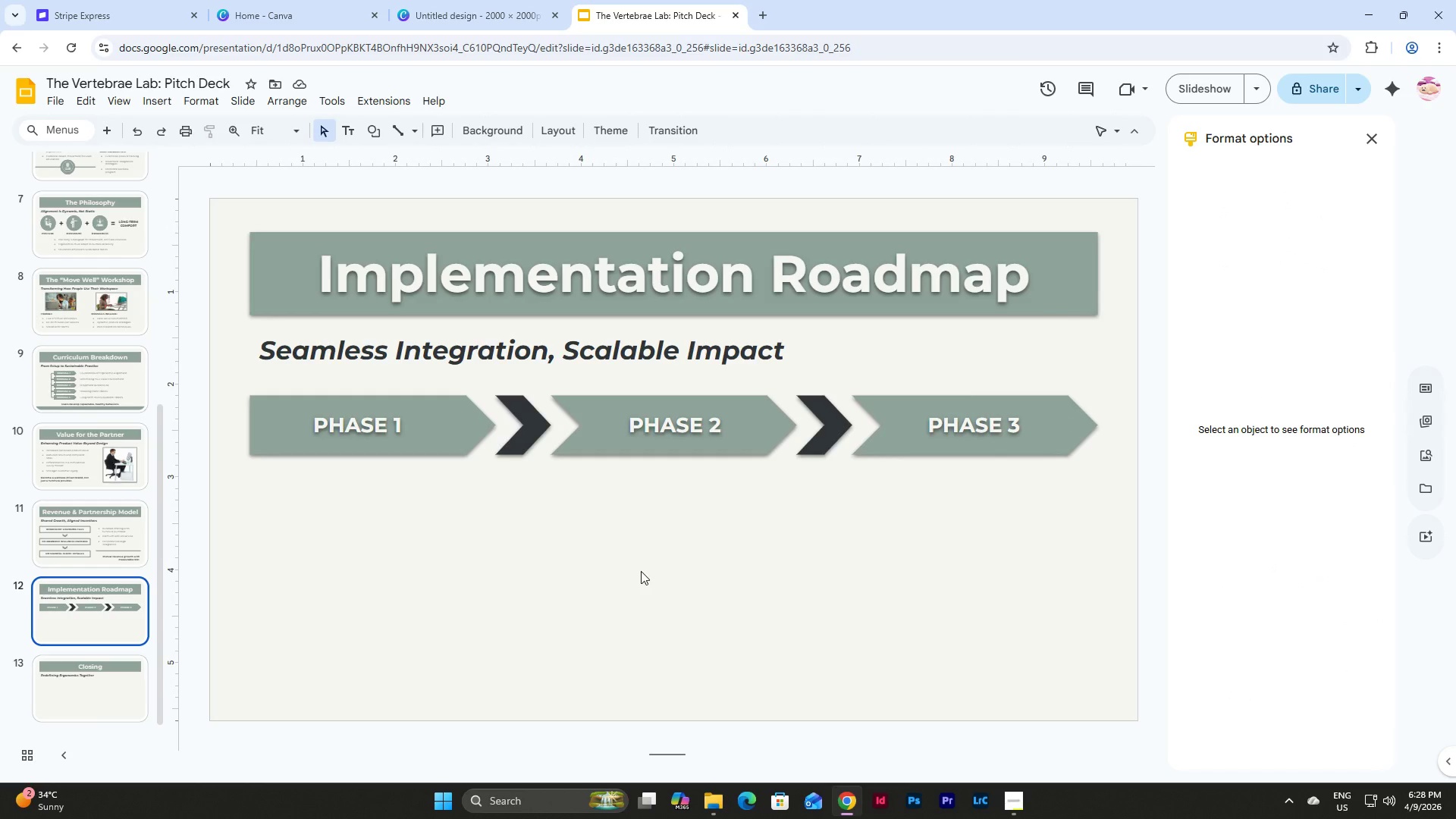 
wait(10.69)
 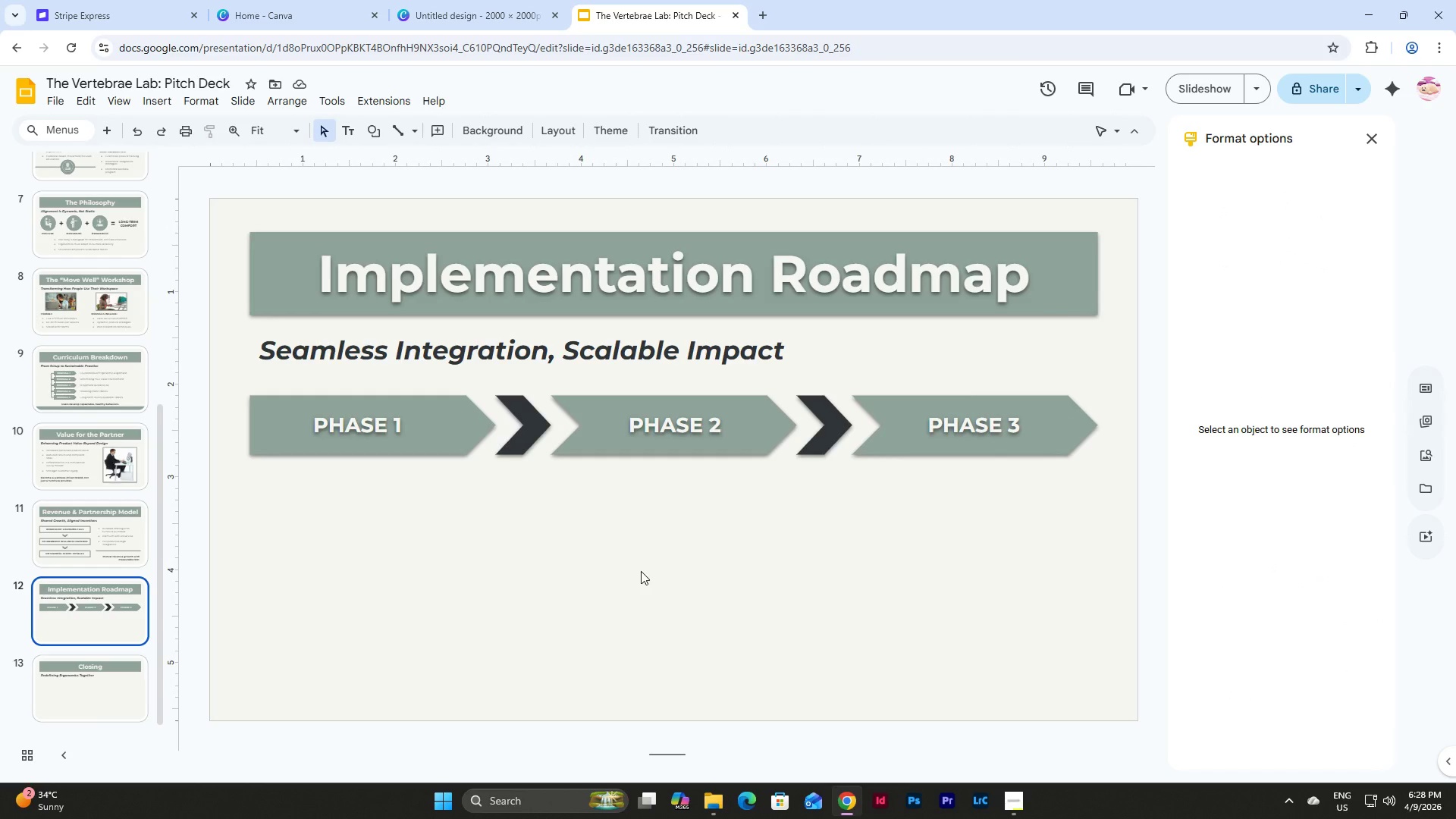 
left_click([633, 613])
 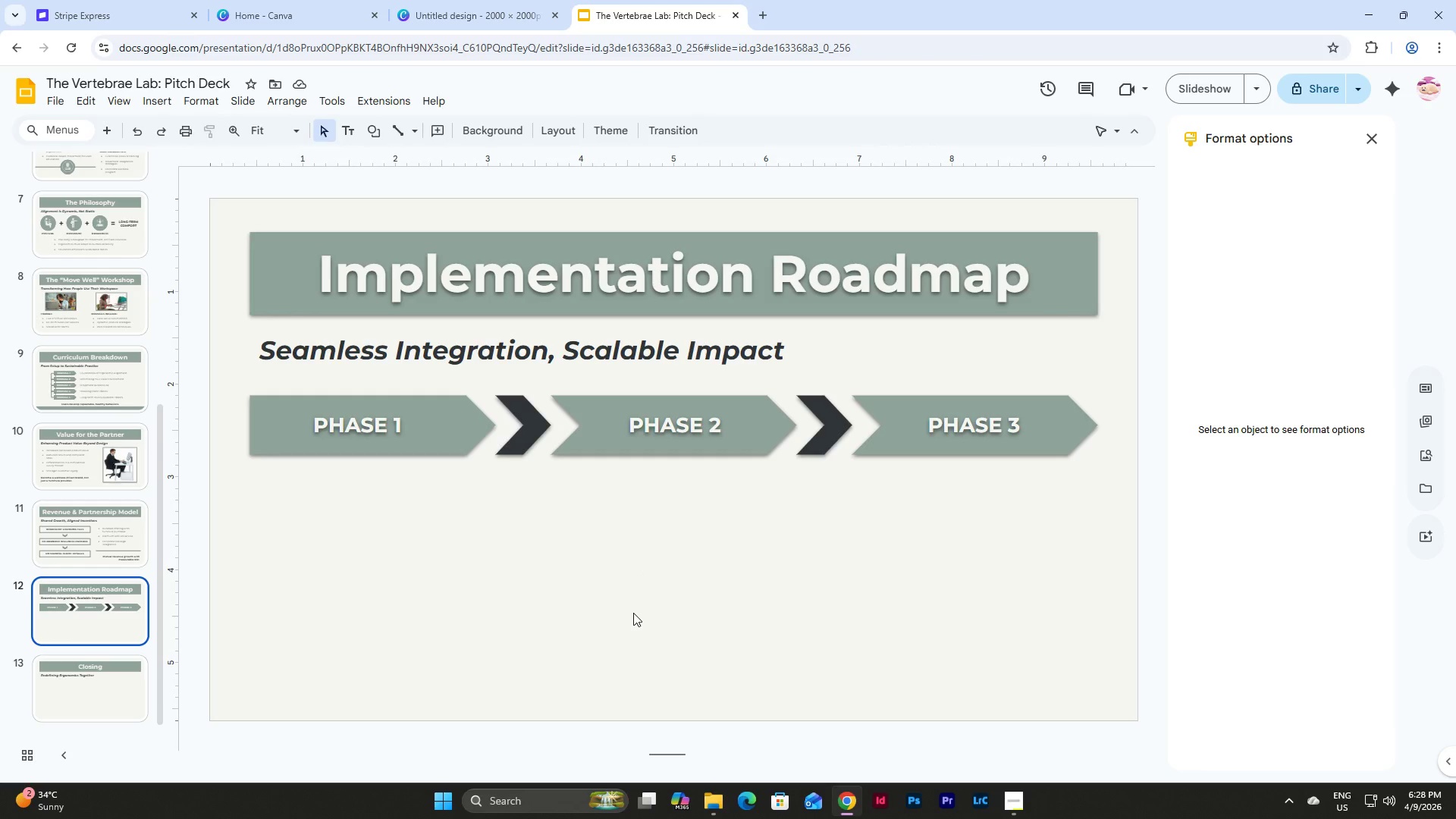 
wait(12.77)
 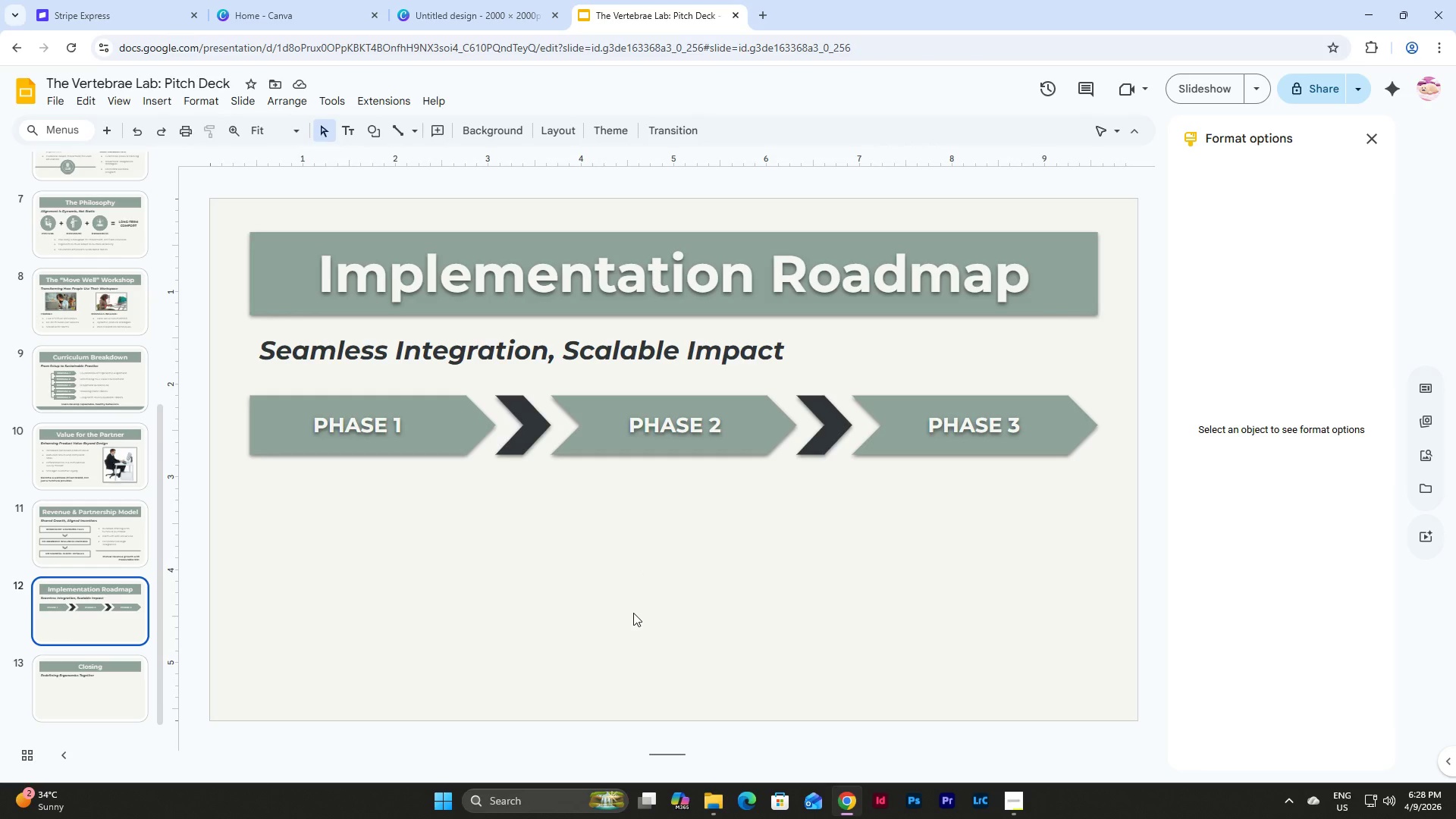 
left_click([419, 404])
 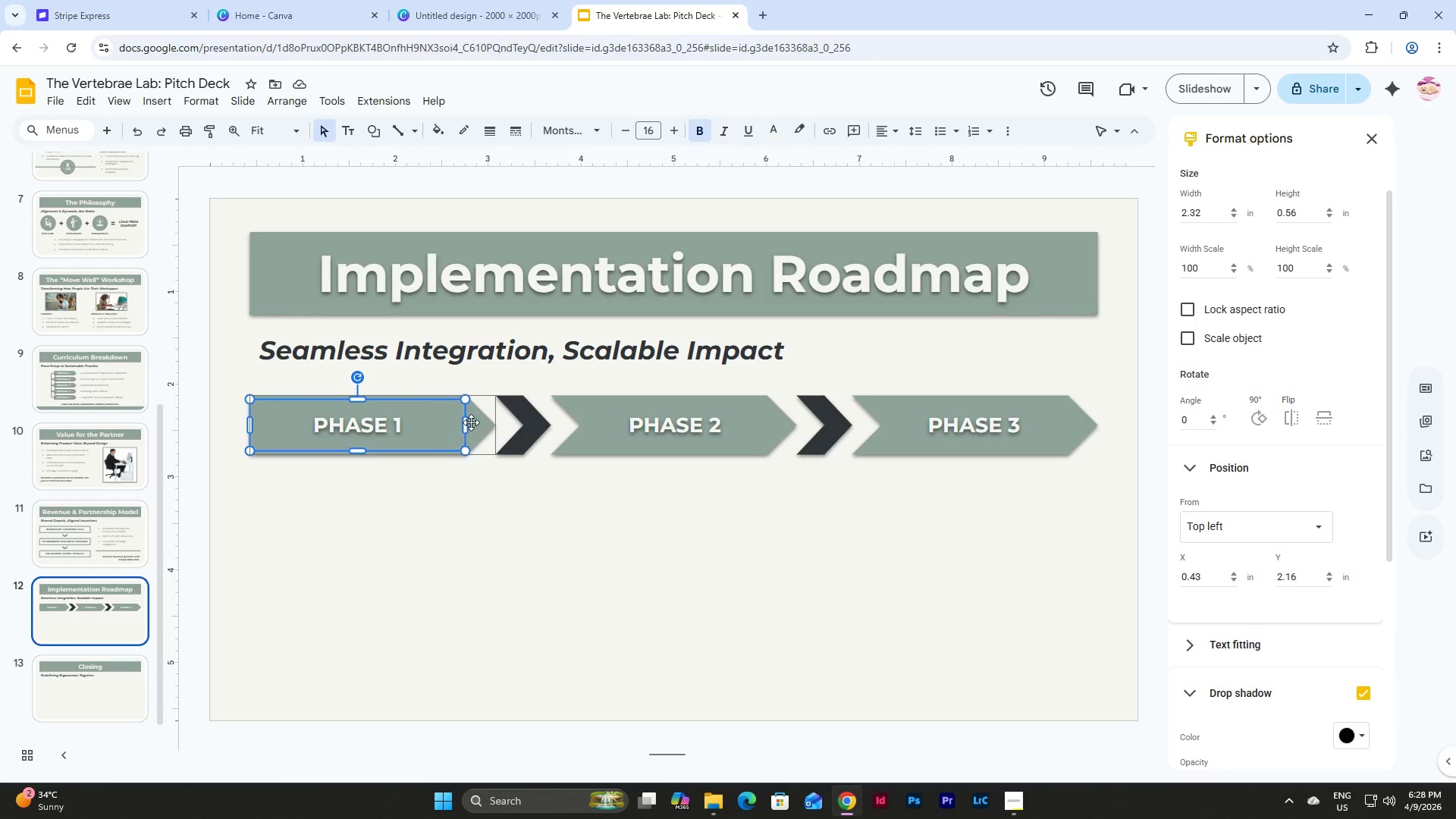 
left_click([471, 422])
 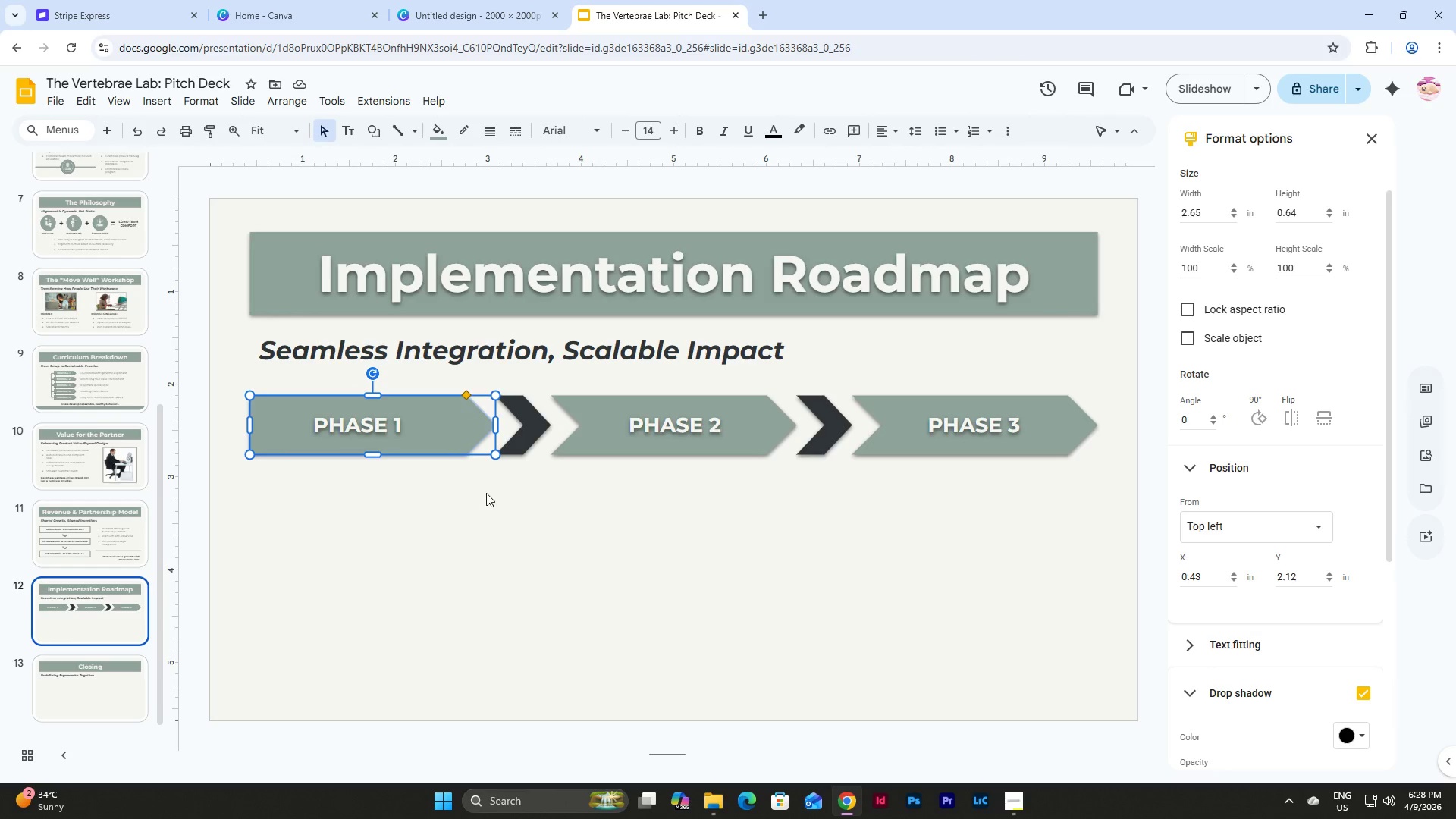 
left_click([488, 513])
 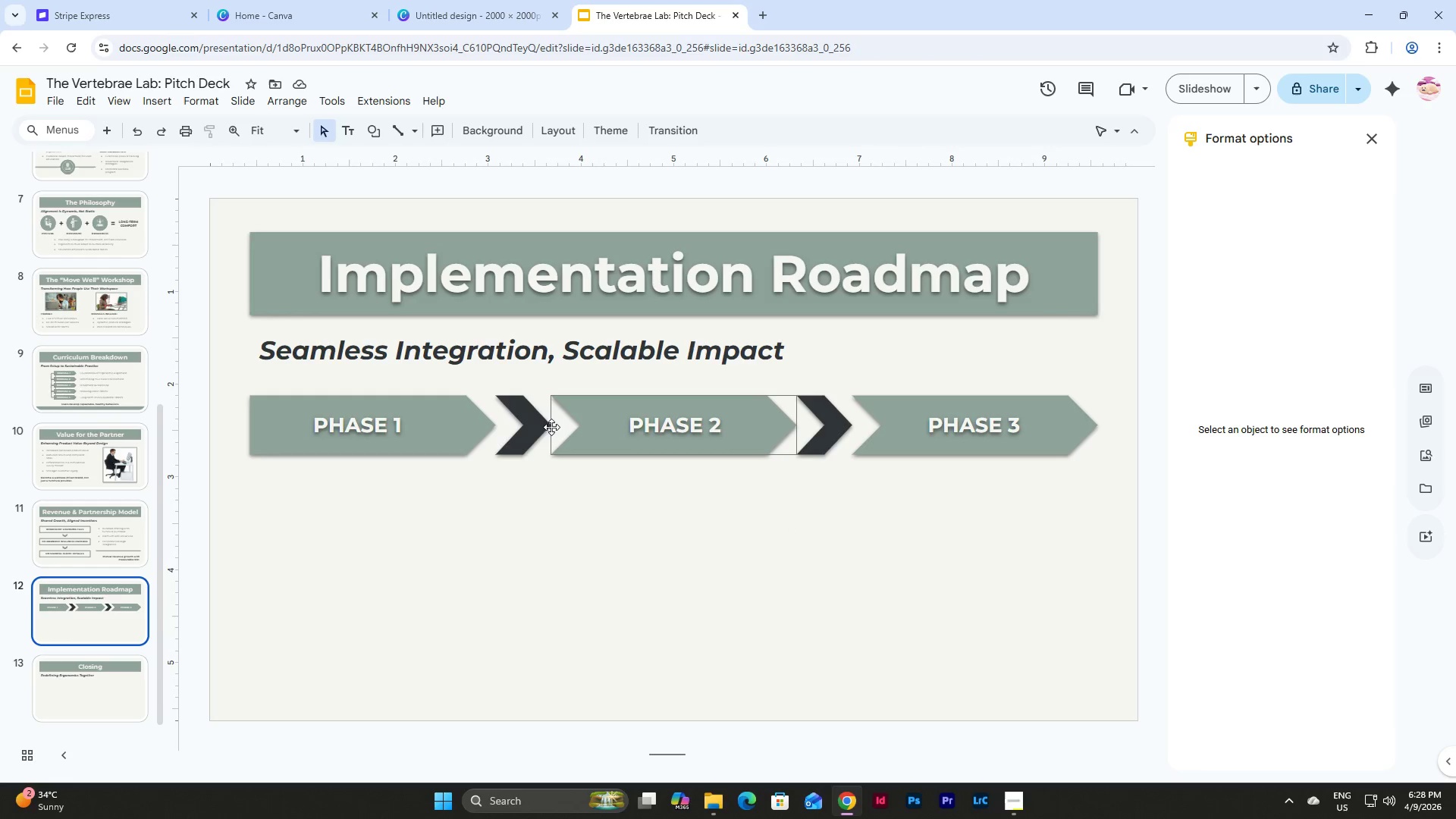 
left_click([471, 411])
 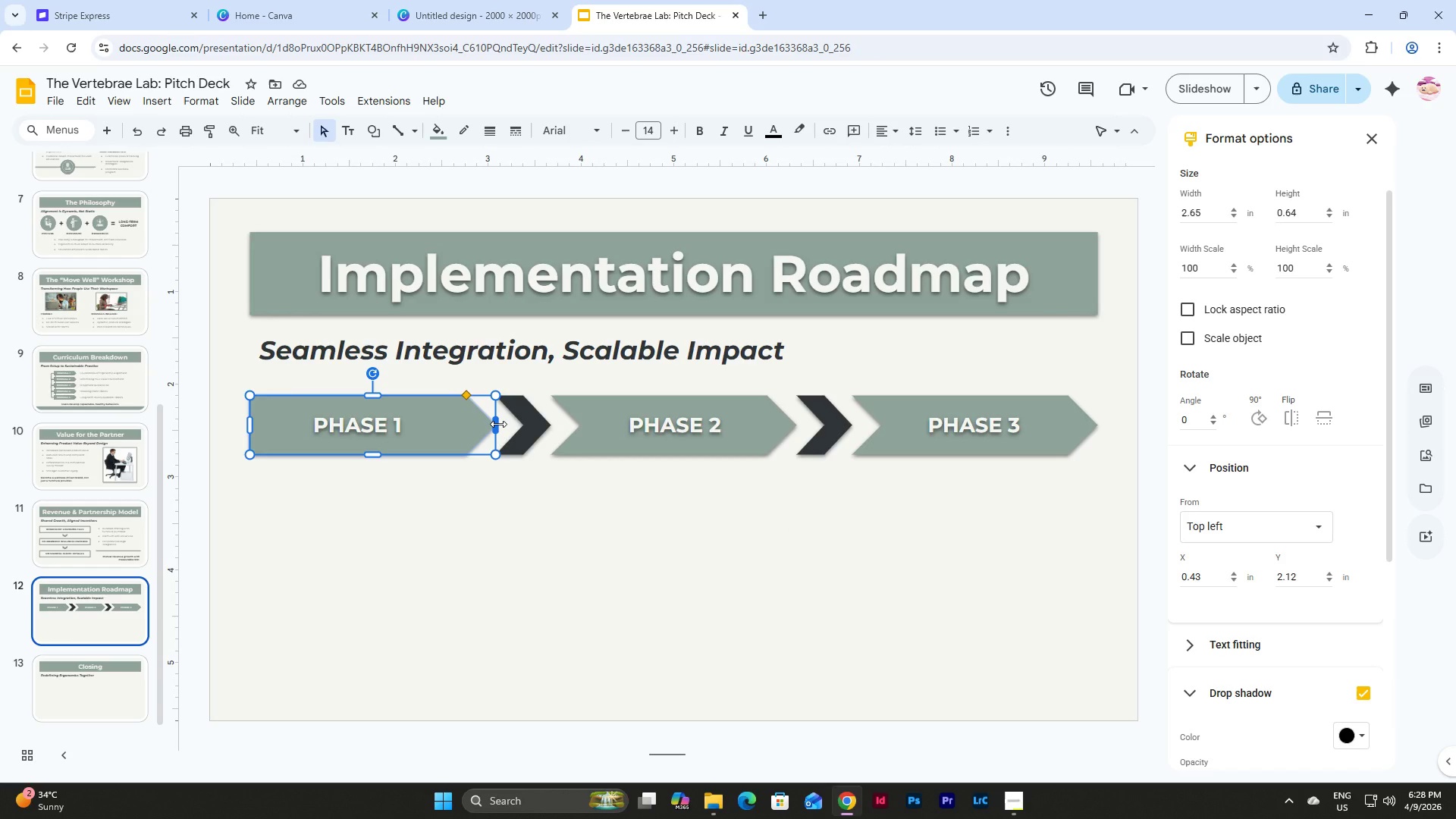 
double_click([404, 417])
 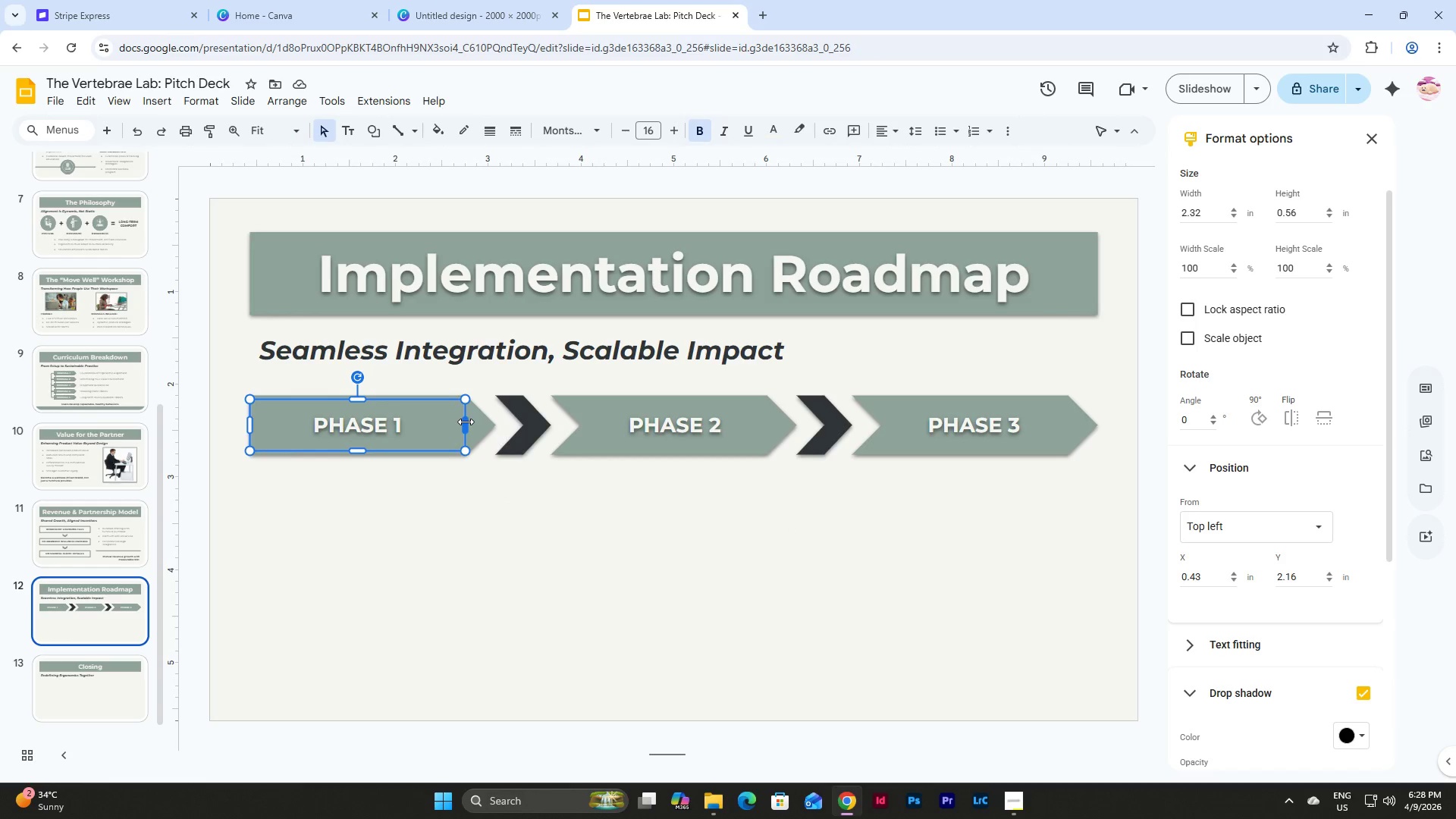 
left_click_drag(start_coordinate=[466, 422], to_coordinate=[388, 422])
 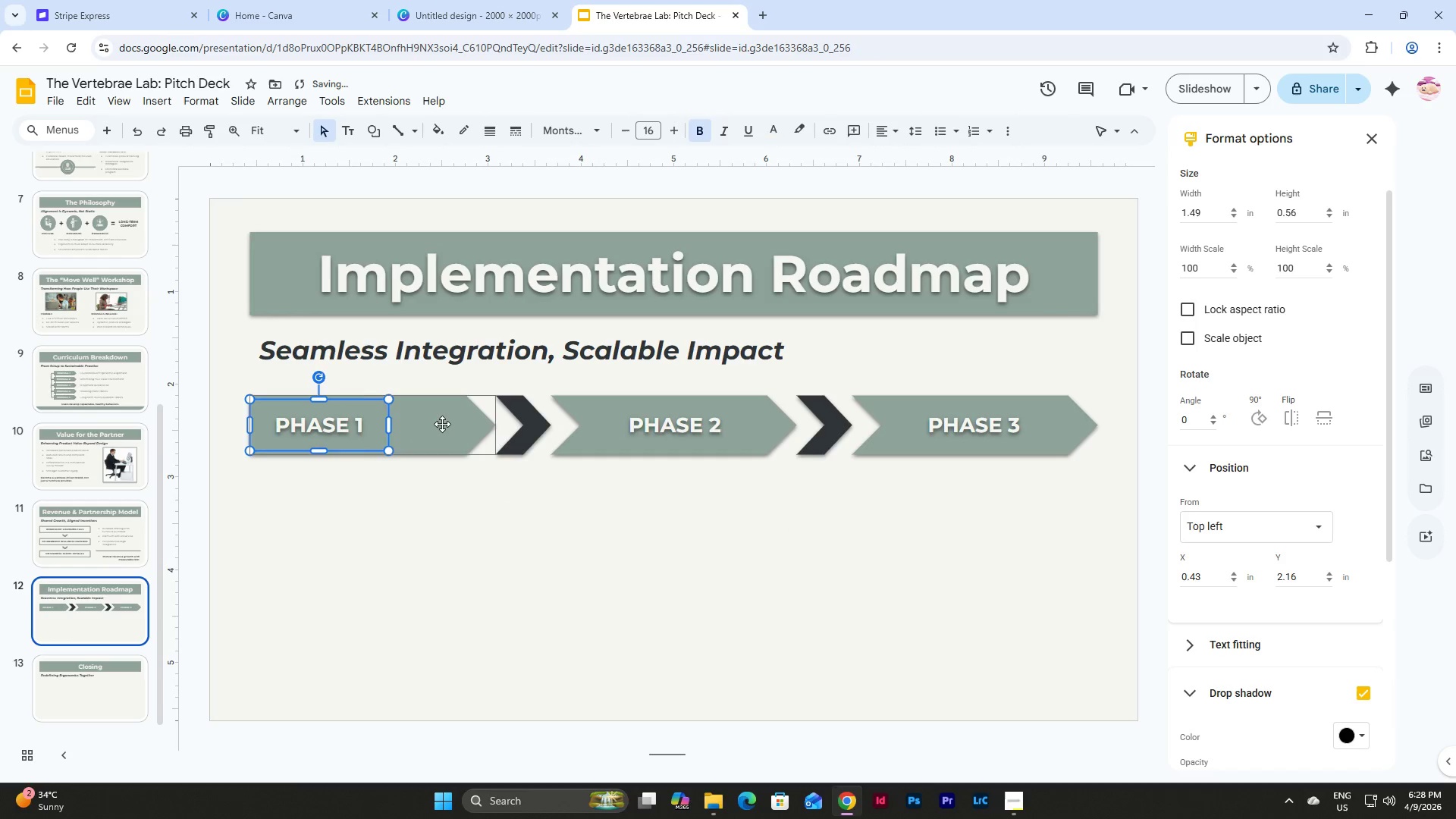 
left_click([444, 422])
 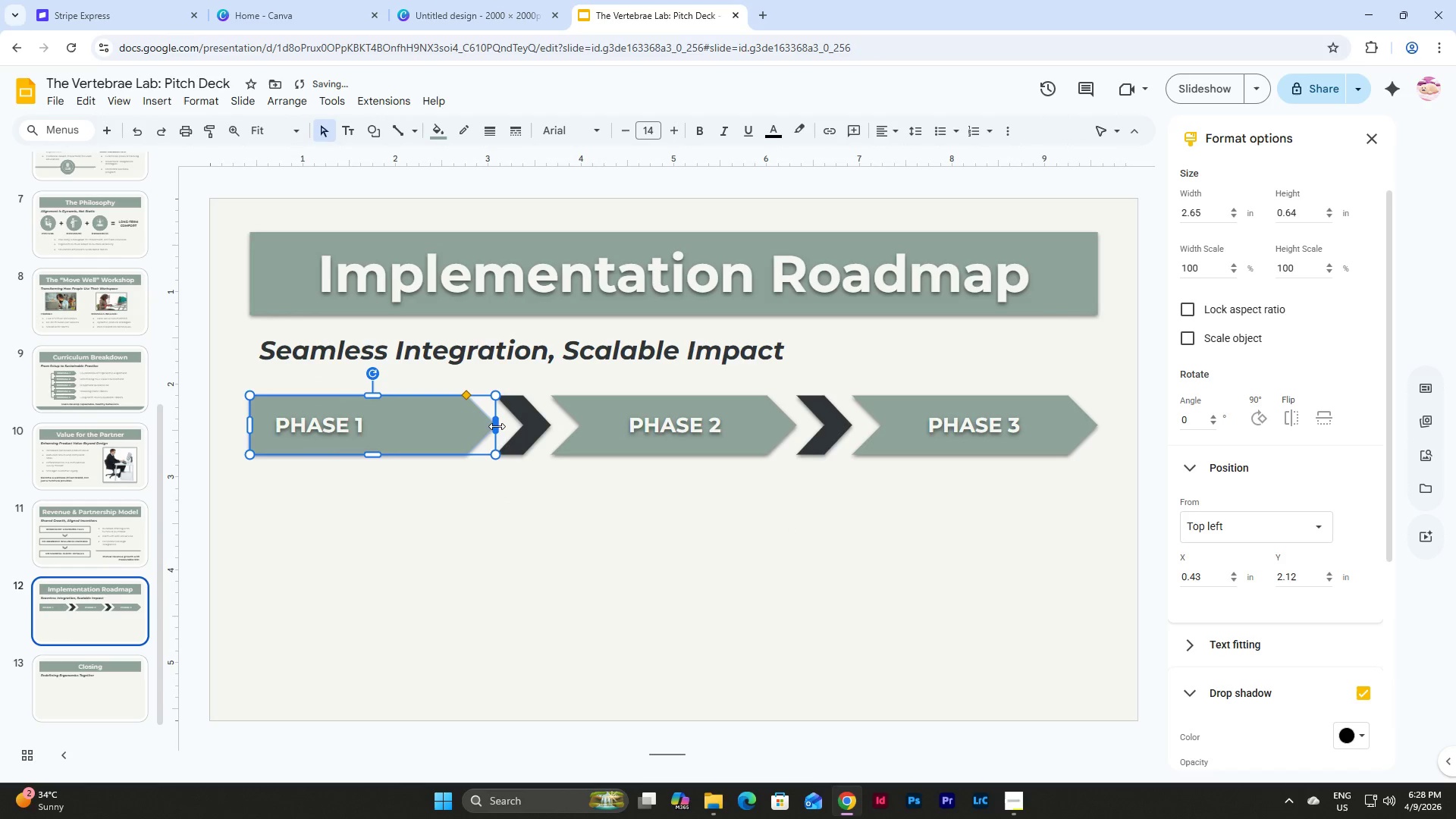 
left_click_drag(start_coordinate=[497, 426], to_coordinate=[405, 431])
 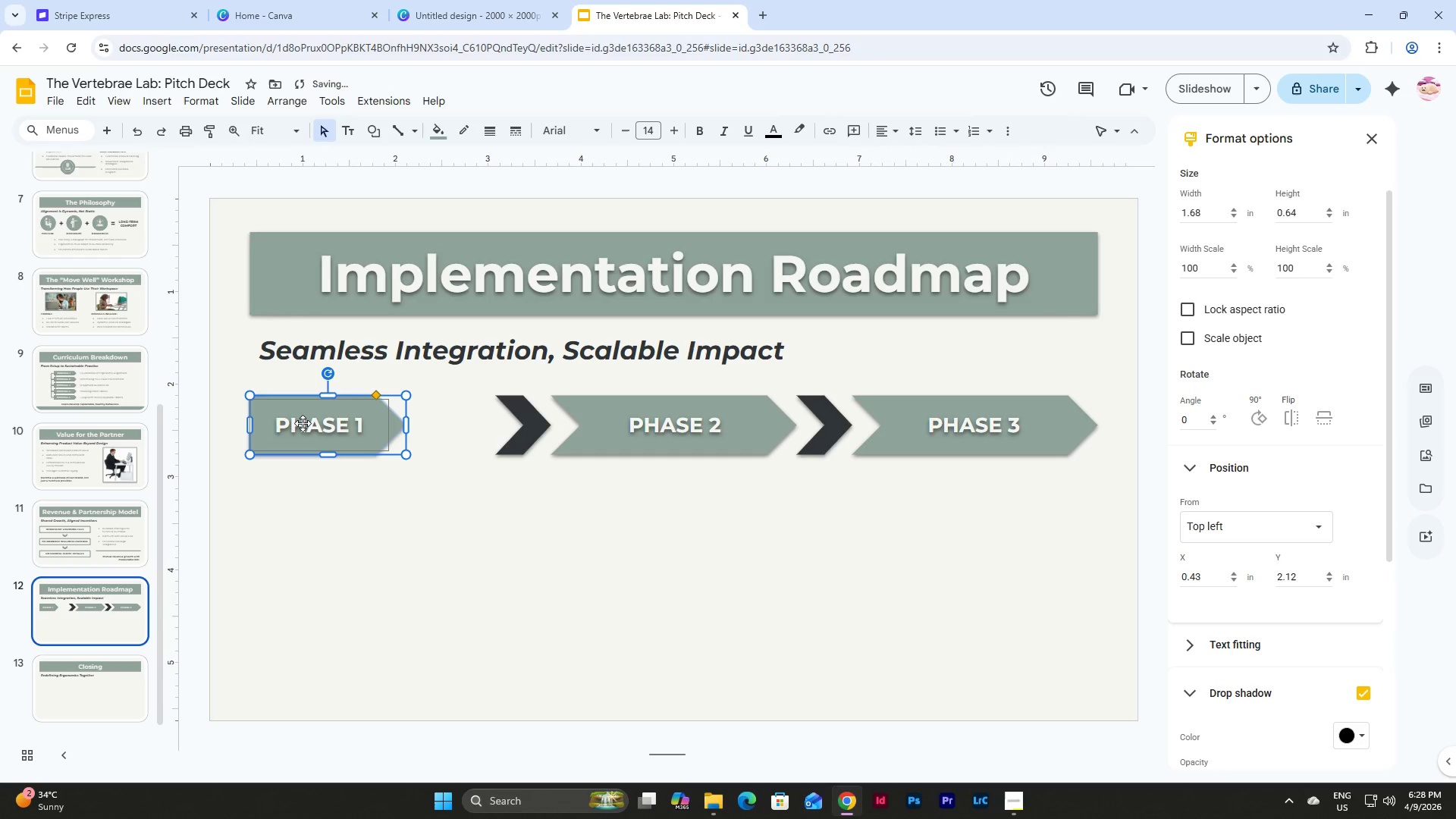 
left_click([303, 423])
 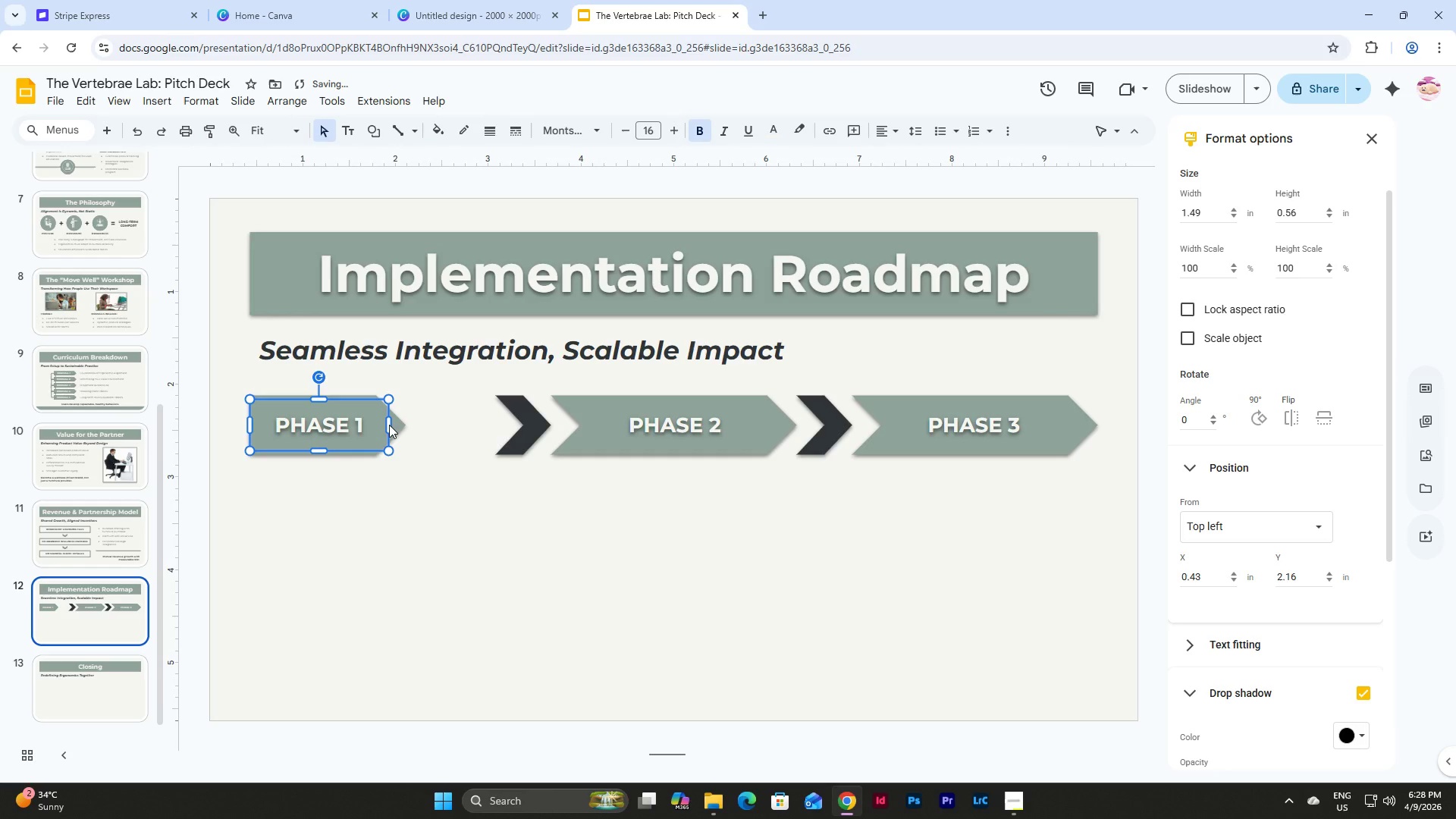 
left_click_drag(start_coordinate=[389, 425], to_coordinate=[375, 425])
 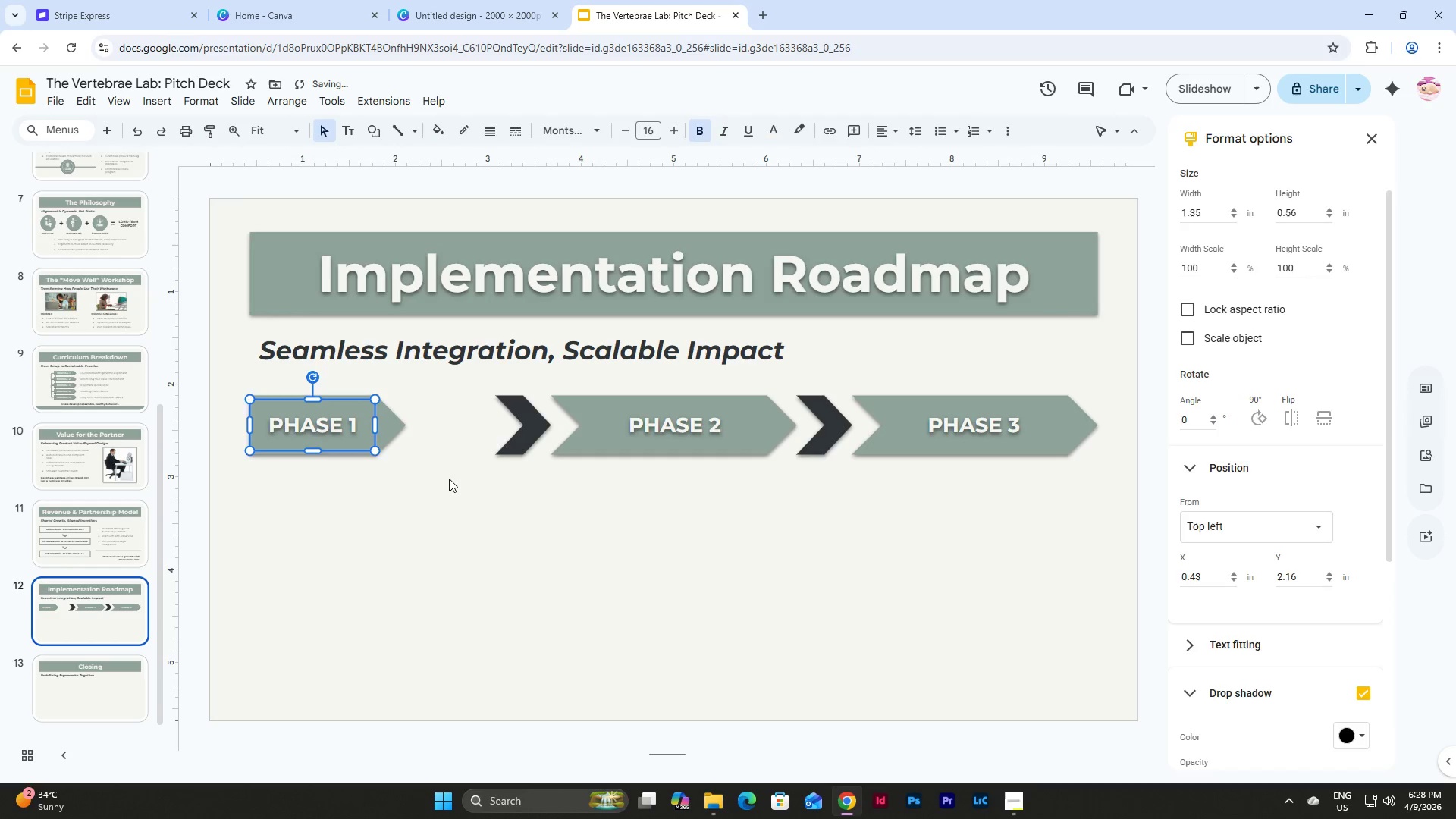 
left_click([449, 479])
 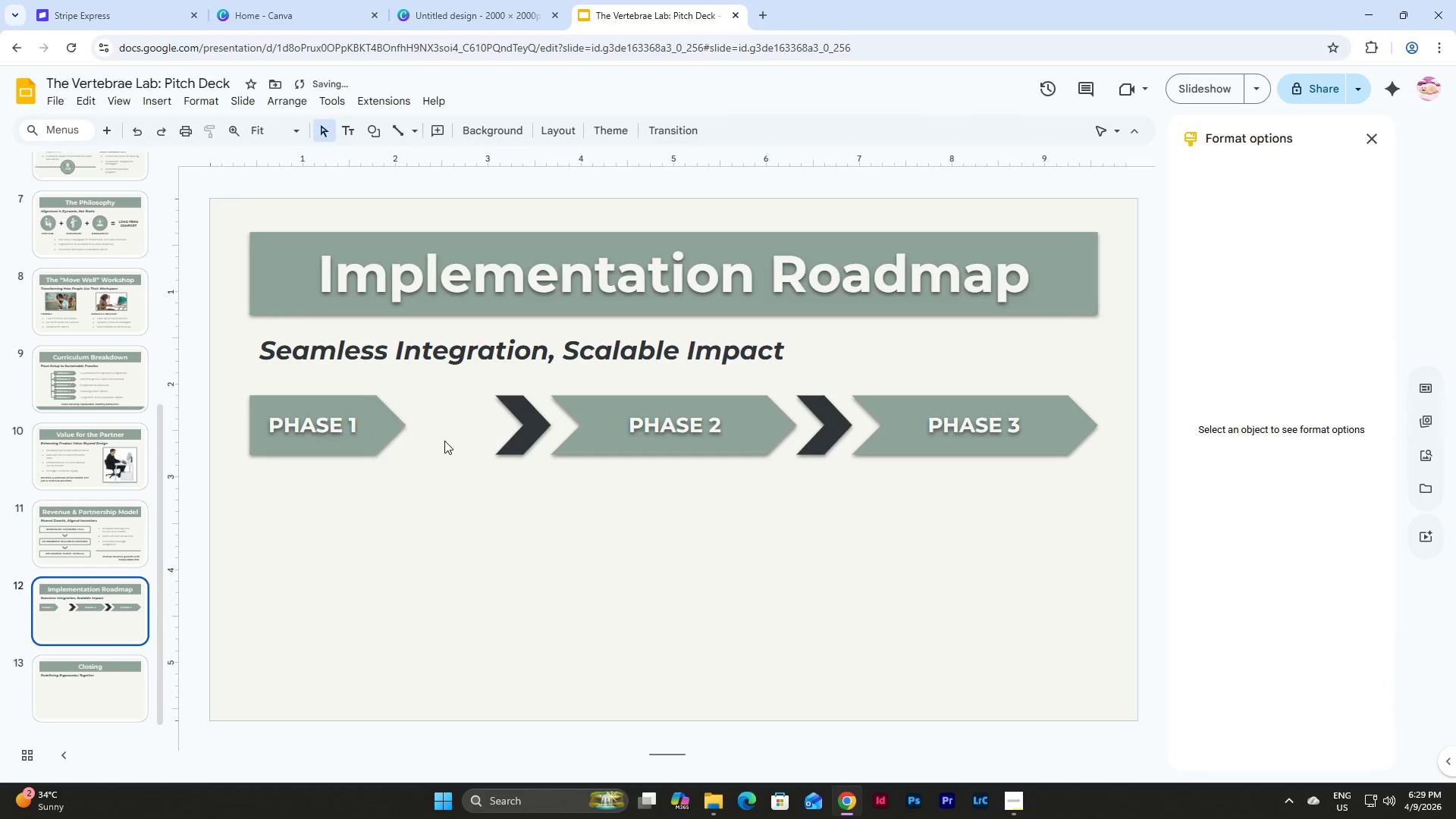 
left_click([395, 428])
 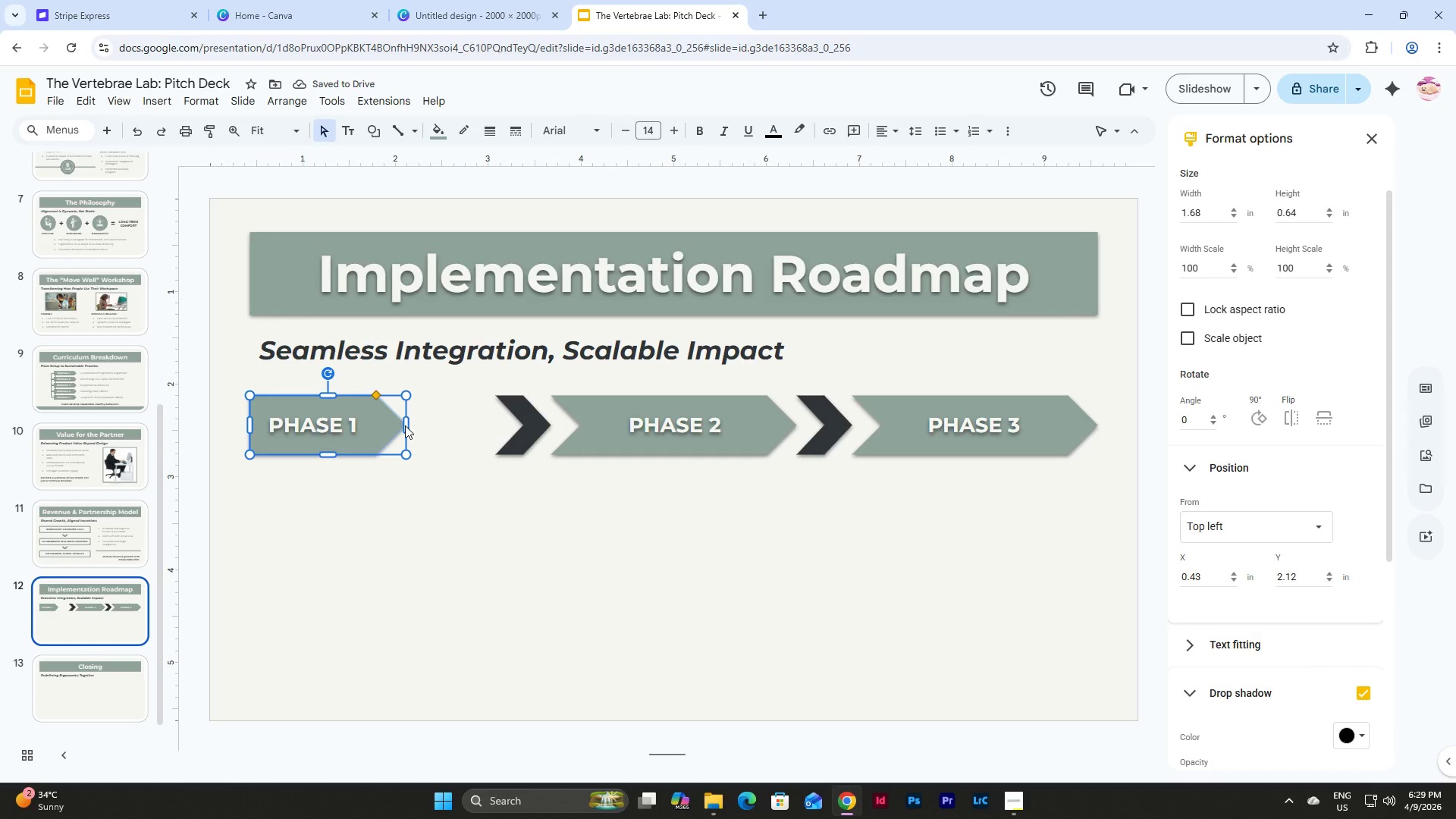 
left_click_drag(start_coordinate=[405, 425], to_coordinate=[436, 425])
 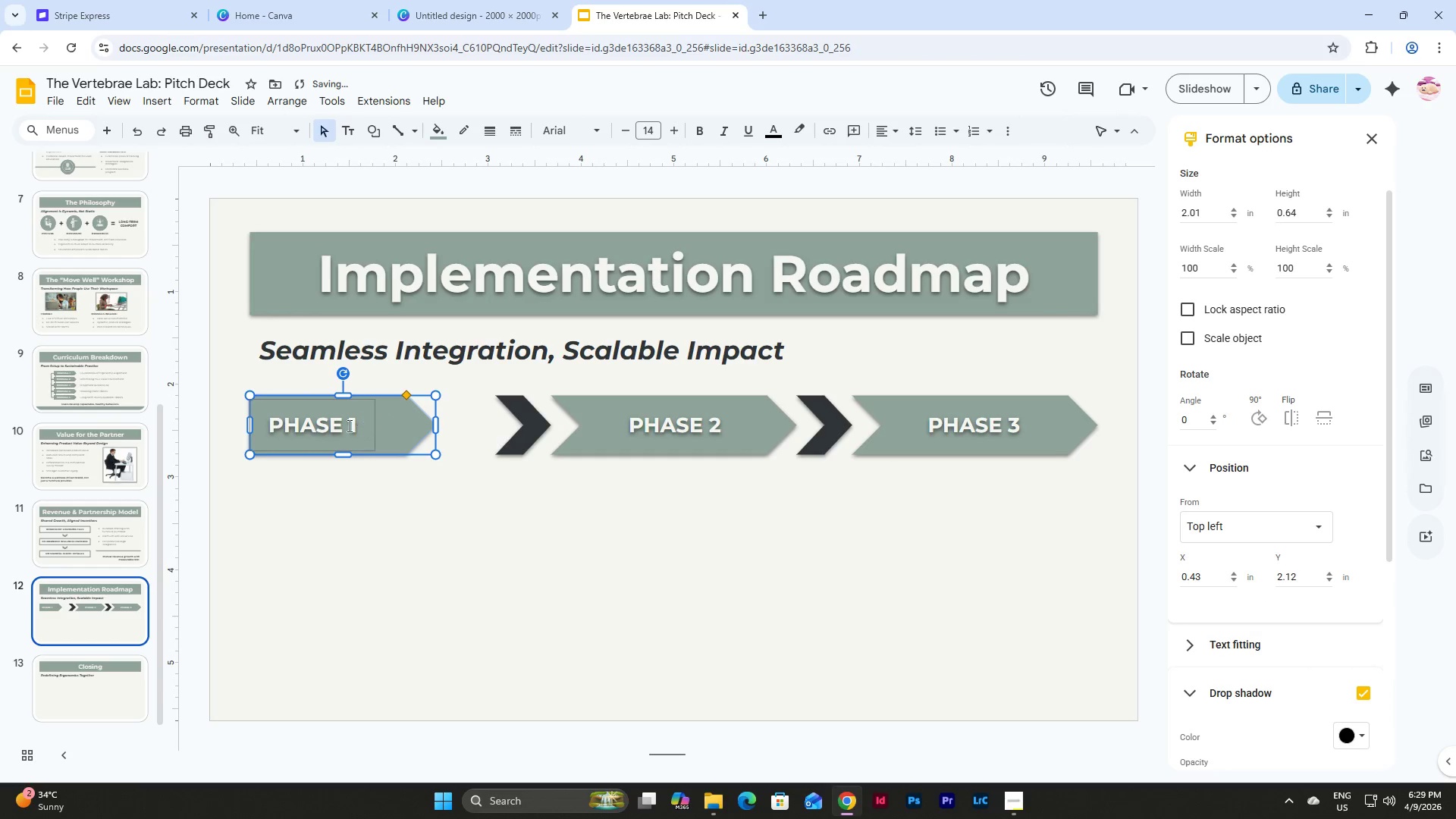 
left_click([340, 425])
 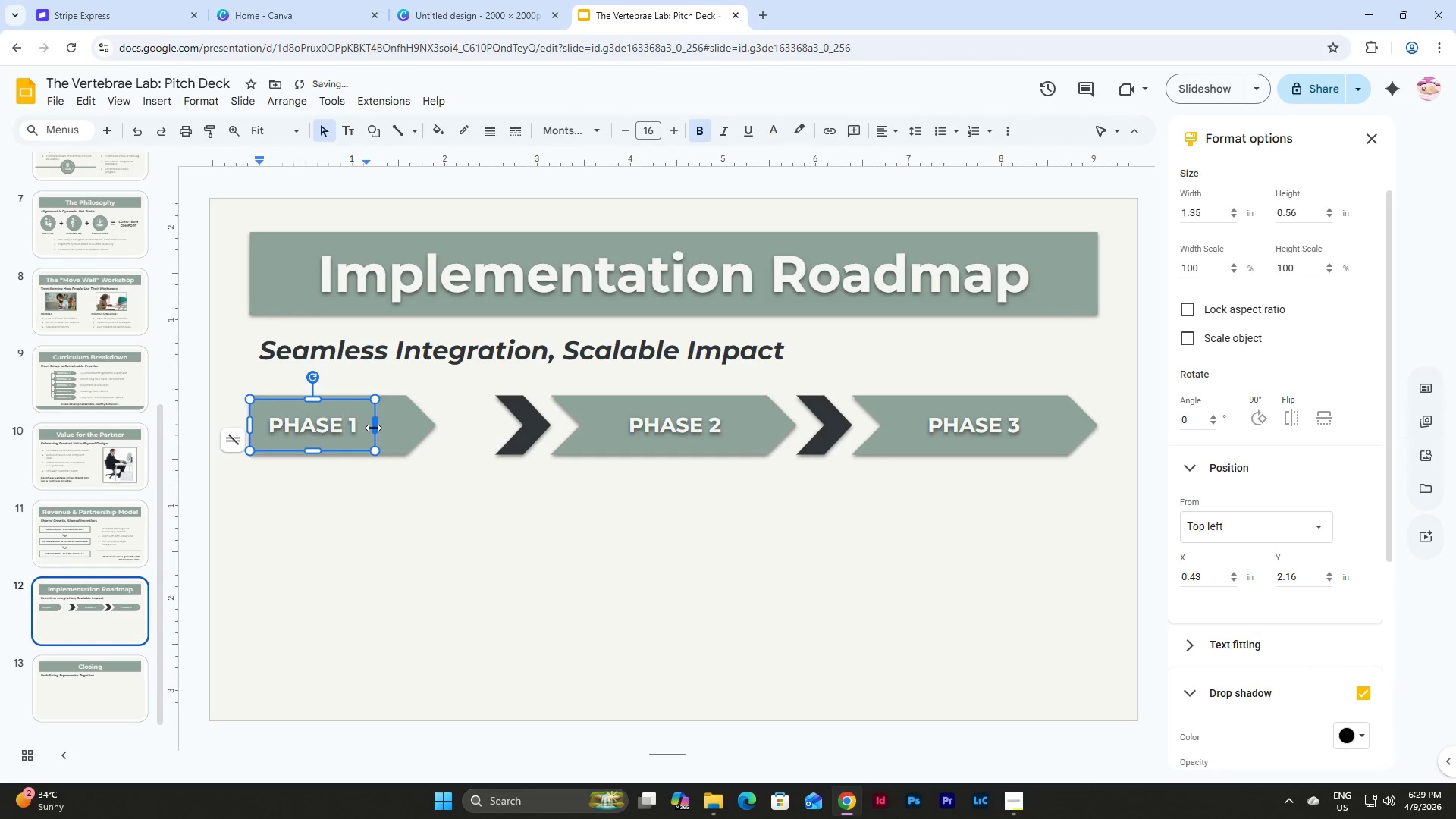 
left_click_drag(start_coordinate=[373, 428], to_coordinate=[406, 428])
 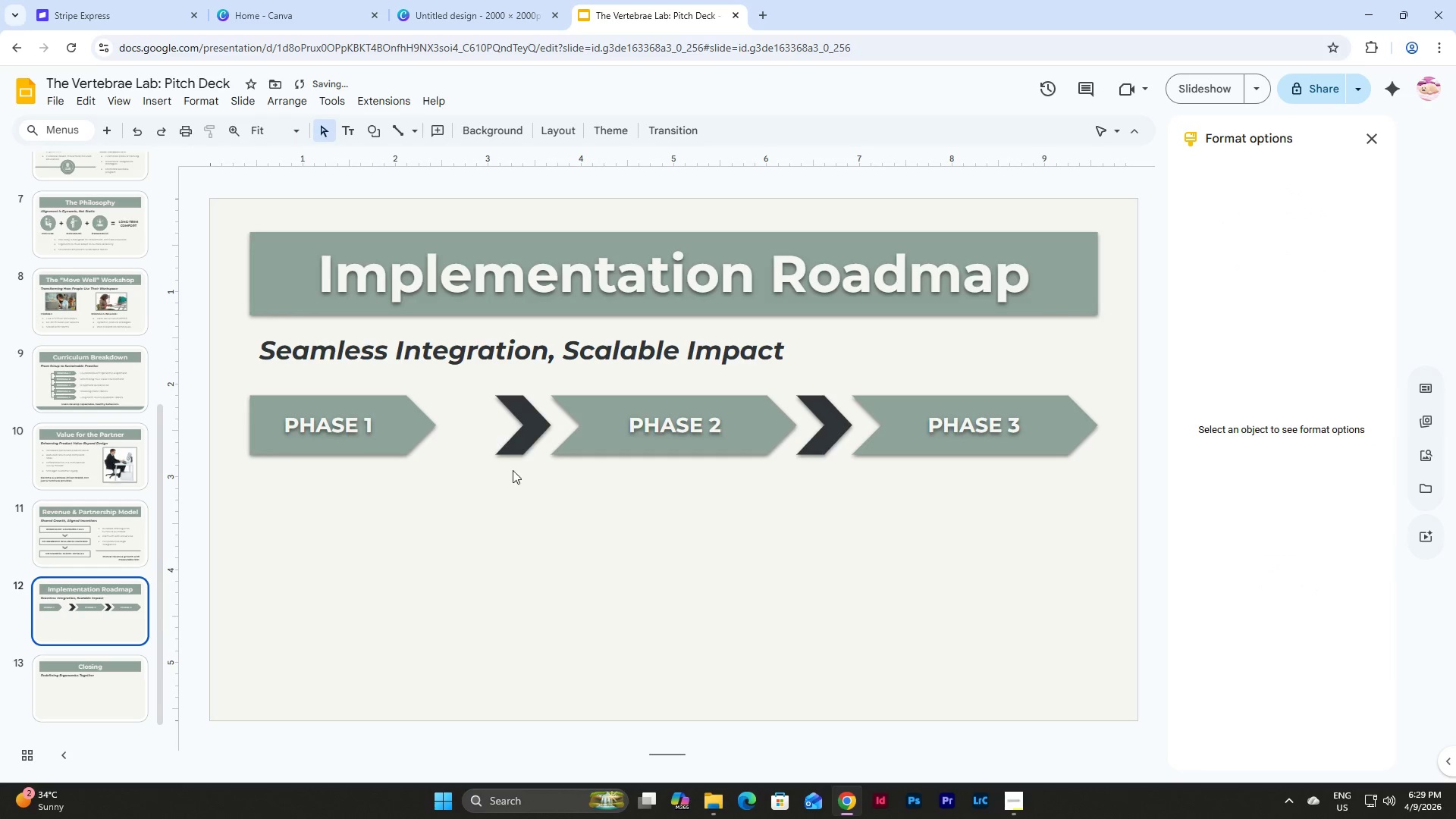 
double_click([530, 406])
 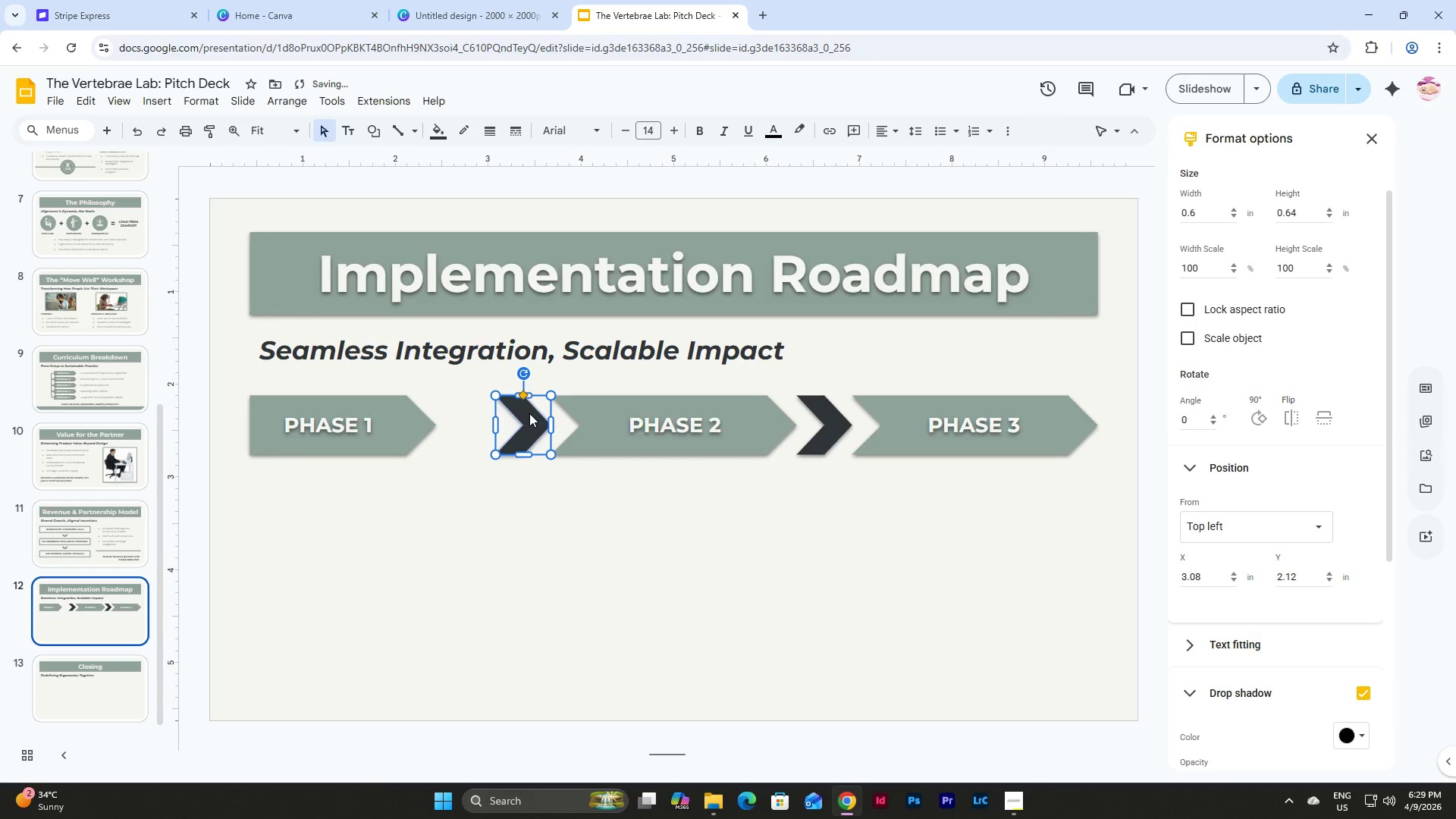 
left_click_drag(start_coordinate=[529, 413], to_coordinate=[468, 416])
 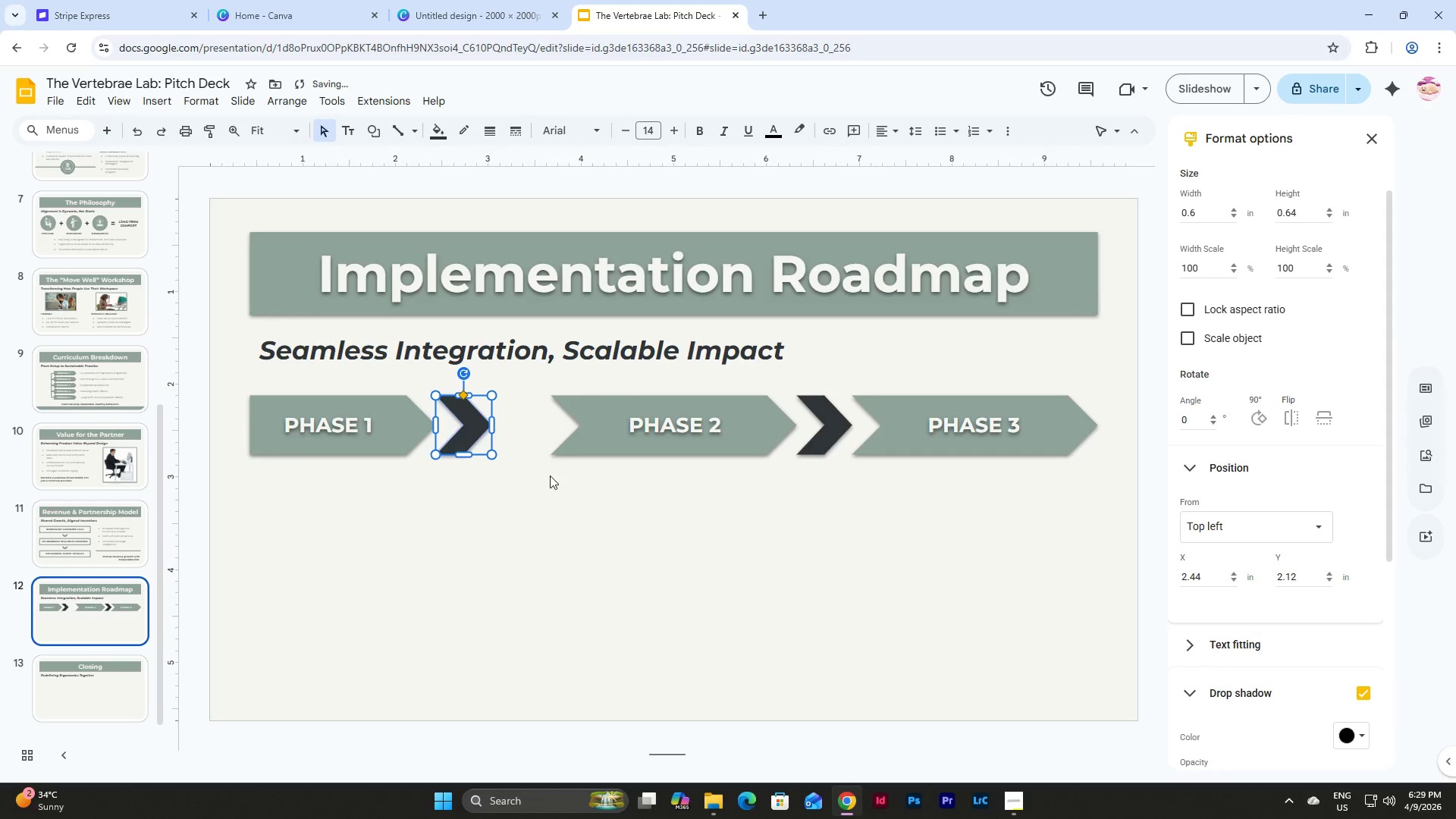 
left_click([582, 499])
 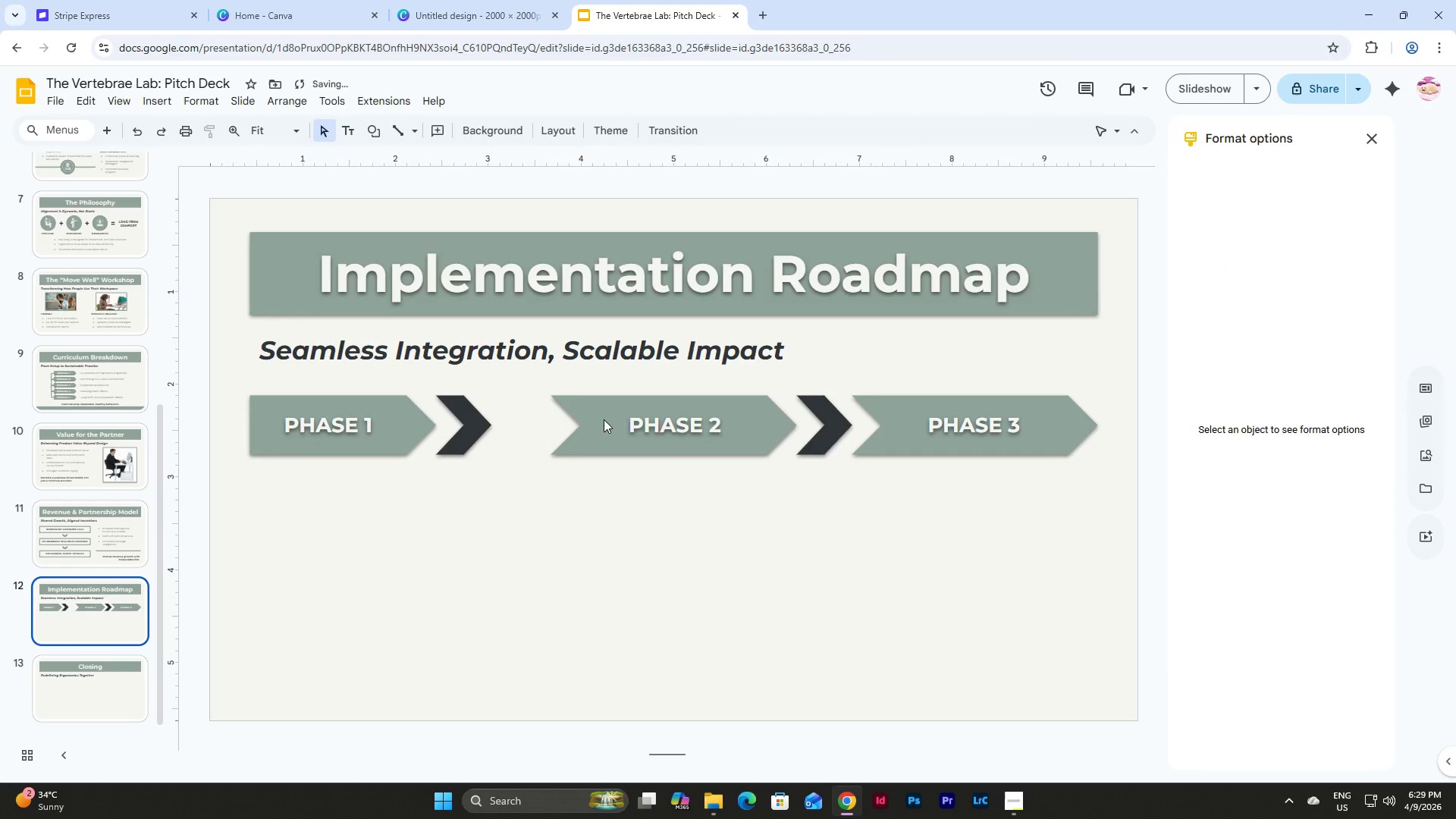 
left_click([604, 419])
 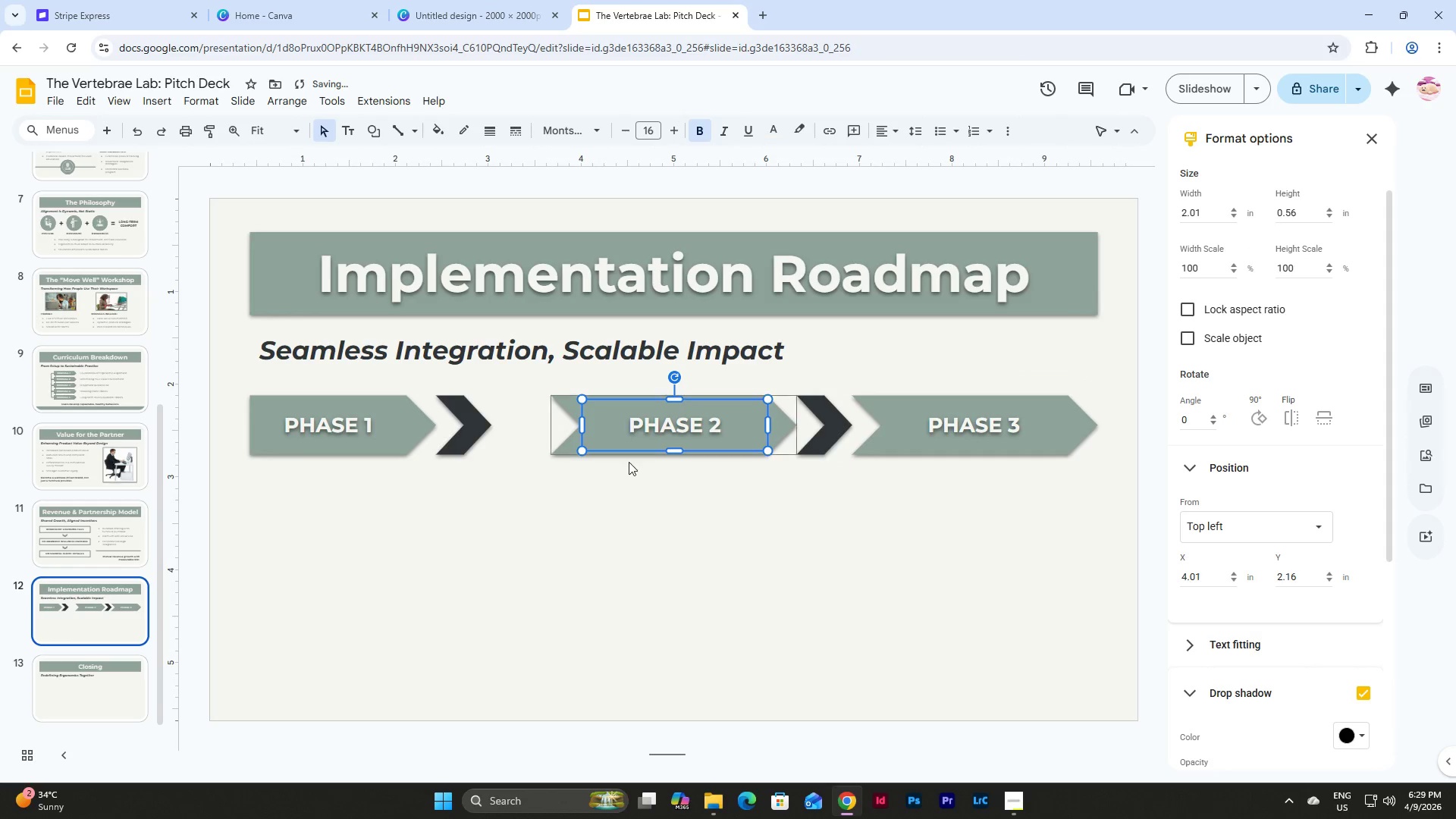 
left_click([688, 489])
 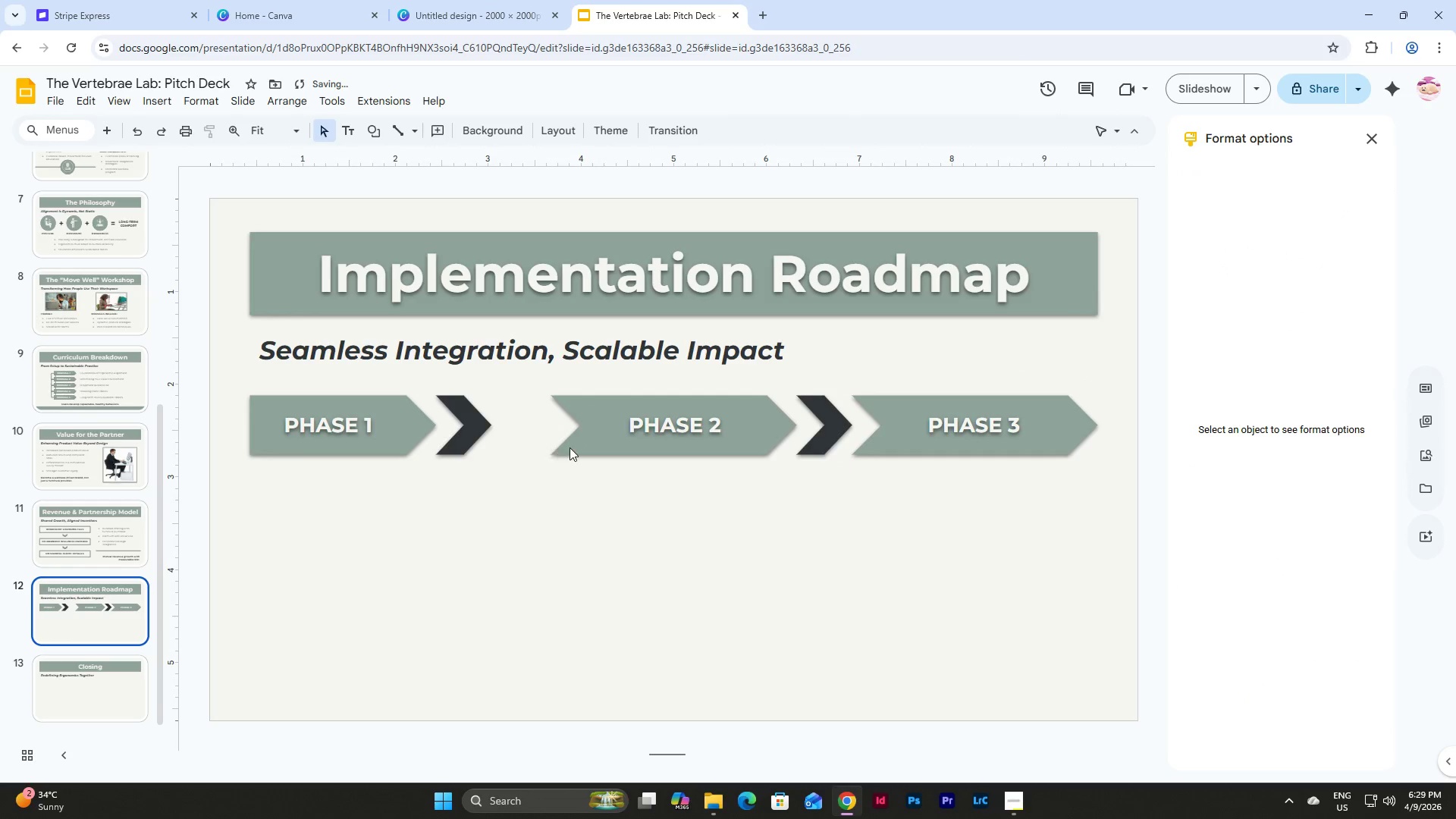 
left_click([570, 447])
 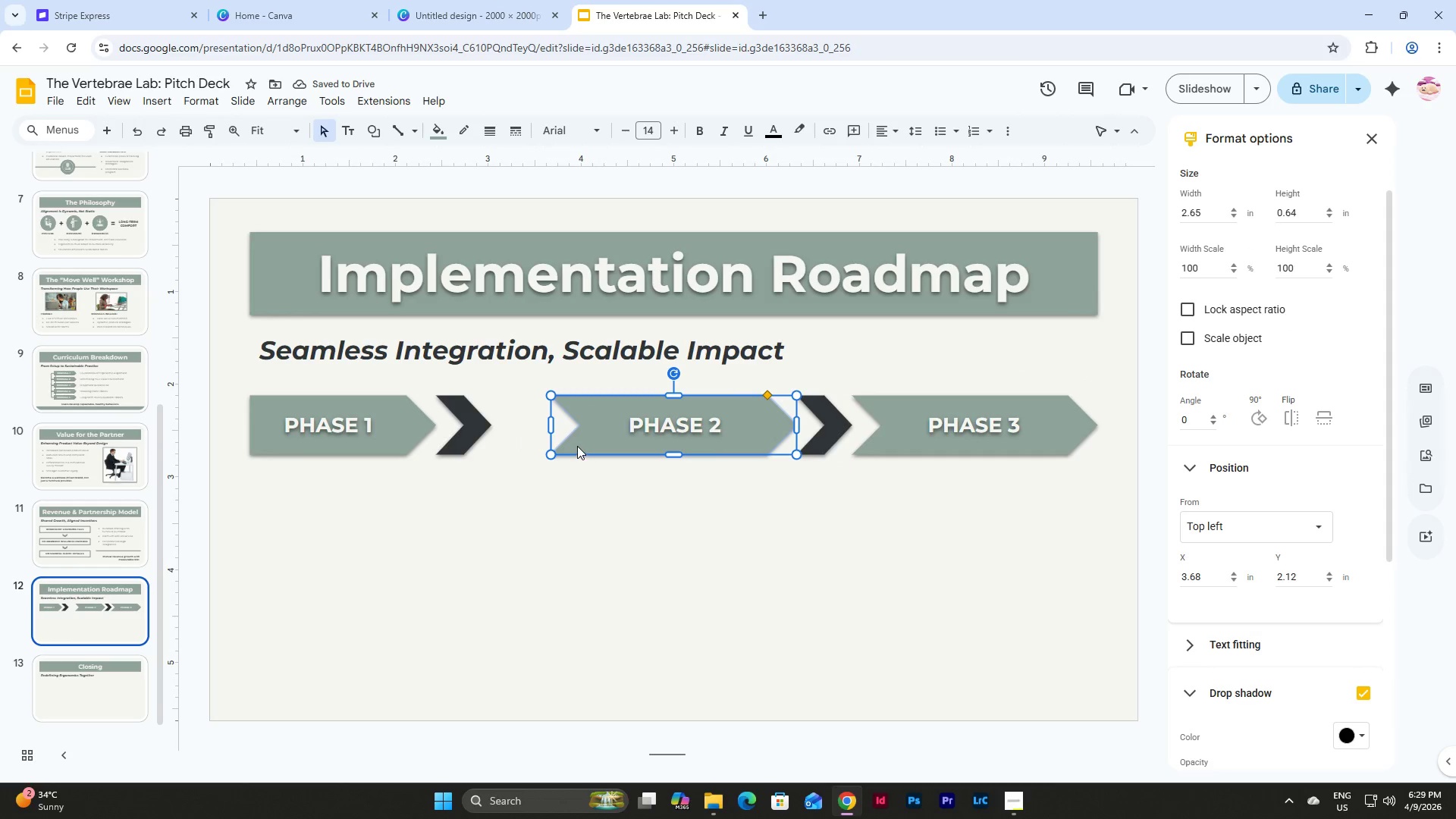 
left_click_drag(start_coordinate=[577, 446], to_coordinate=[517, 447])
 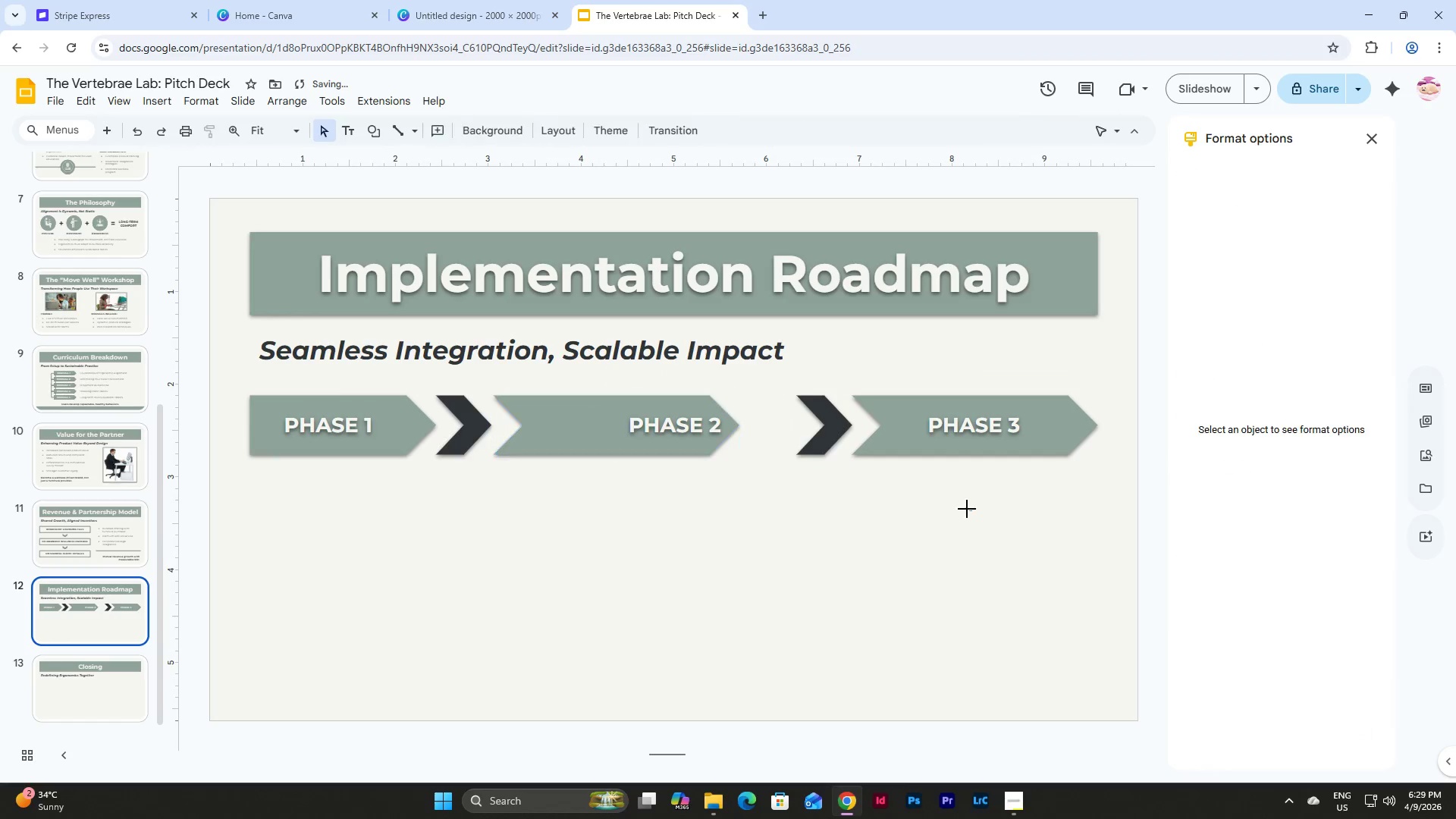 
left_click_drag(start_coordinate=[971, 510], to_coordinate=[381, 410])
 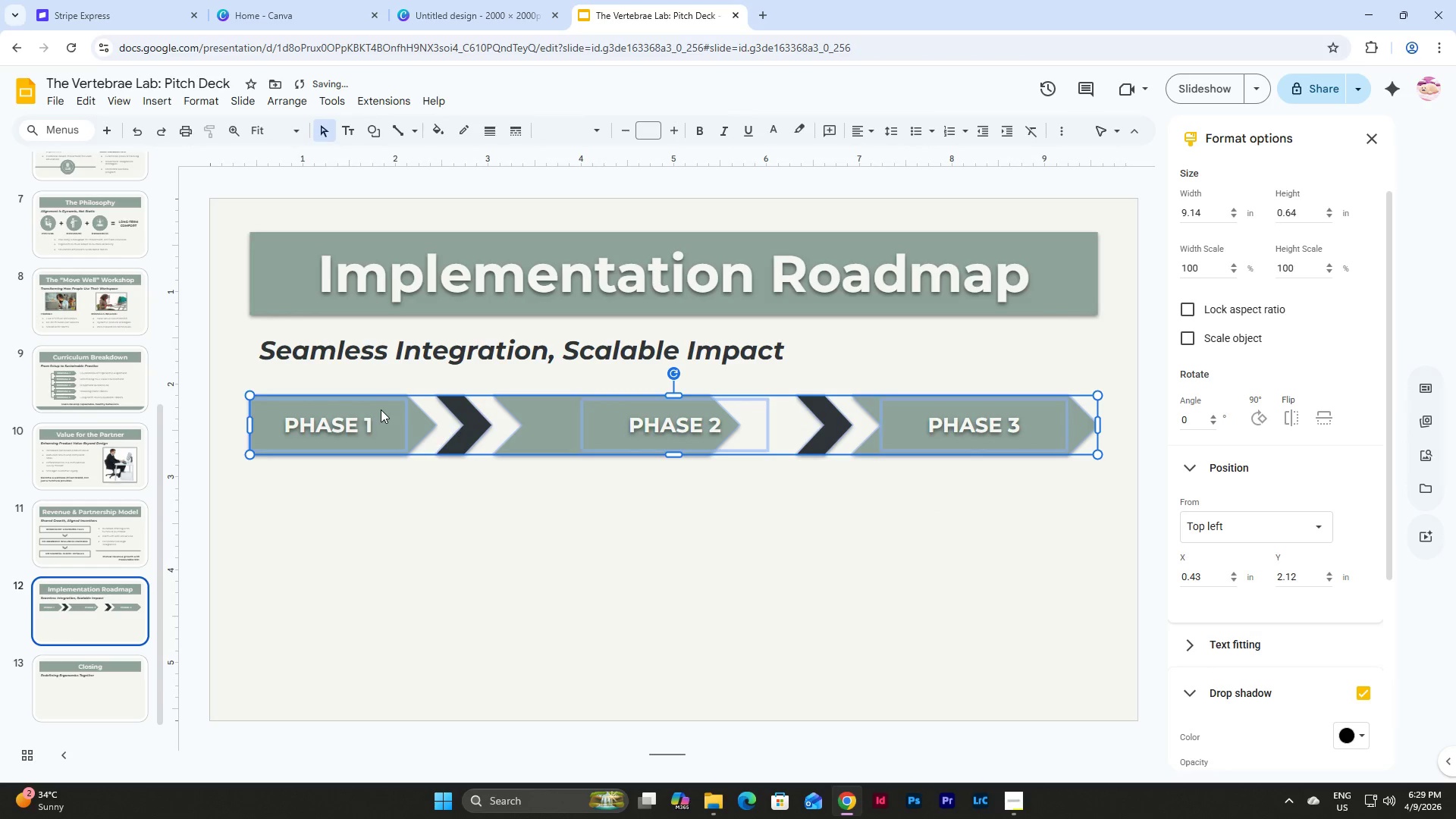 
key(Backspace)
 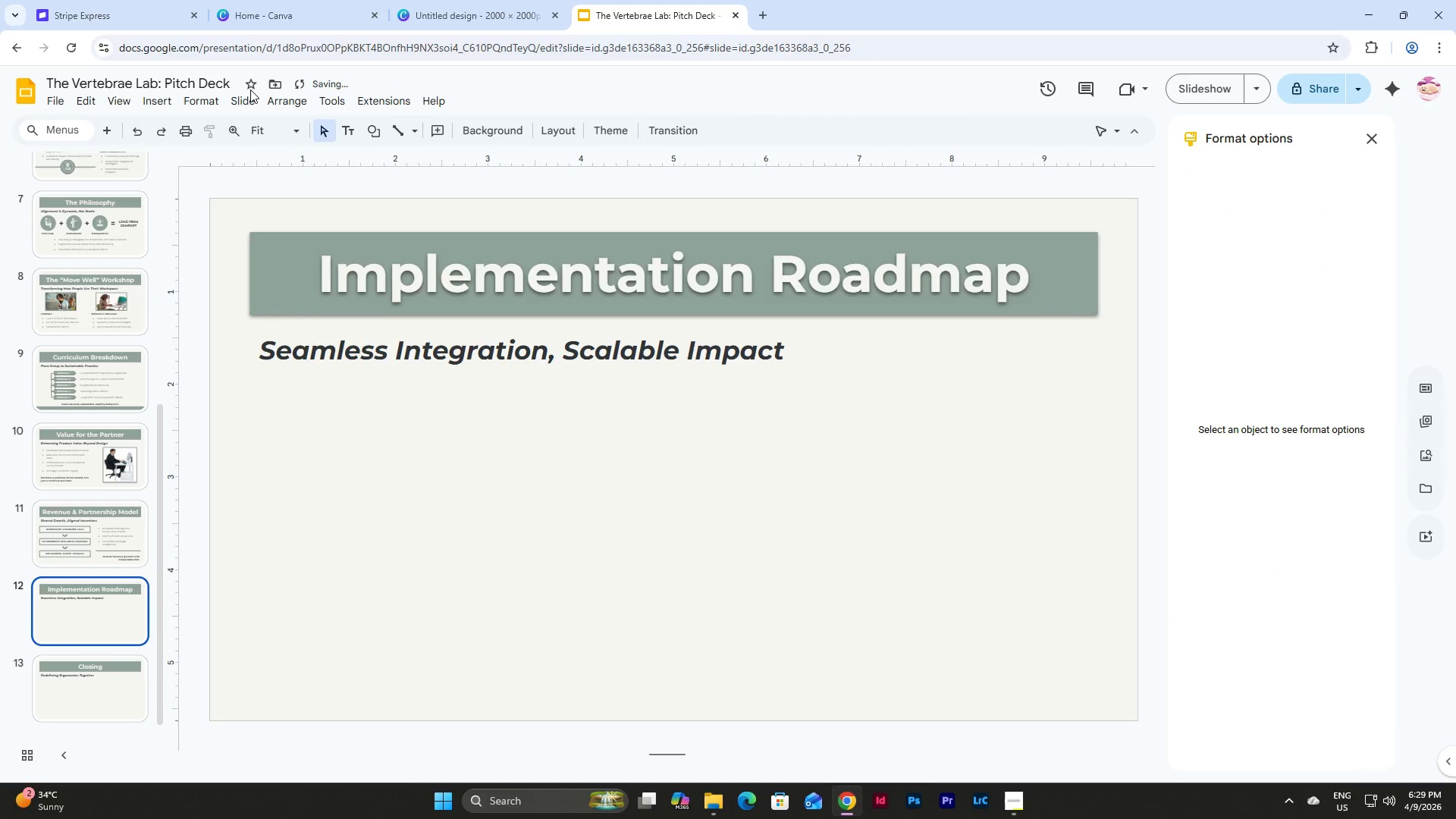 
left_click([240, 99])
 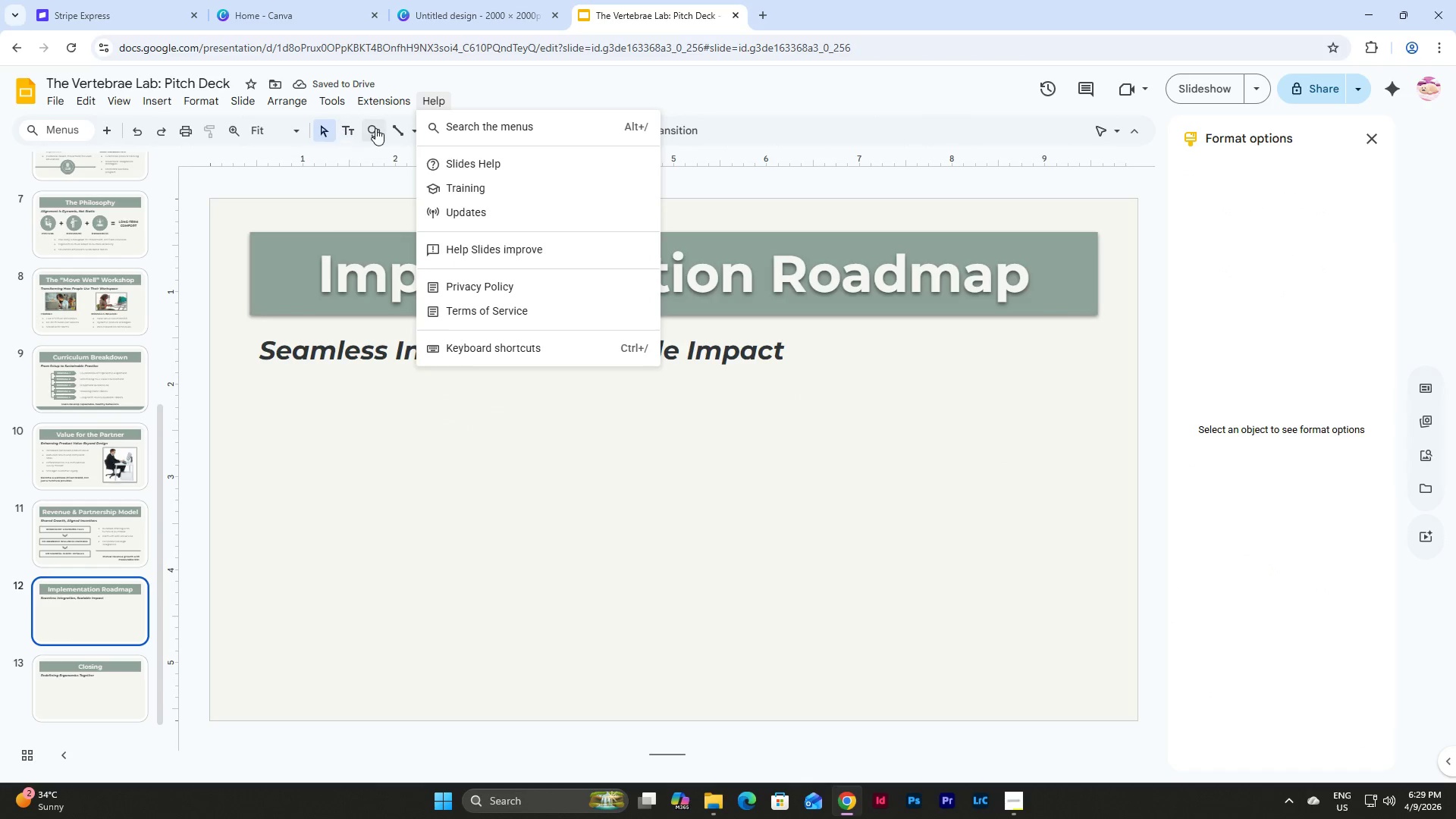 
double_click([413, 153])
 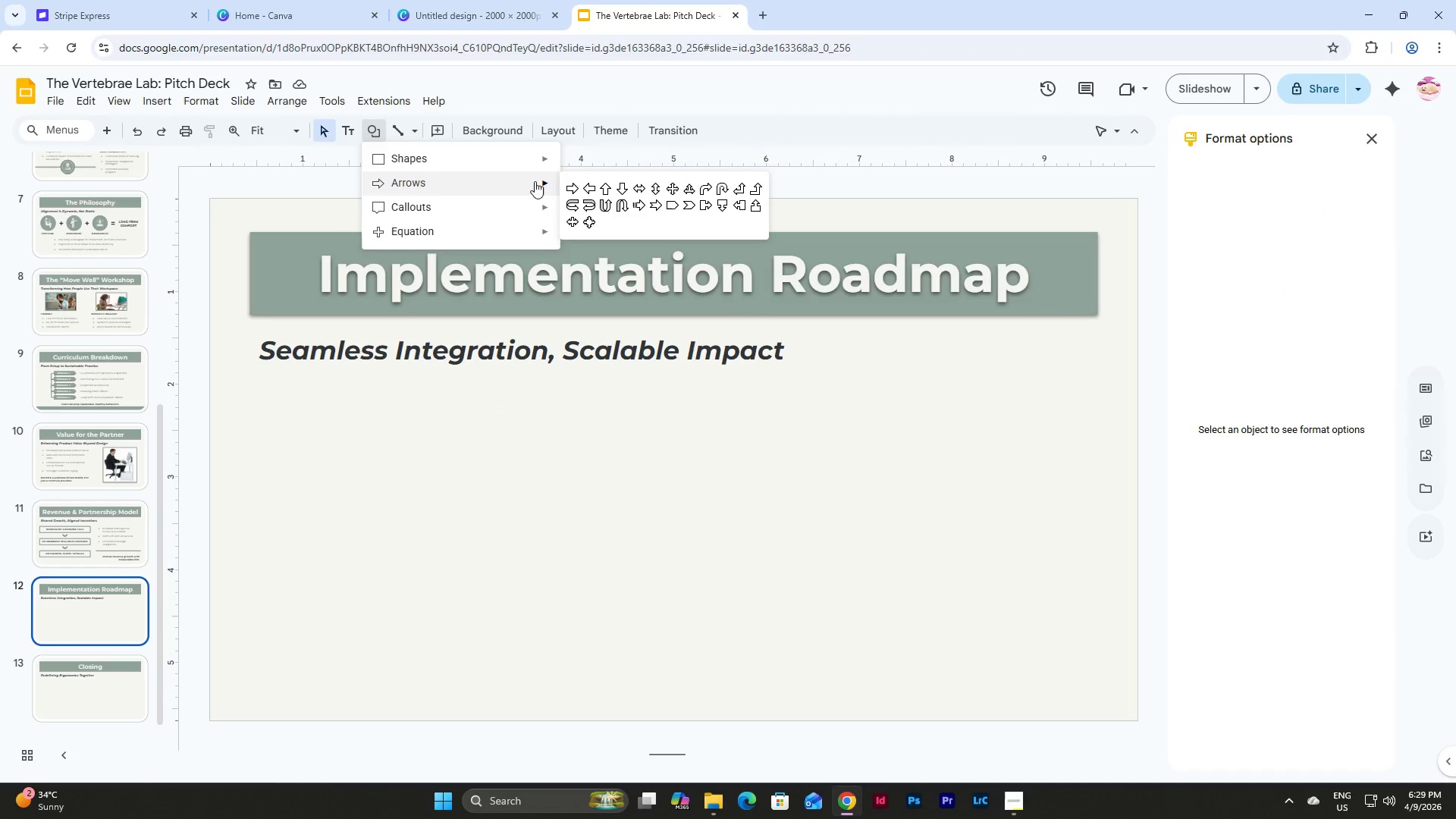 
left_click([674, 204])
 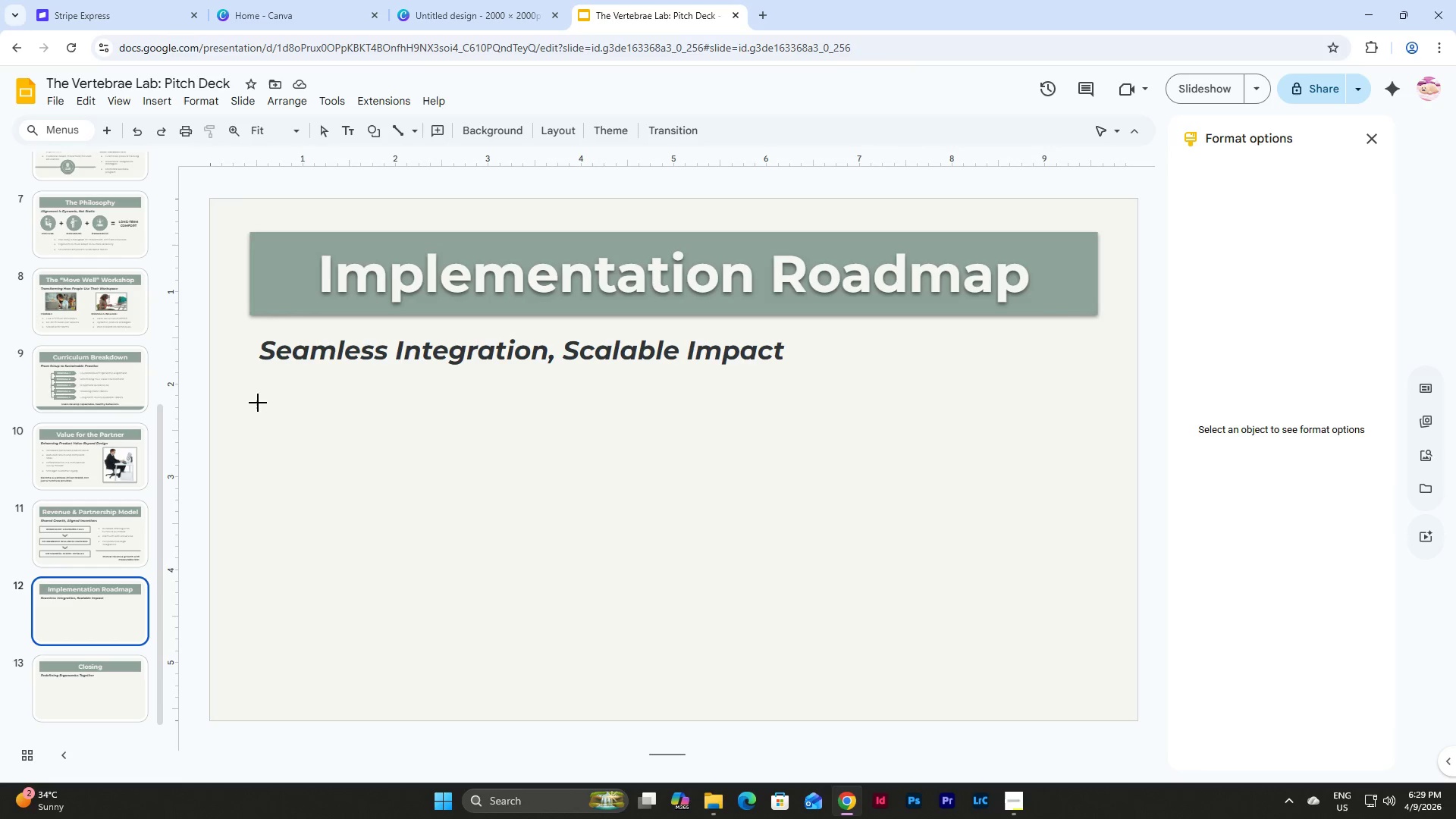 
left_click_drag(start_coordinate=[258, 402], to_coordinate=[429, 457])
 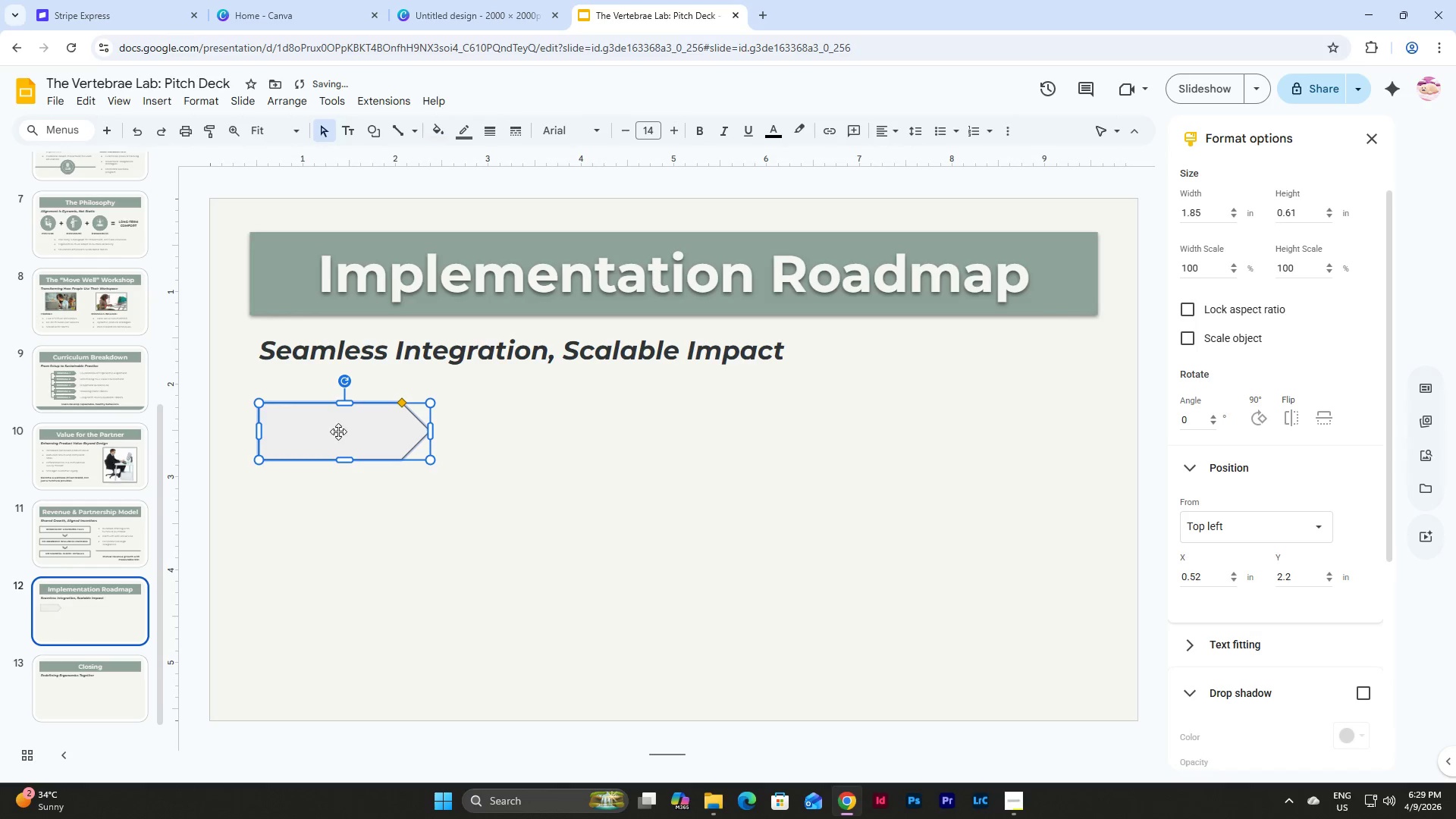 
left_click_drag(start_coordinate=[338, 431], to_coordinate=[338, 425])
 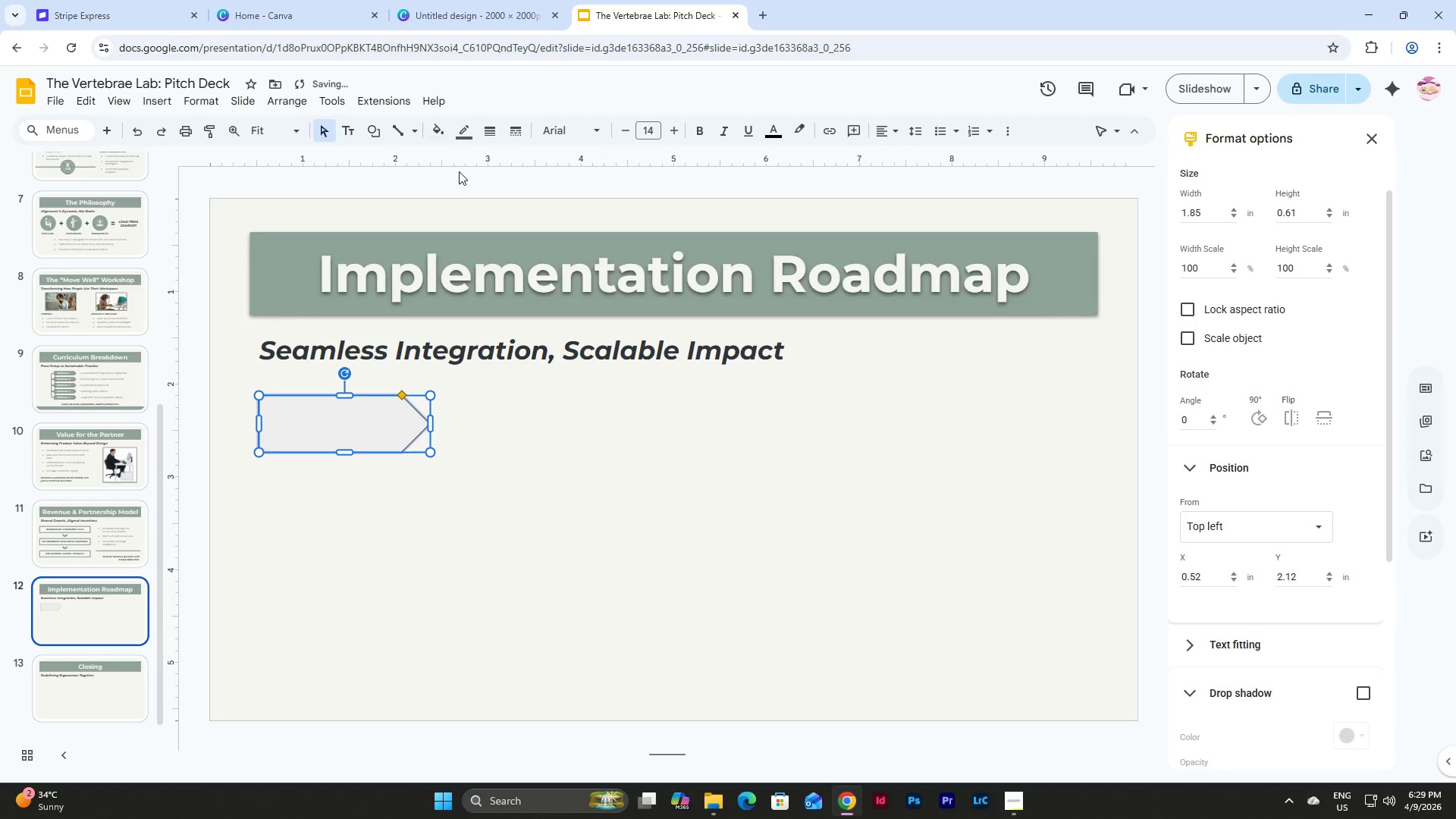 
left_click([457, 132])
 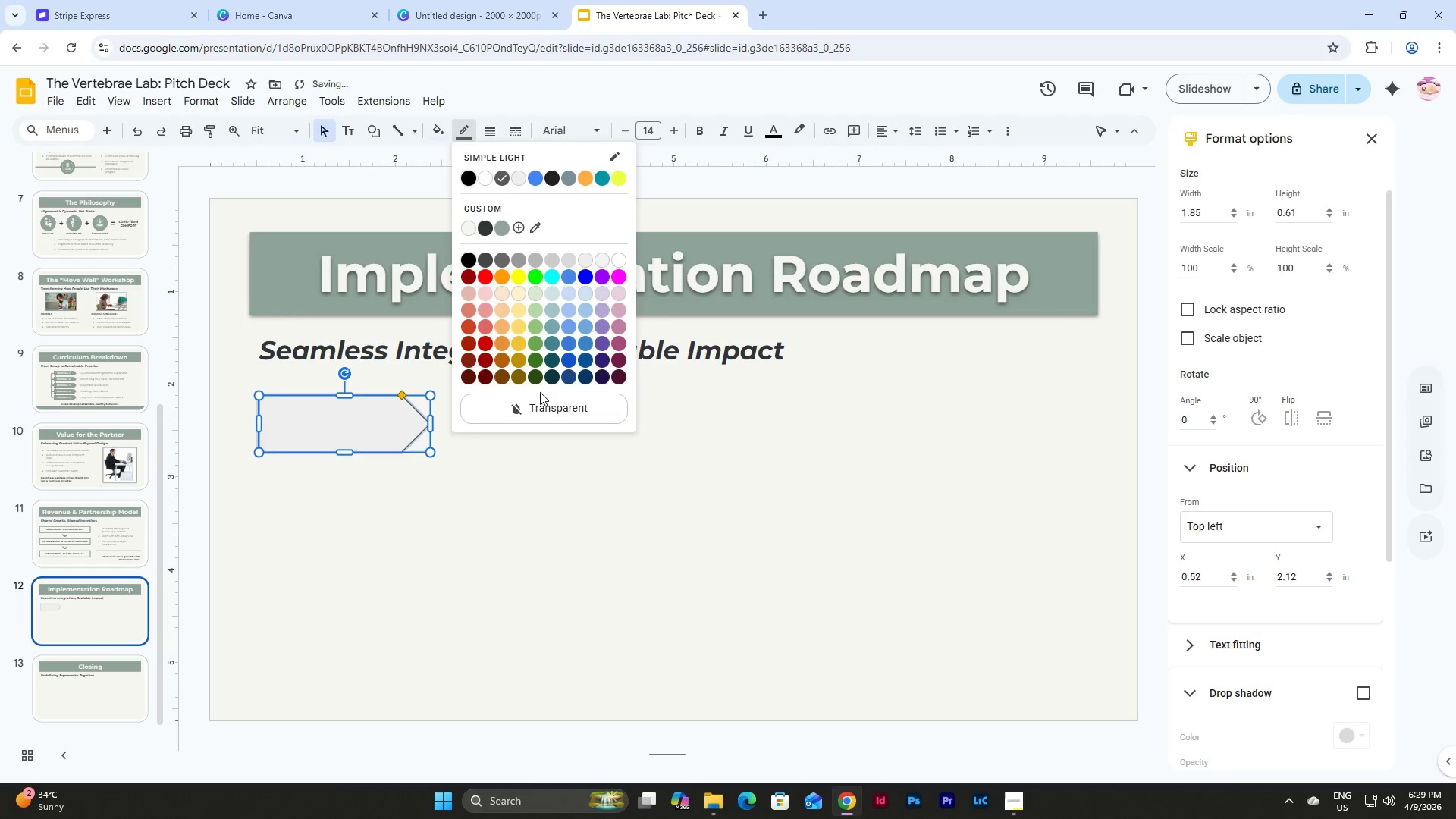 
left_click([543, 403])
 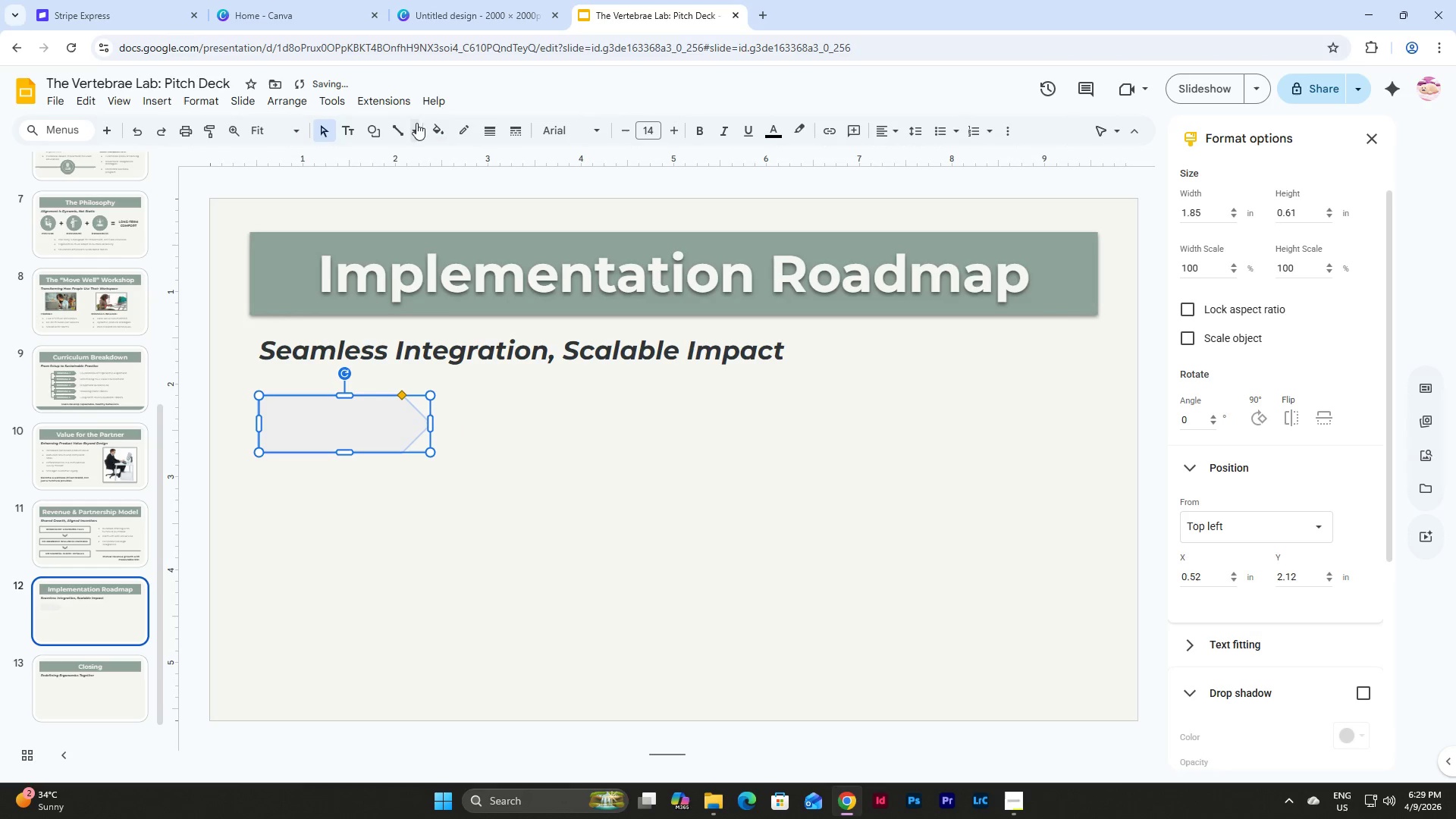 
left_click([429, 126])
 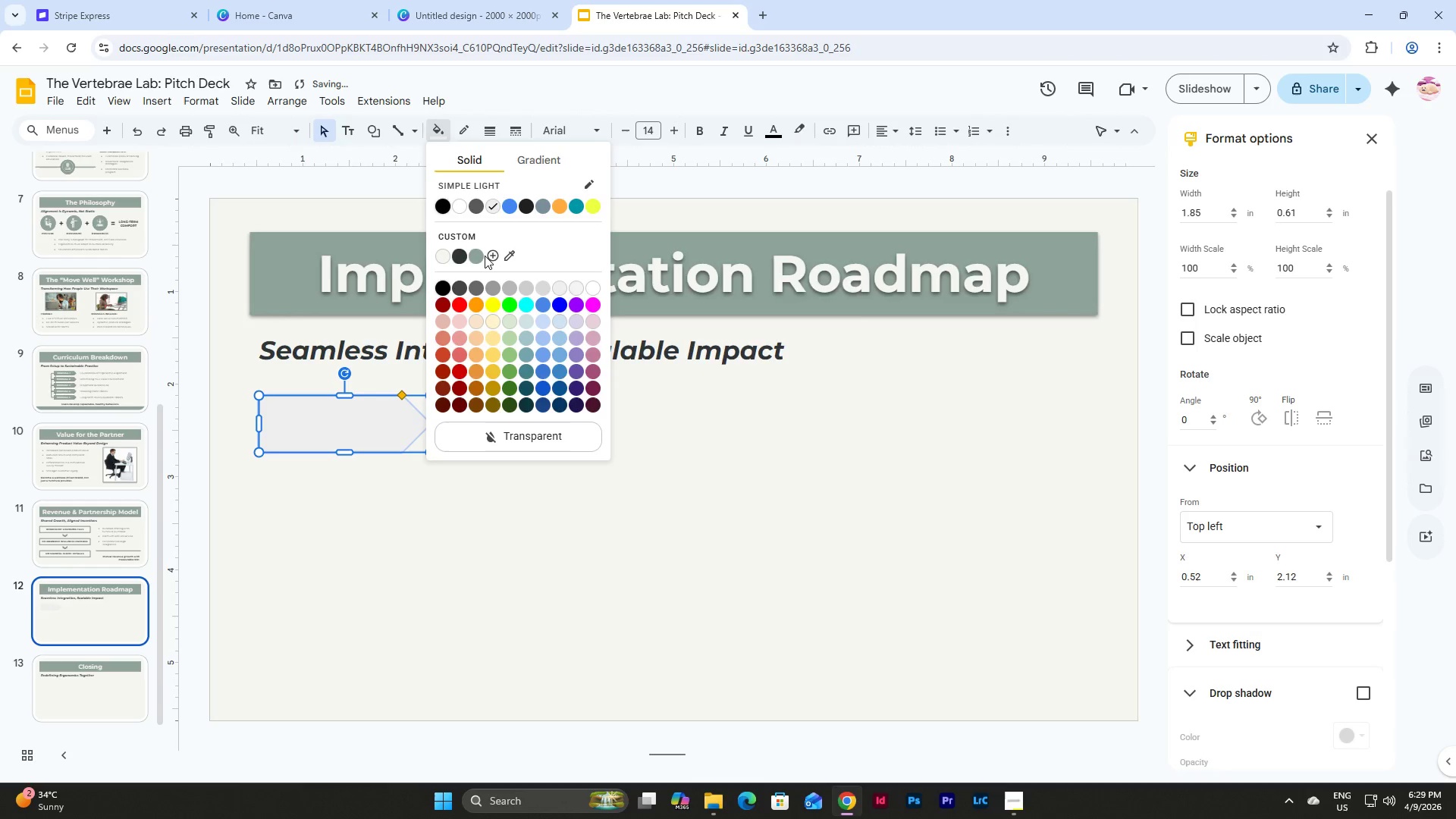 
left_click([485, 256])
 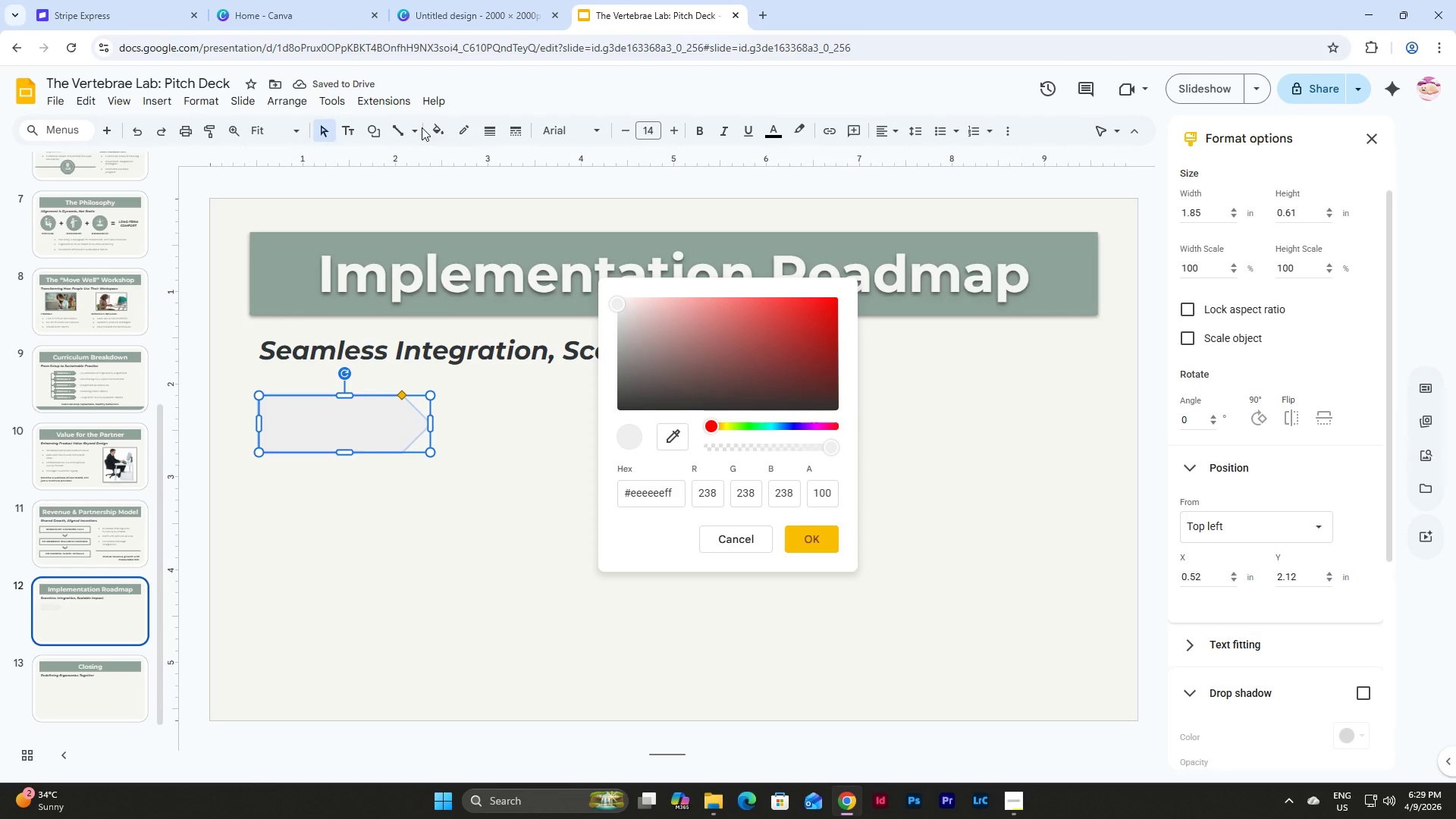 
double_click([445, 129])
 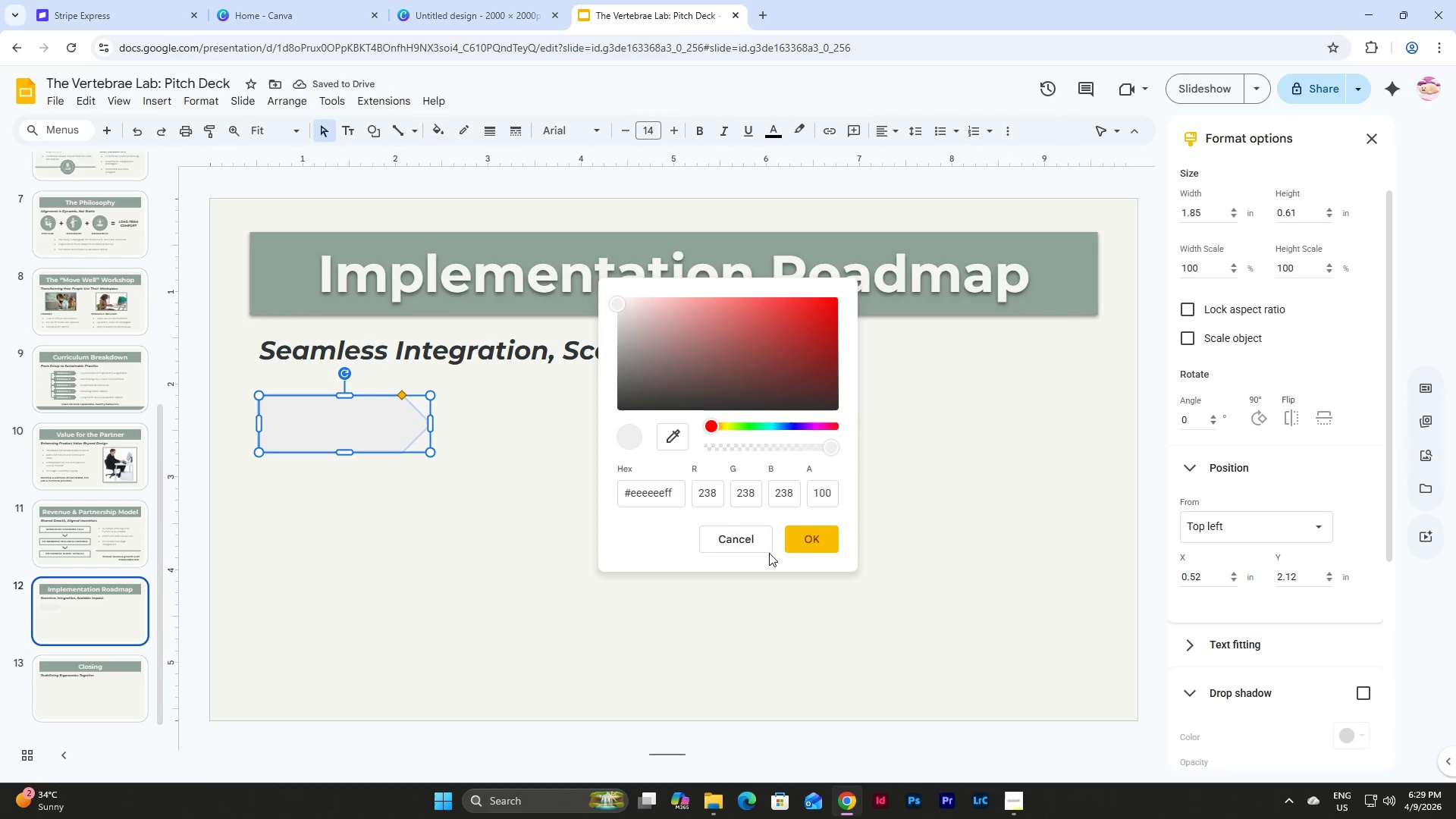 
left_click([755, 541])
 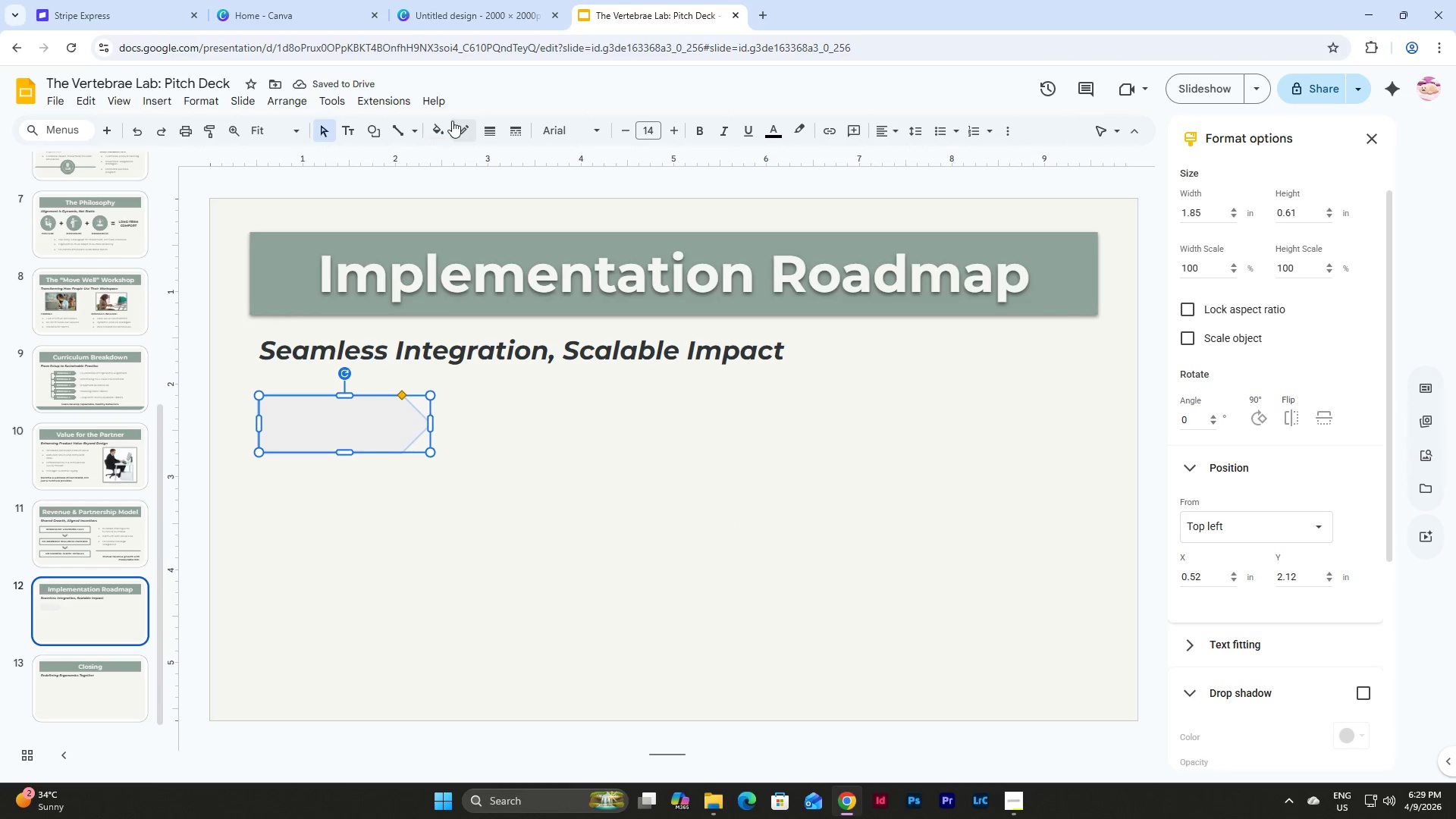 
left_click([441, 127])
 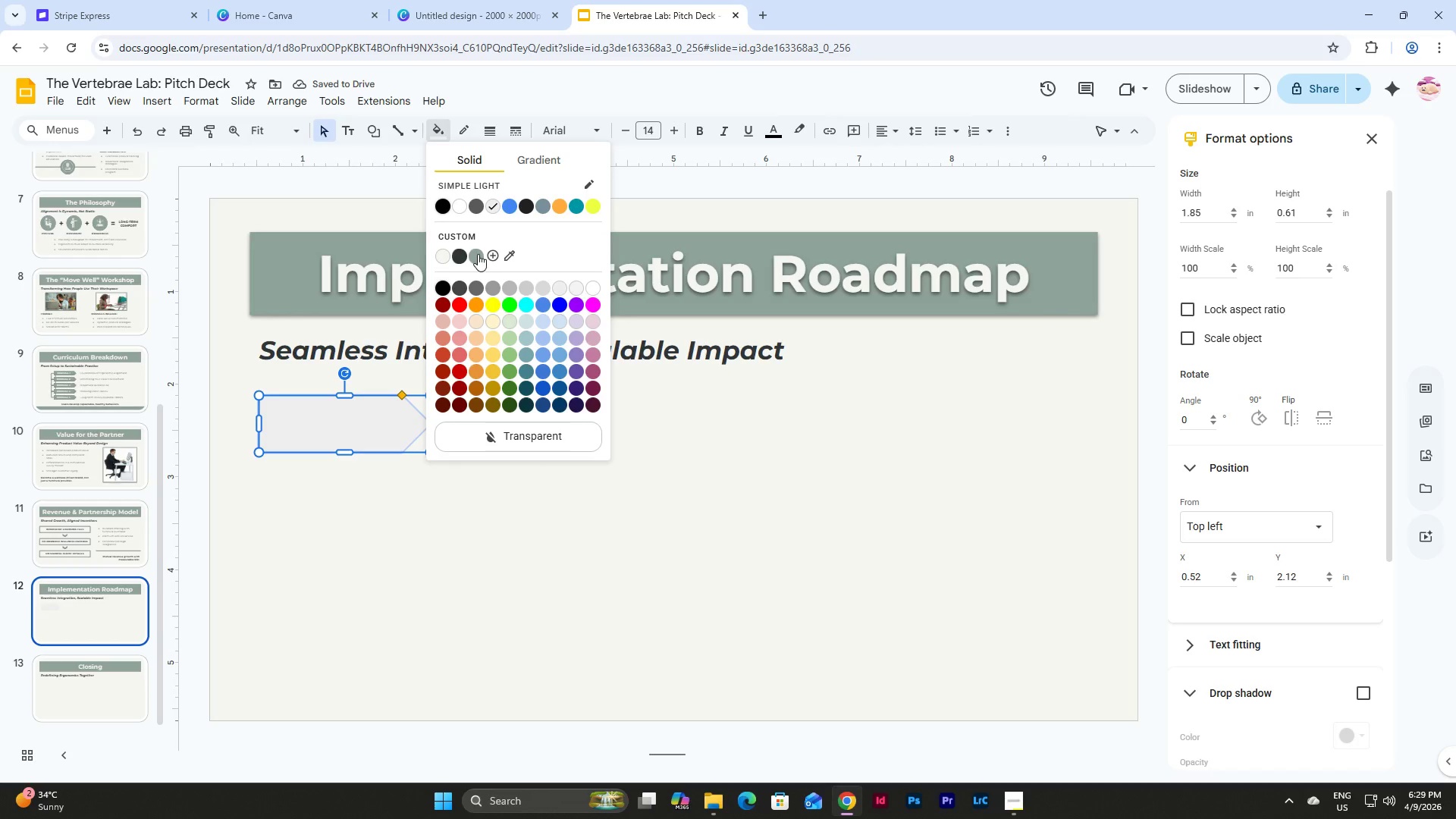 
left_click([478, 254])
 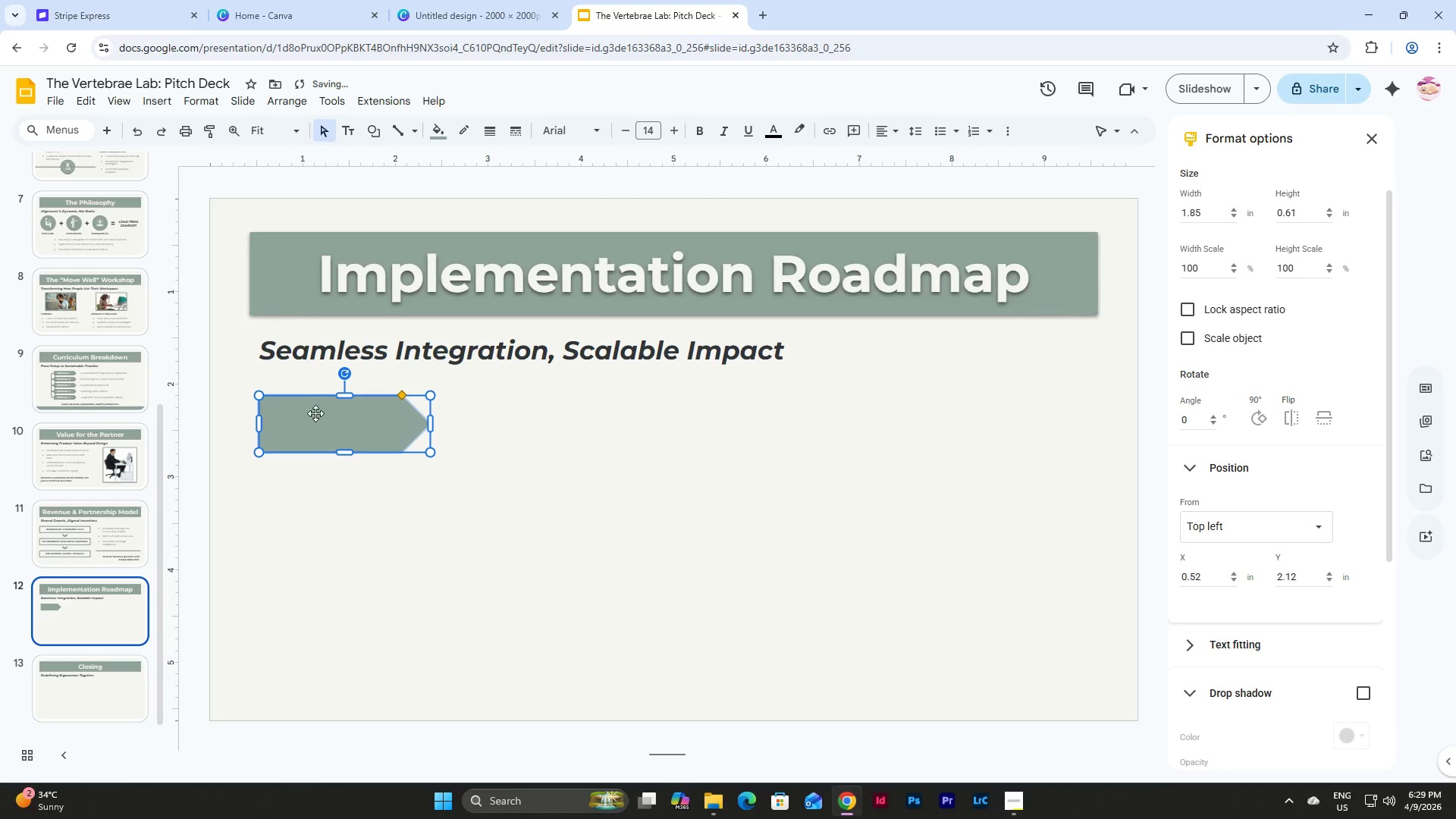 
left_click_drag(start_coordinate=[315, 413], to_coordinate=[309, 413])
 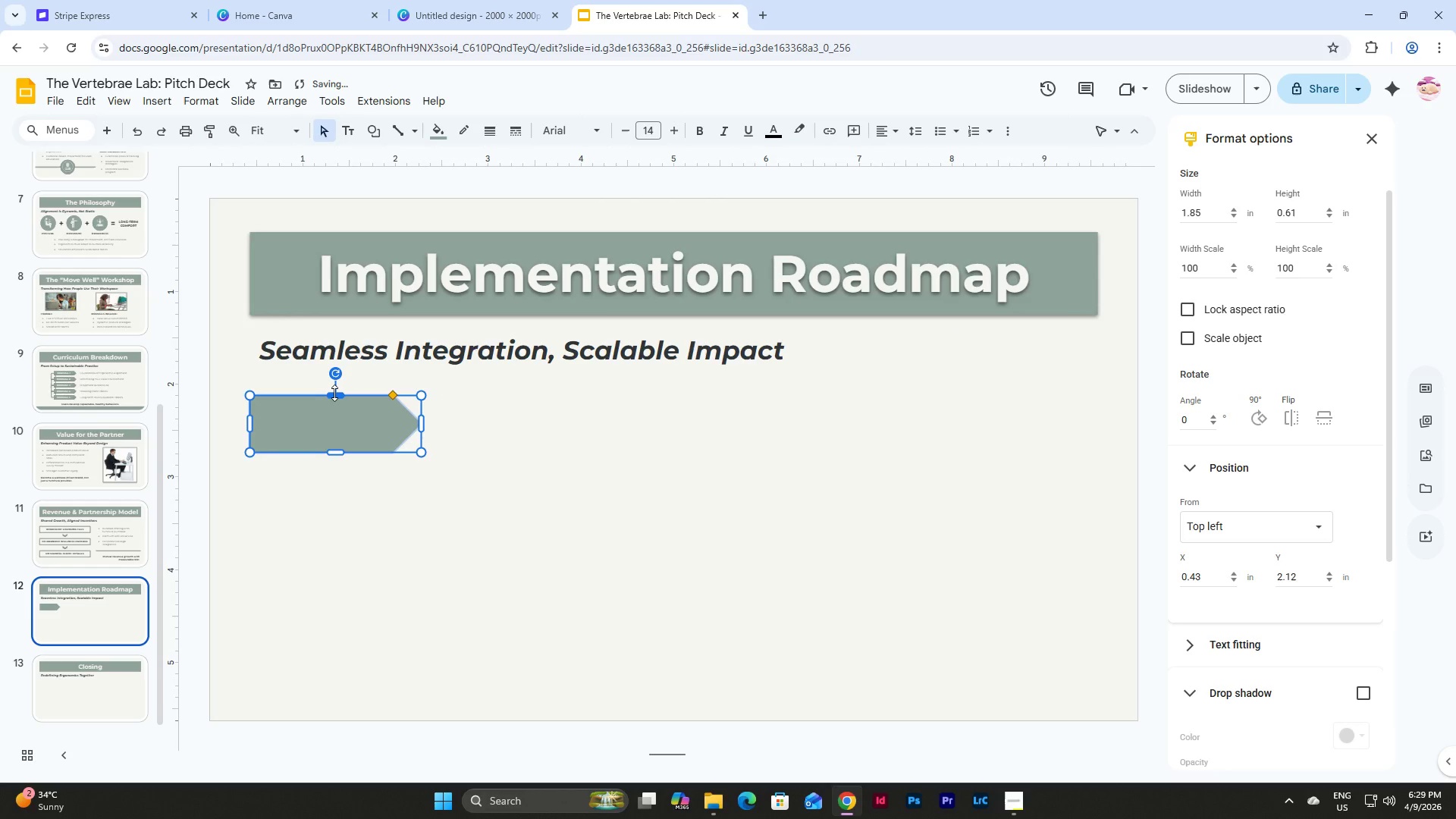 
left_click_drag(start_coordinate=[334, 393], to_coordinate=[335, 400])
 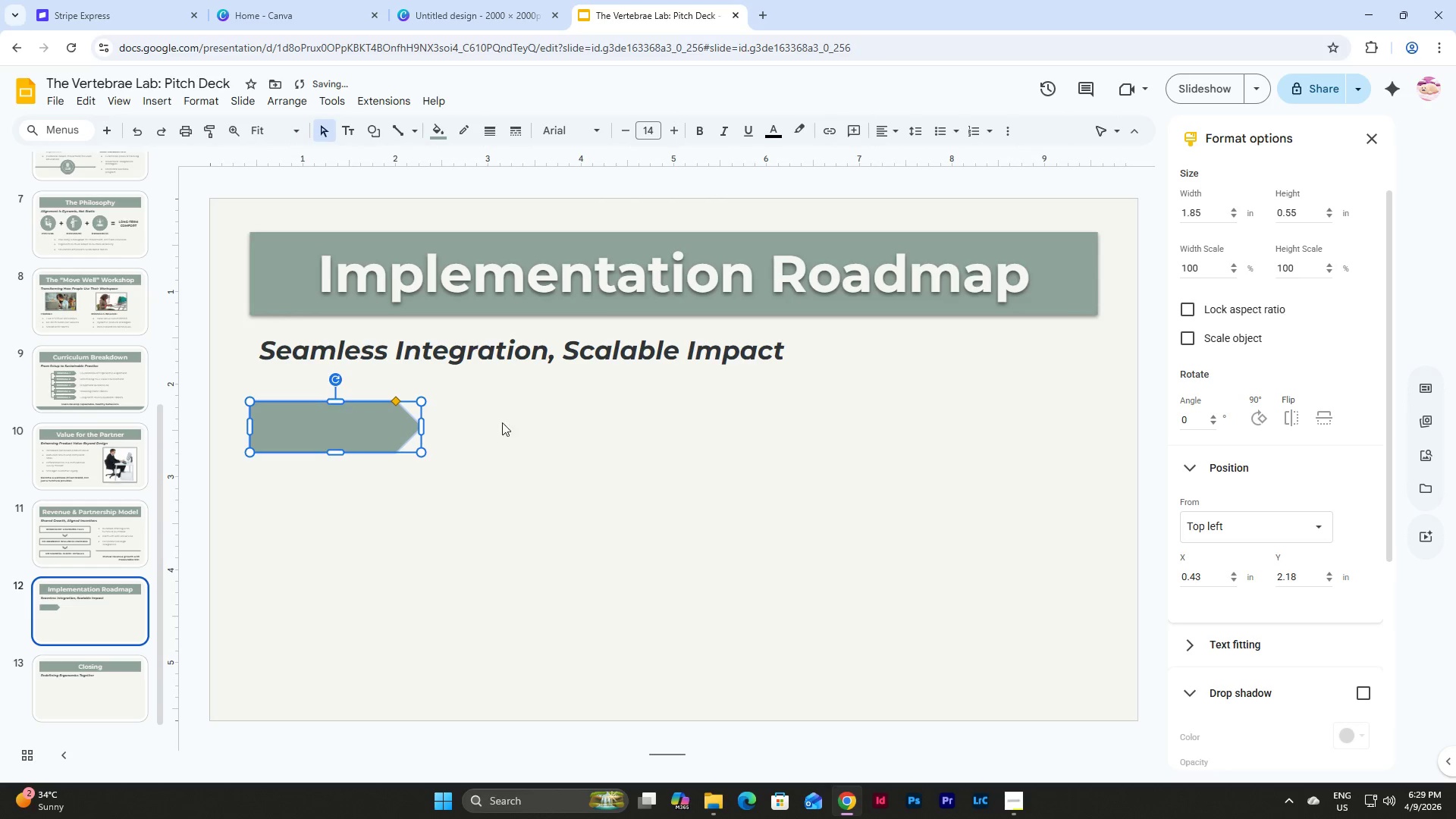 
left_click([535, 427])
 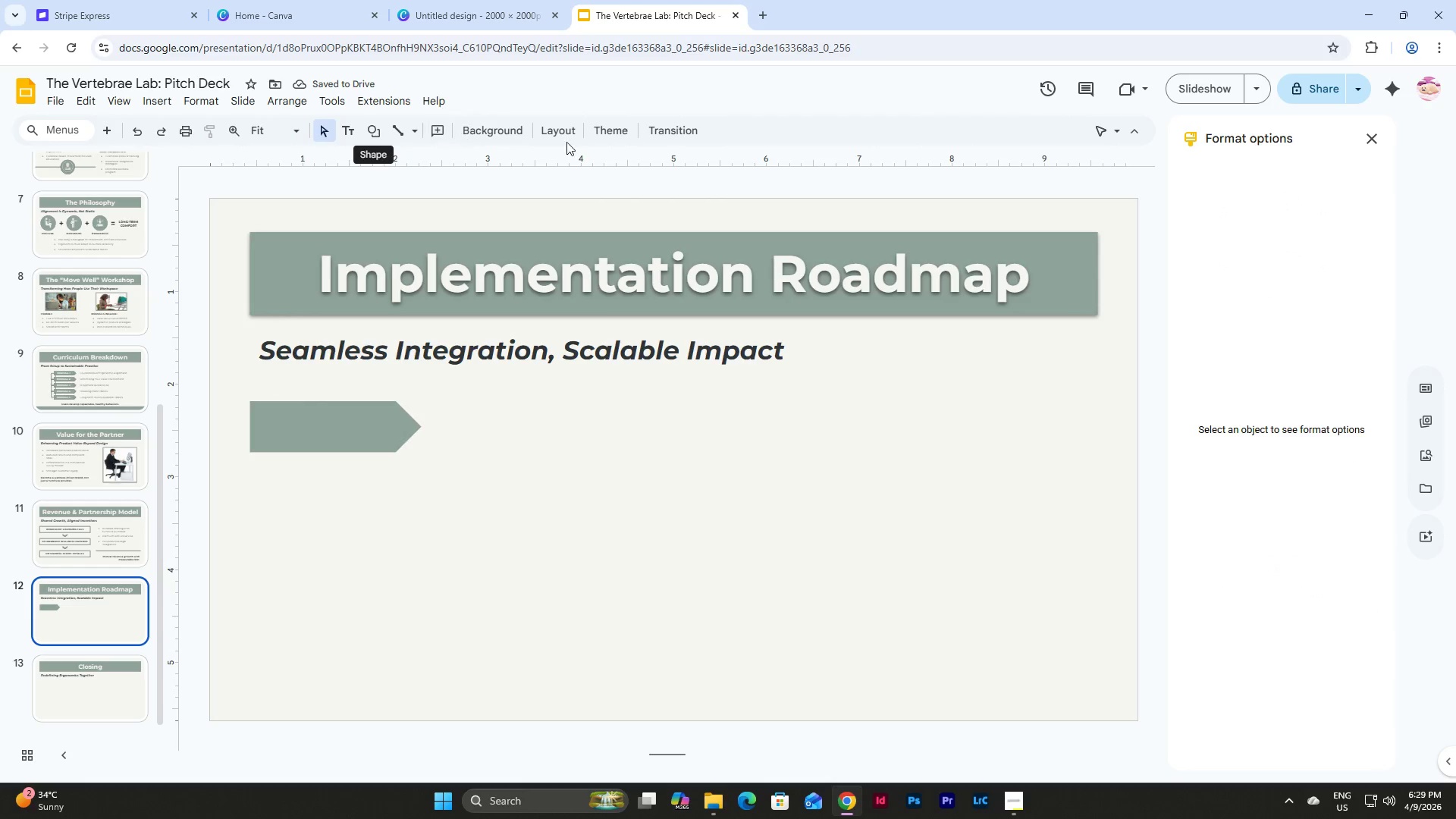 
left_click([377, 126])
 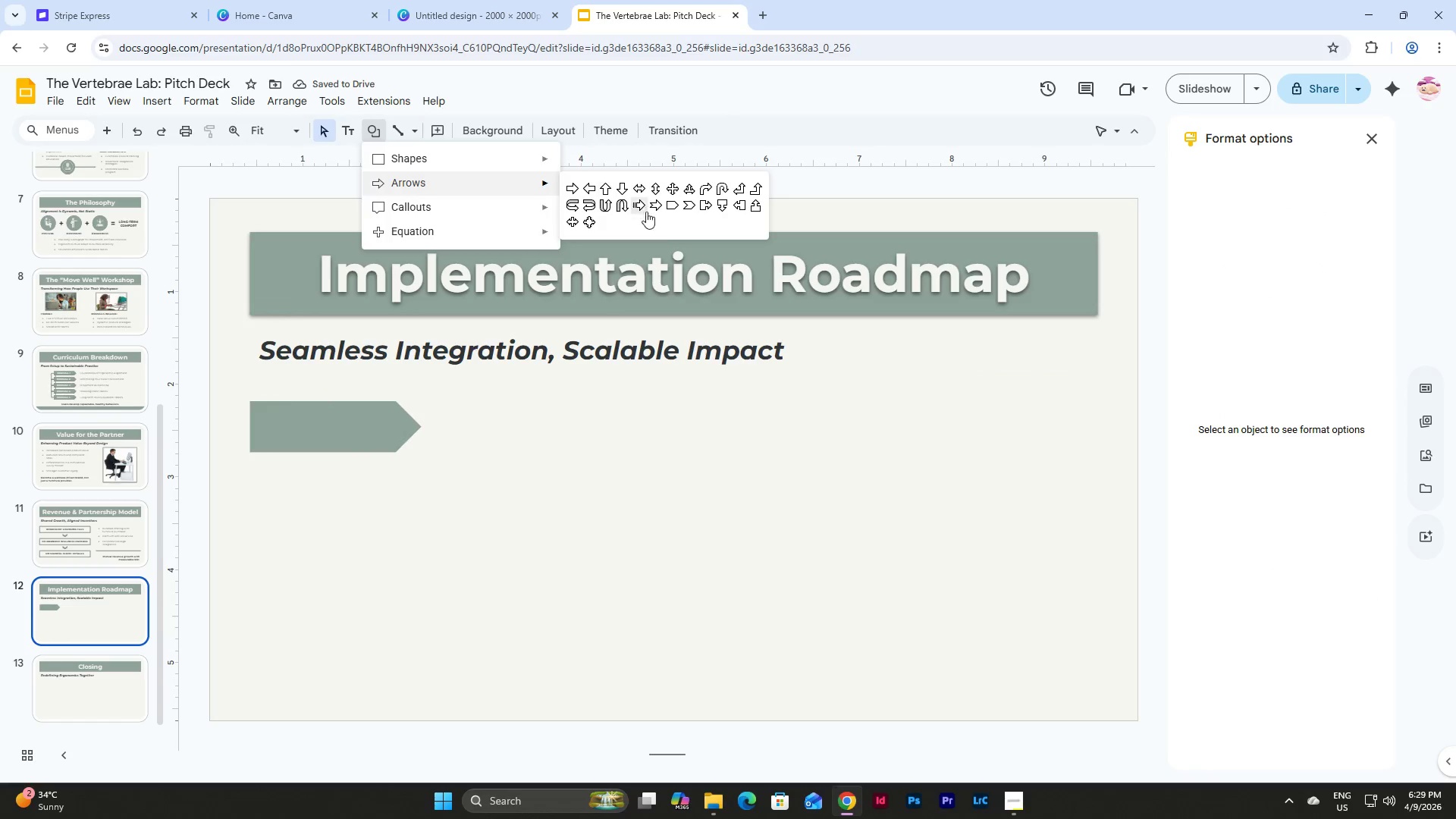 
left_click([693, 205])
 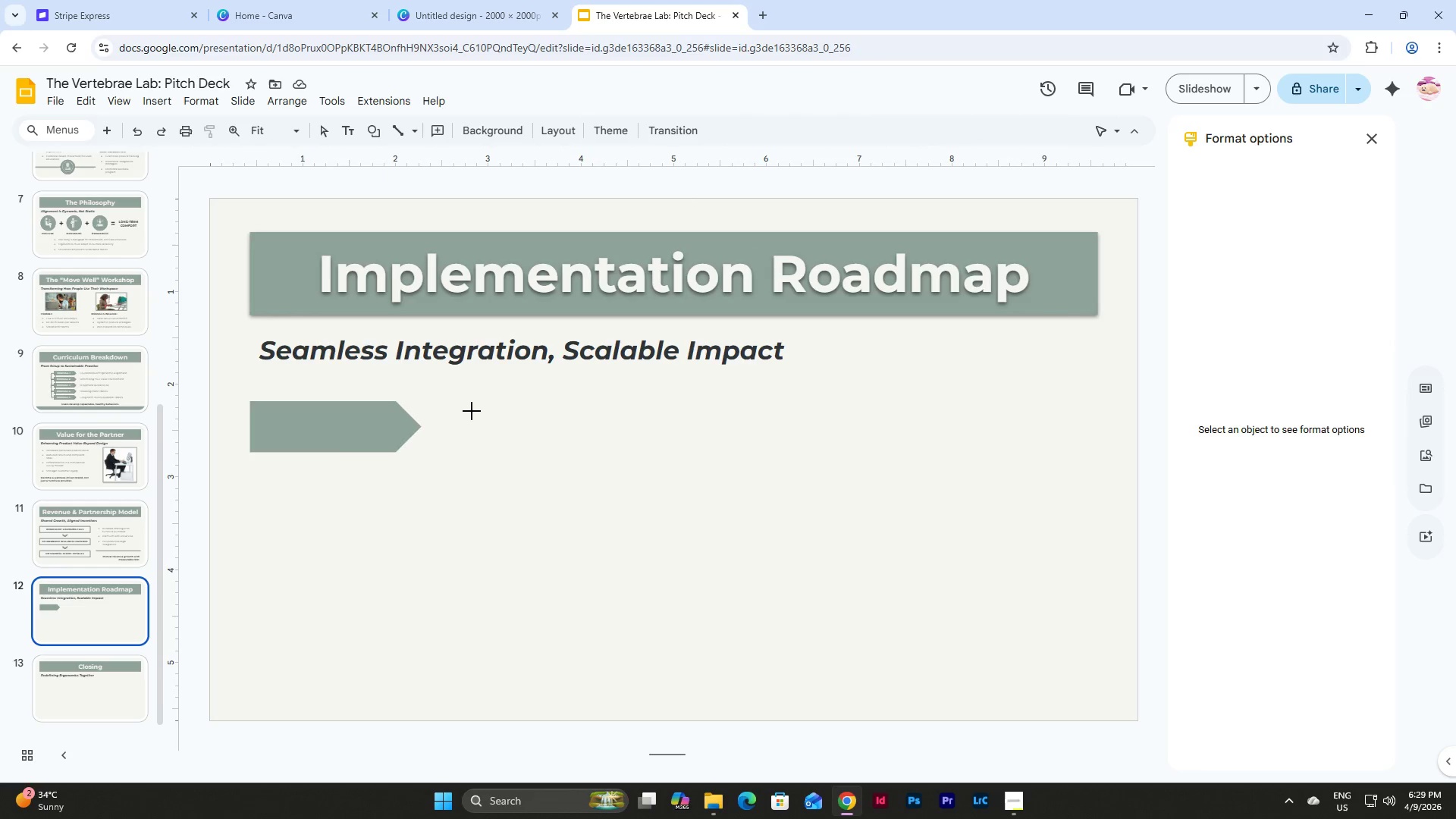 
left_click_drag(start_coordinate=[469, 410], to_coordinate=[599, 457])
 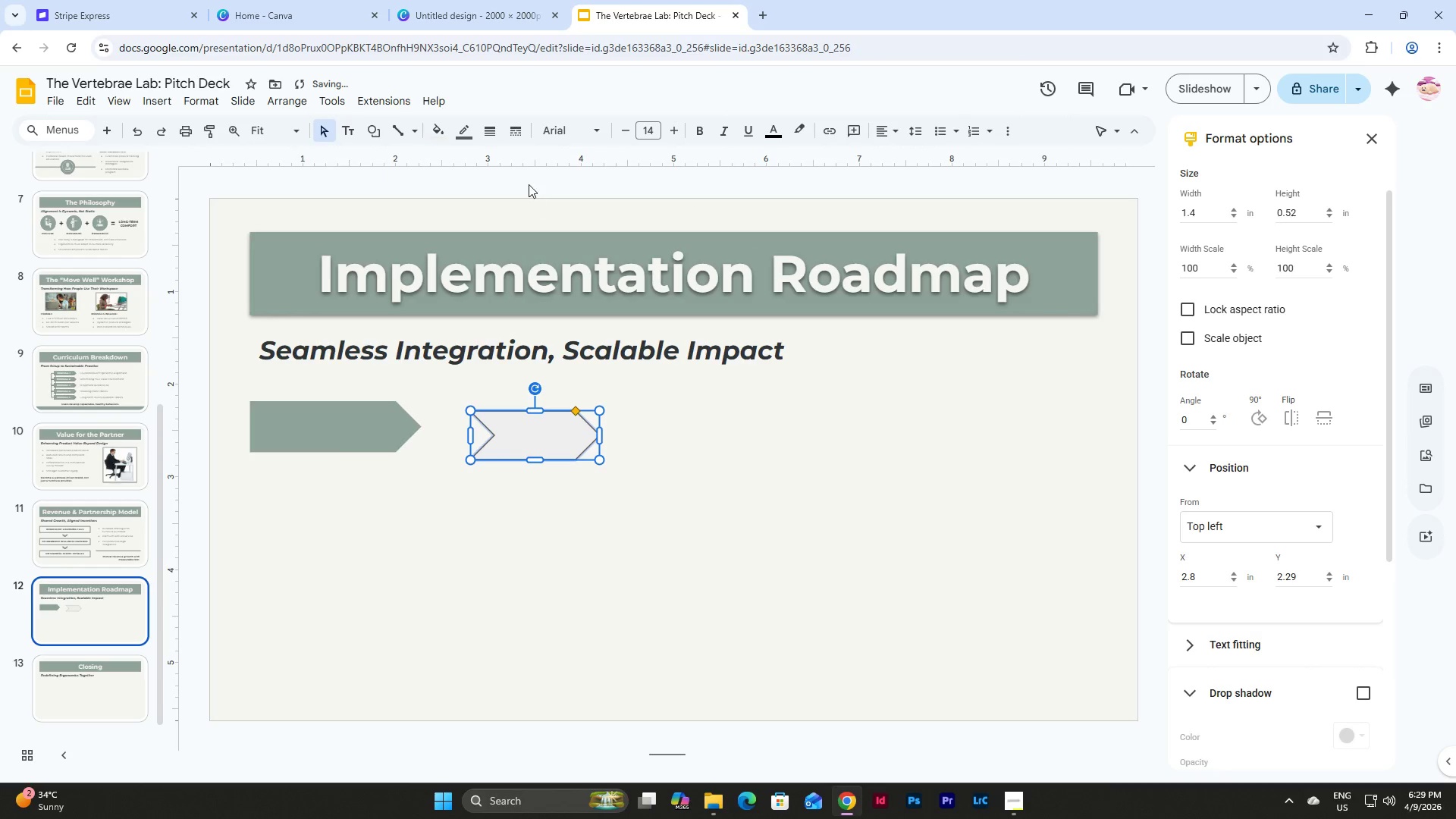 
left_click([466, 135])
 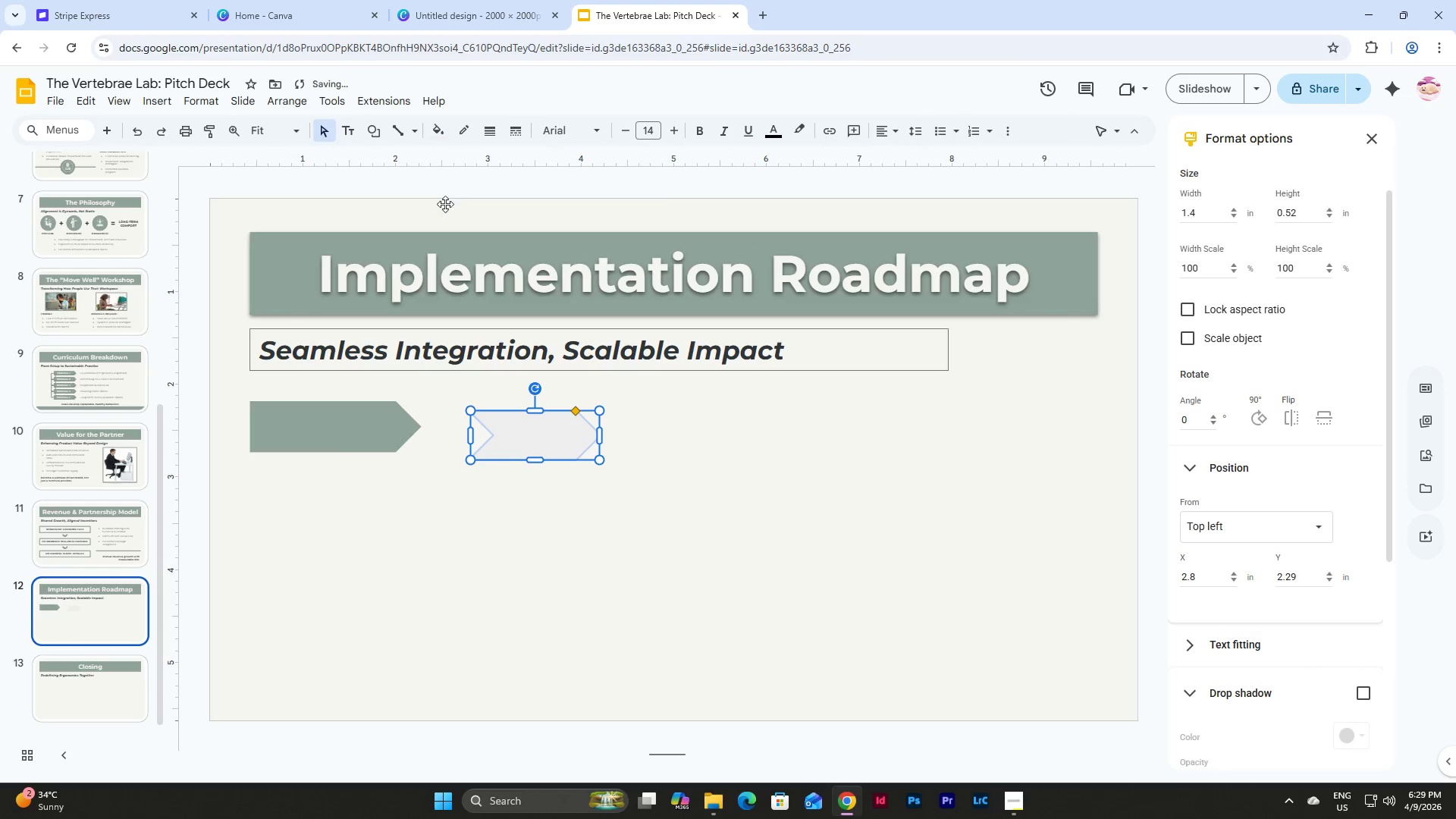 
double_click([439, 130])
 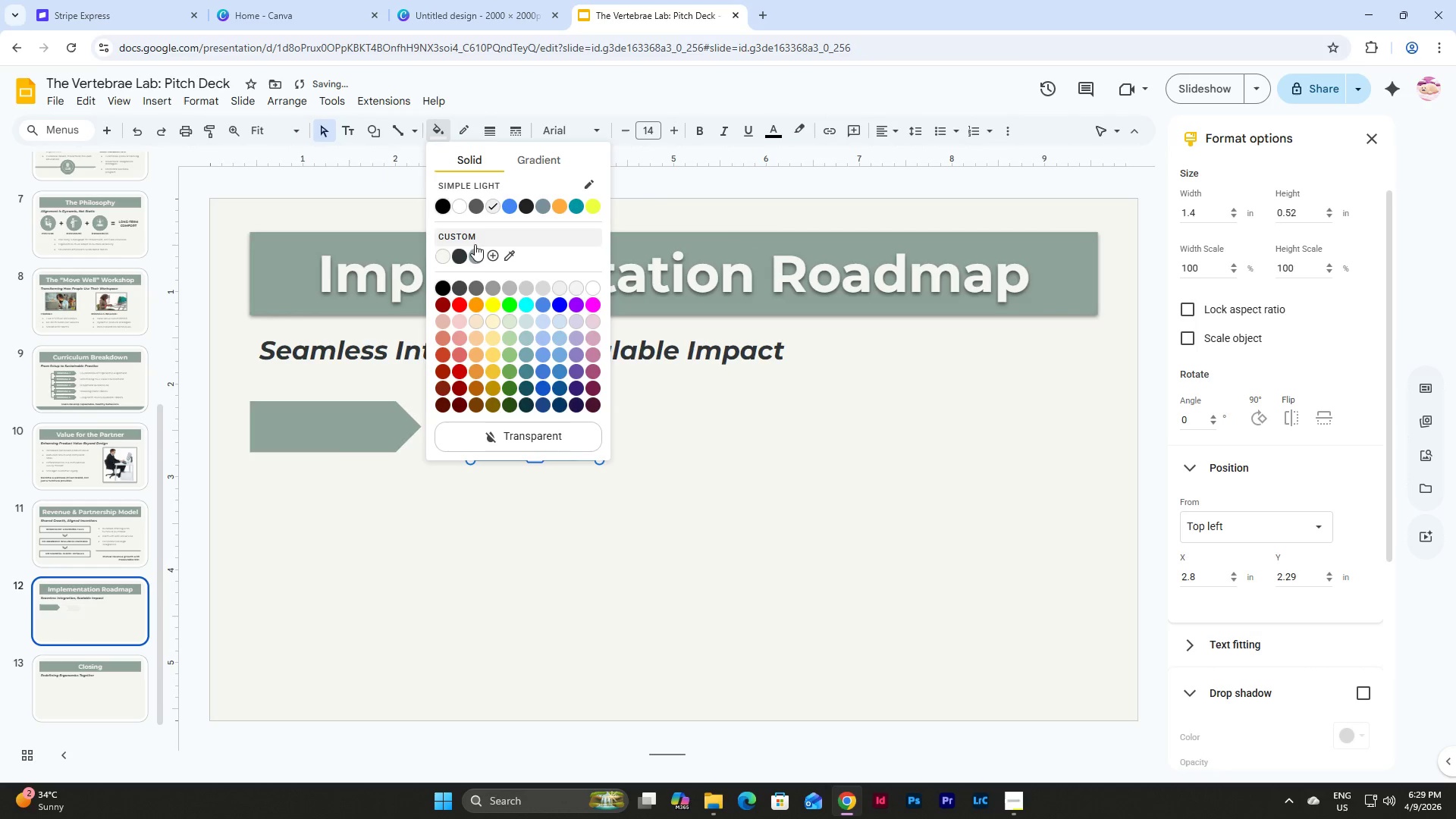 
left_click([477, 259])
 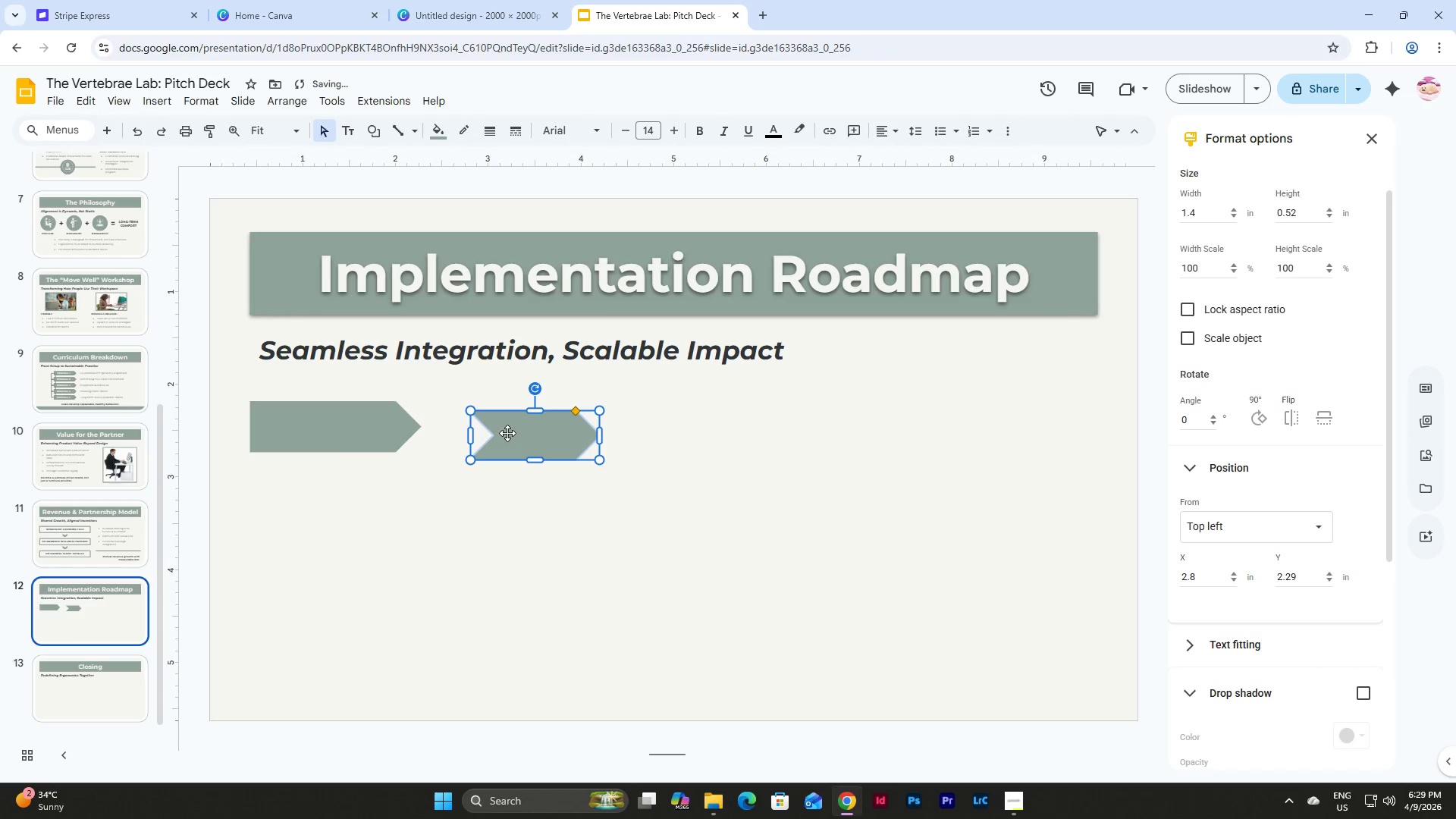 
left_click_drag(start_coordinate=[507, 433], to_coordinate=[304, 396])
 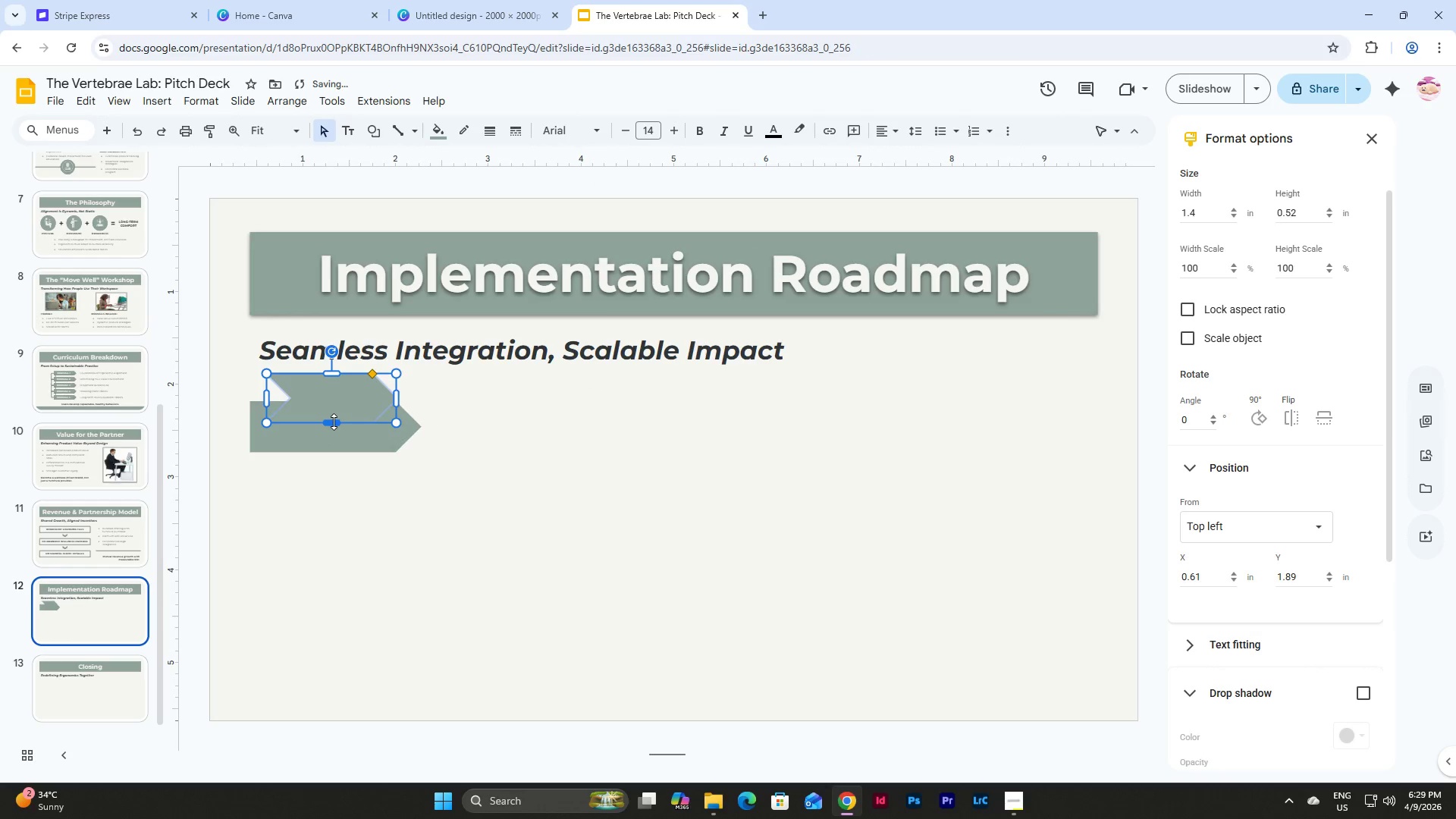 
left_click_drag(start_coordinate=[334, 422], to_coordinate=[334, 451])
 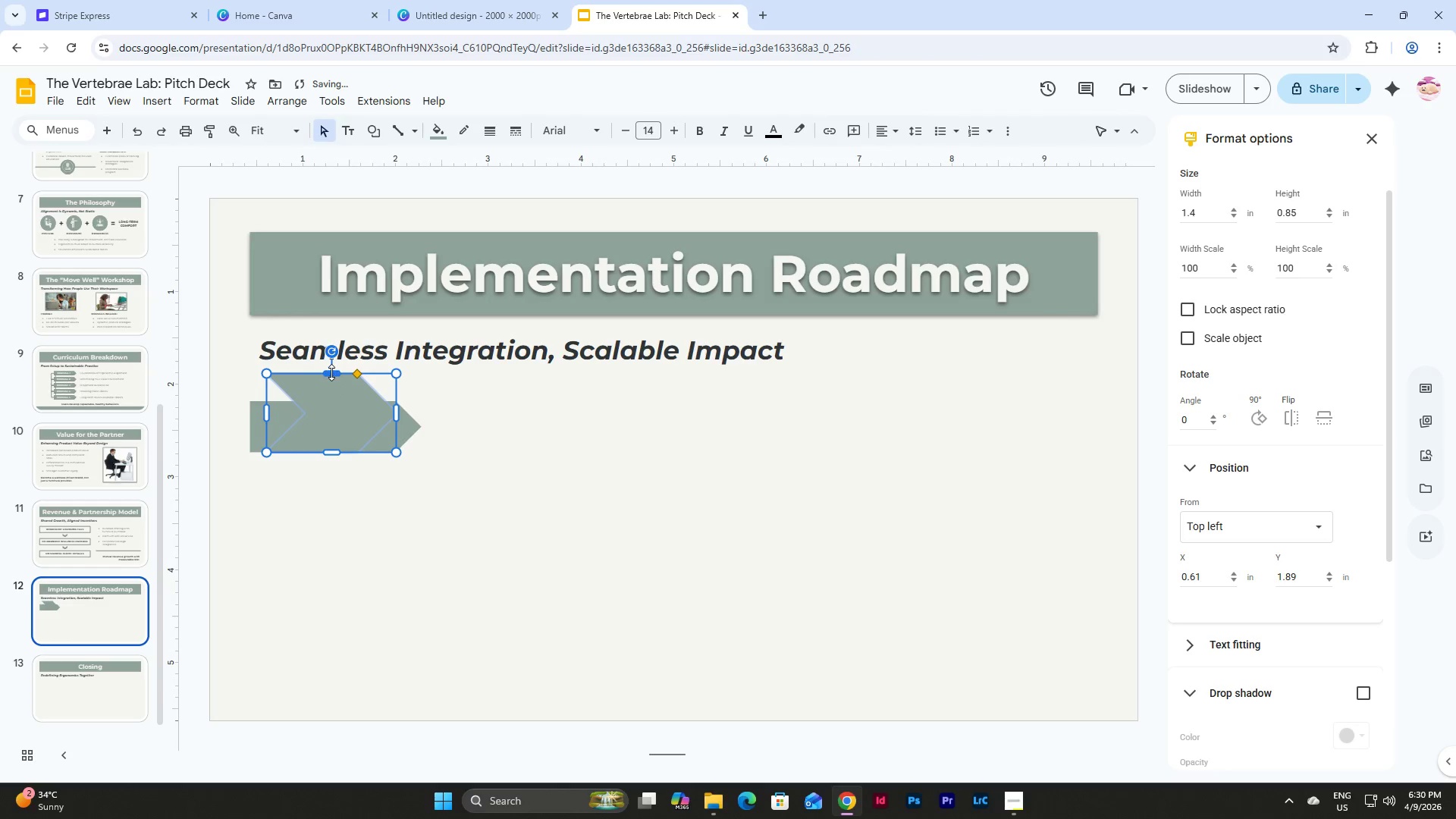 
left_click_drag(start_coordinate=[331, 372], to_coordinate=[337, 400])
 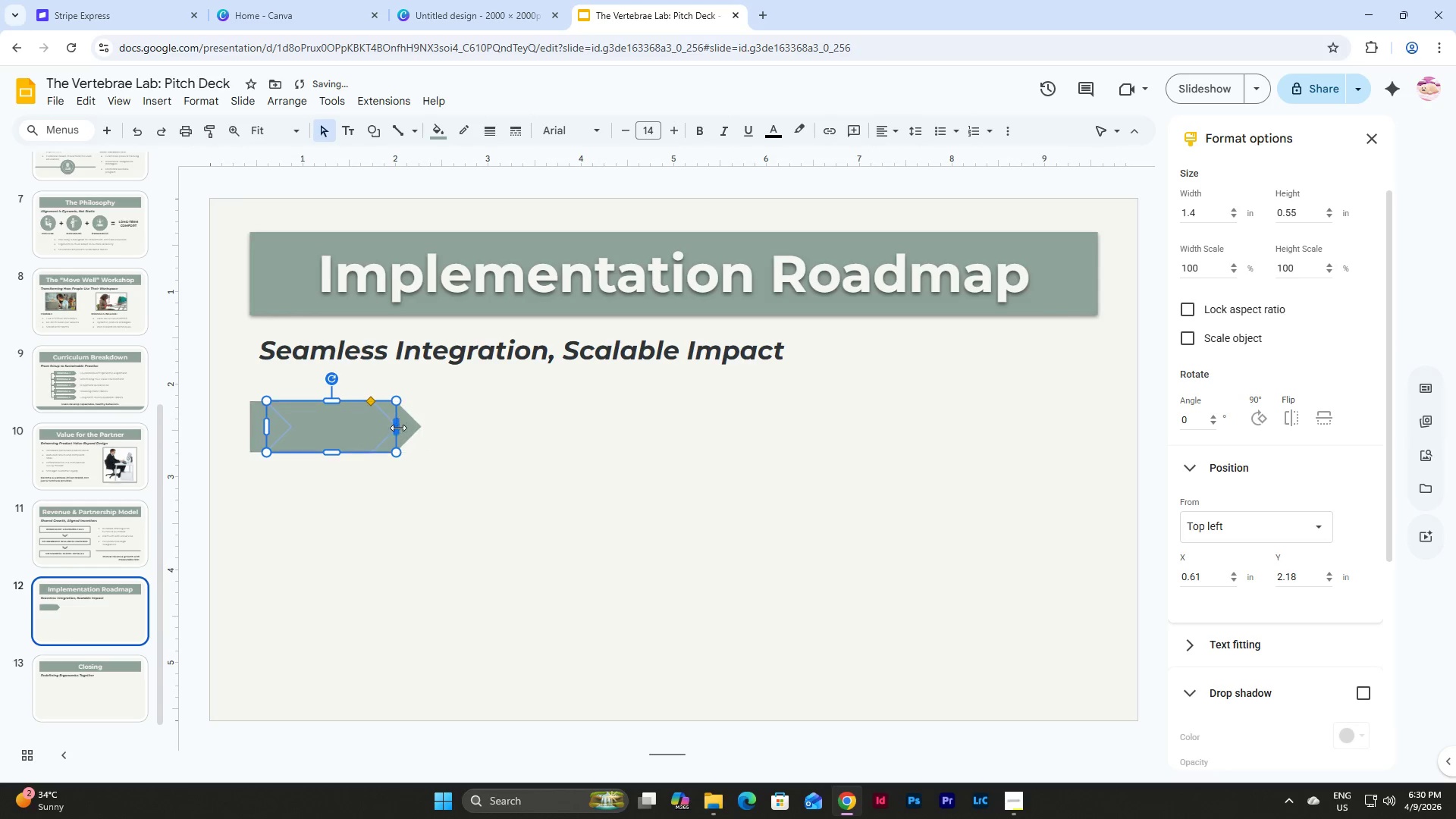 
left_click_drag(start_coordinate=[398, 428], to_coordinate=[420, 430])
 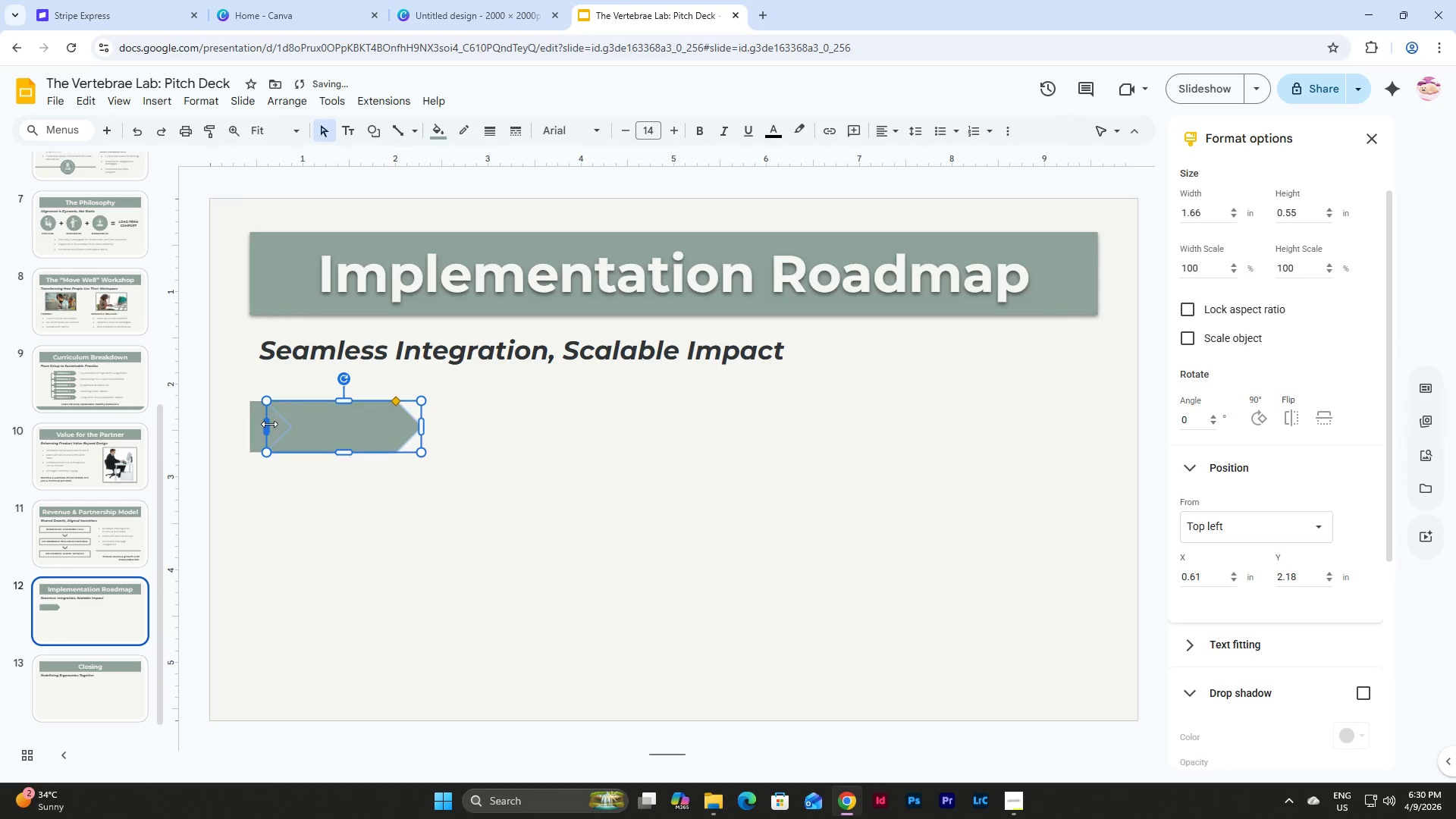 
left_click_drag(start_coordinate=[269, 424], to_coordinate=[249, 424])
 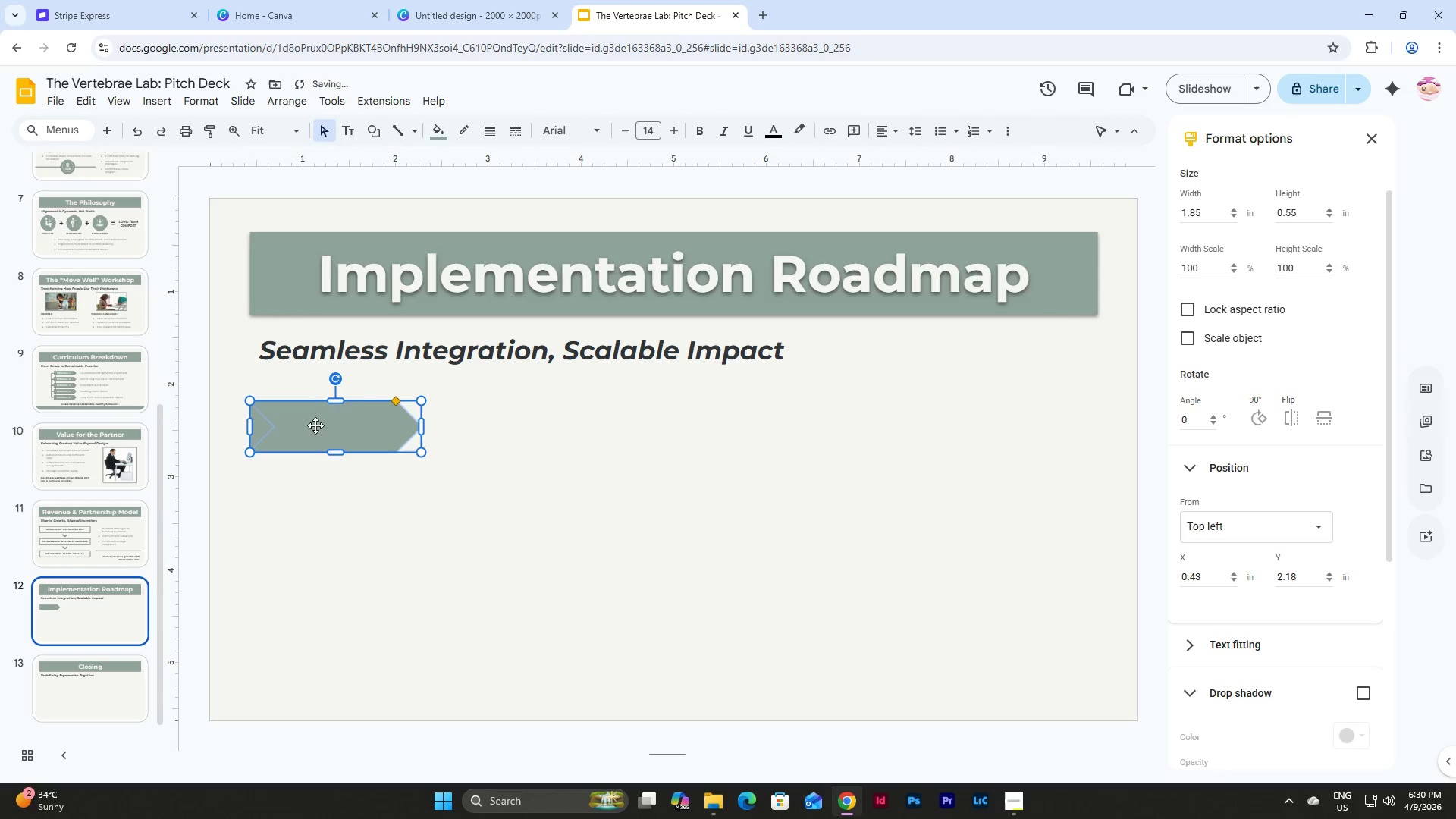 
left_click_drag(start_coordinate=[315, 425], to_coordinate=[486, 428])
 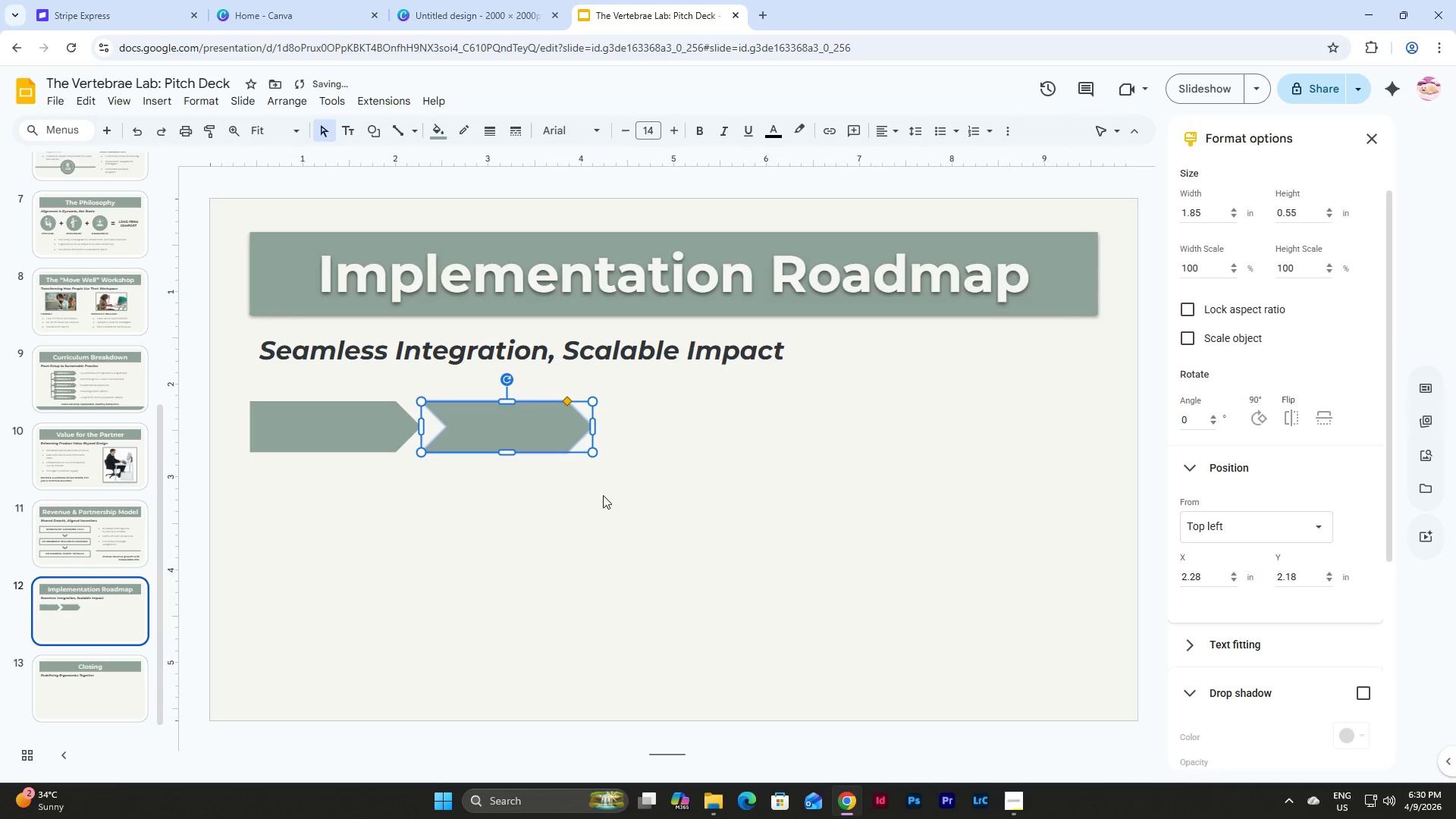 
left_click([627, 514])
 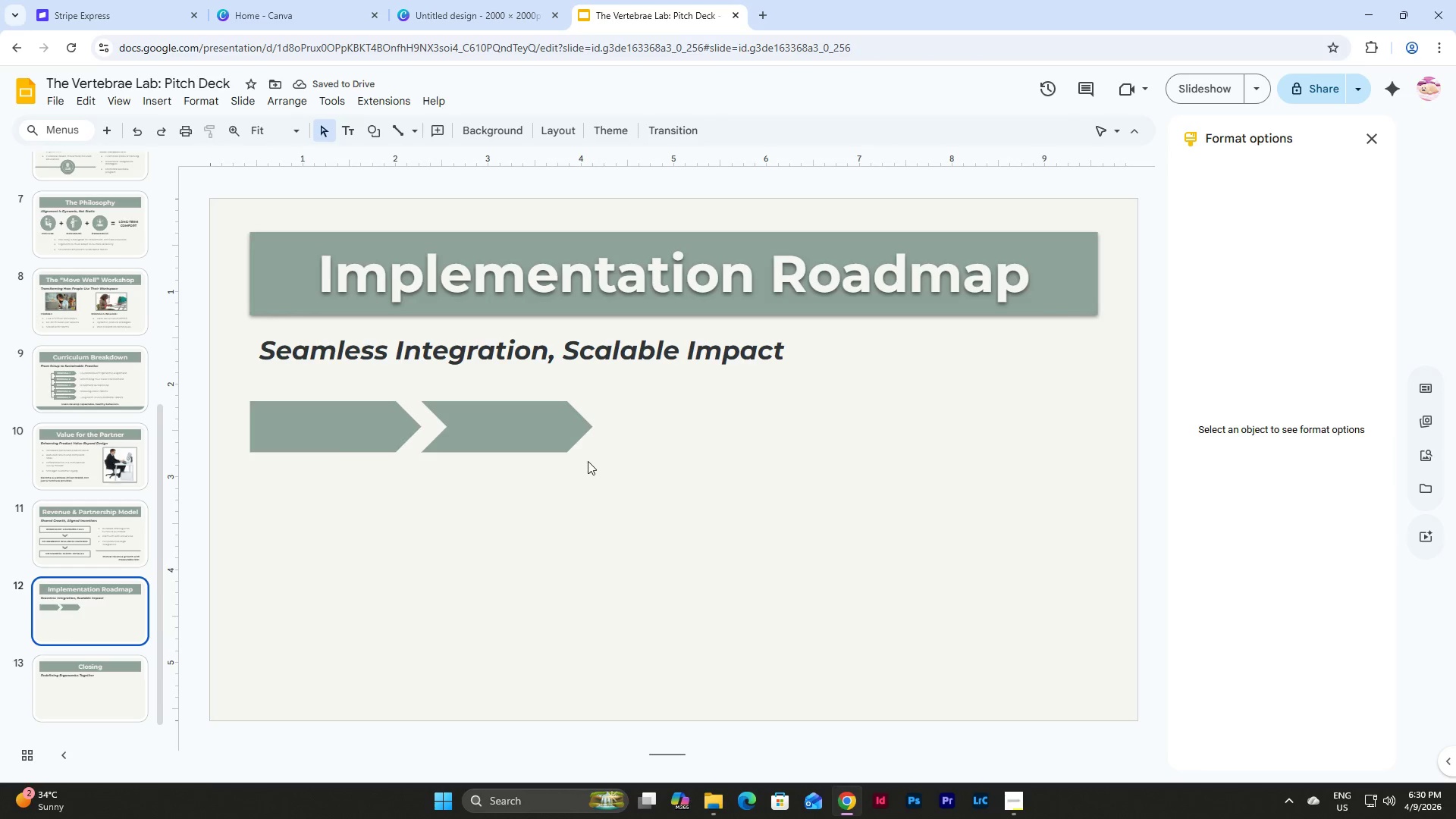 
left_click_drag(start_coordinate=[534, 435], to_coordinate=[554, 436])
 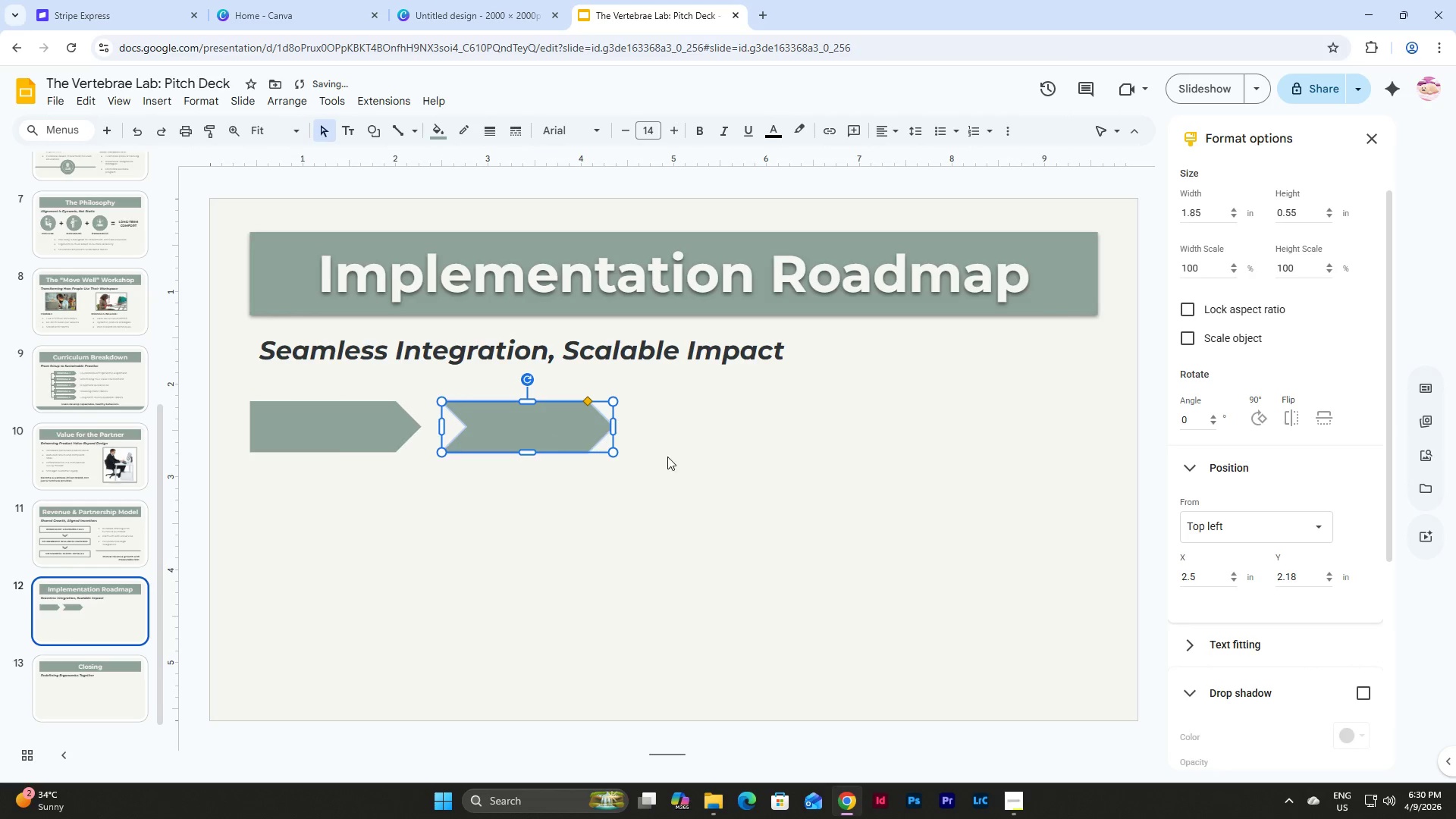 
left_click([667, 457])
 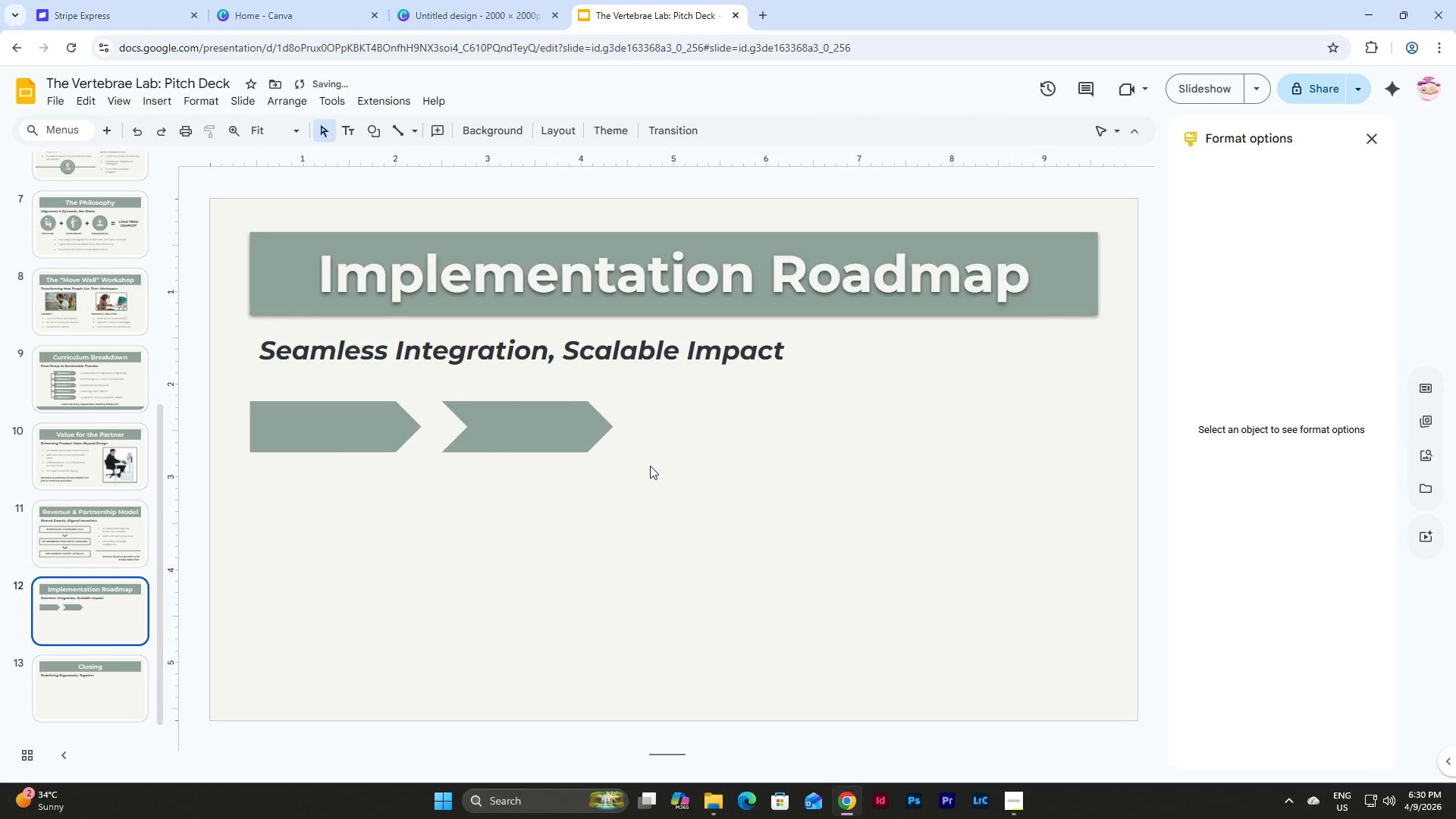 
left_click_drag(start_coordinate=[650, 466], to_coordinate=[530, 395])
 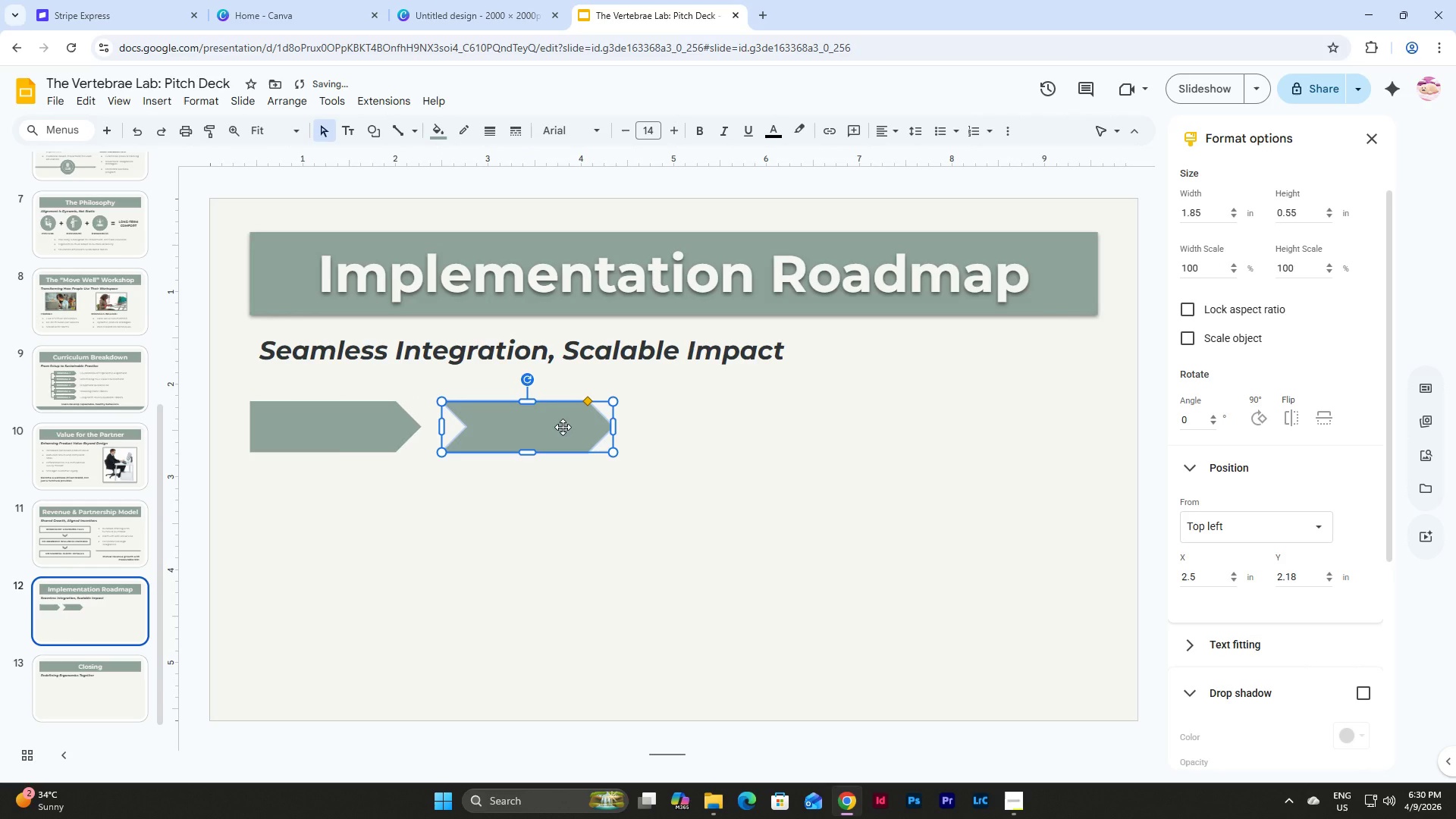 
key(Control+D)
 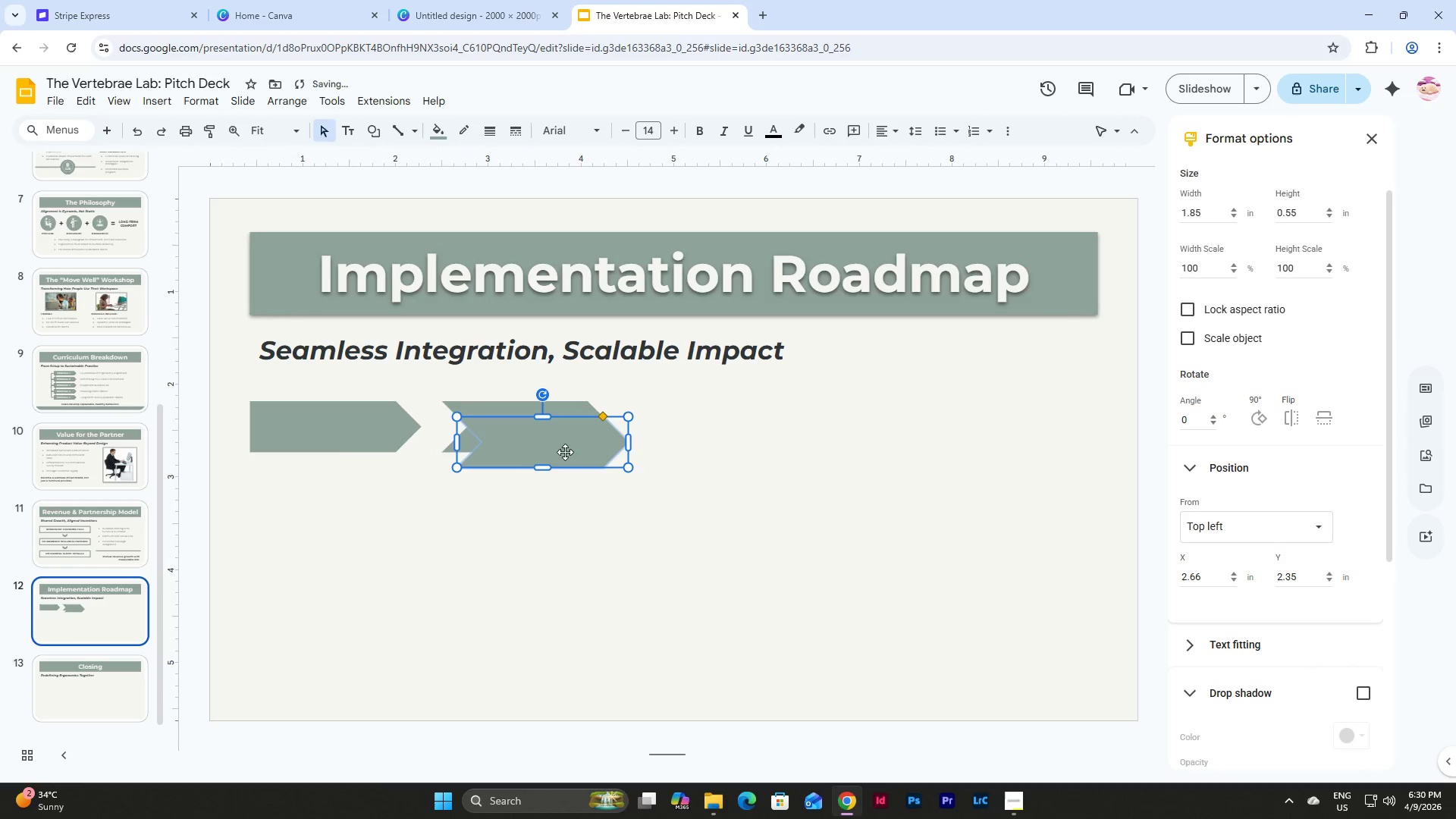 
left_click_drag(start_coordinate=[557, 449], to_coordinate=[732, 435])
 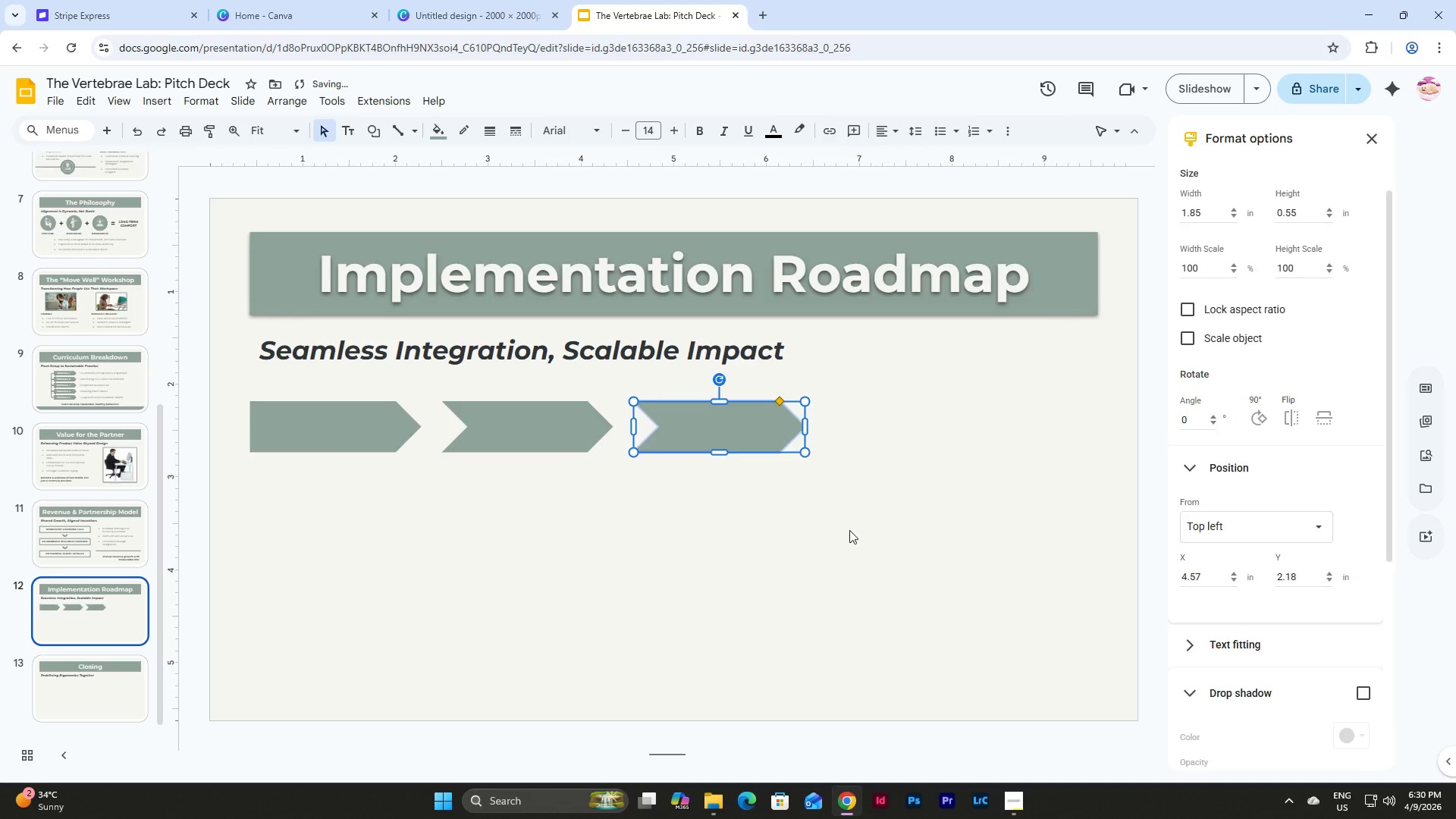 
left_click([849, 530])
 